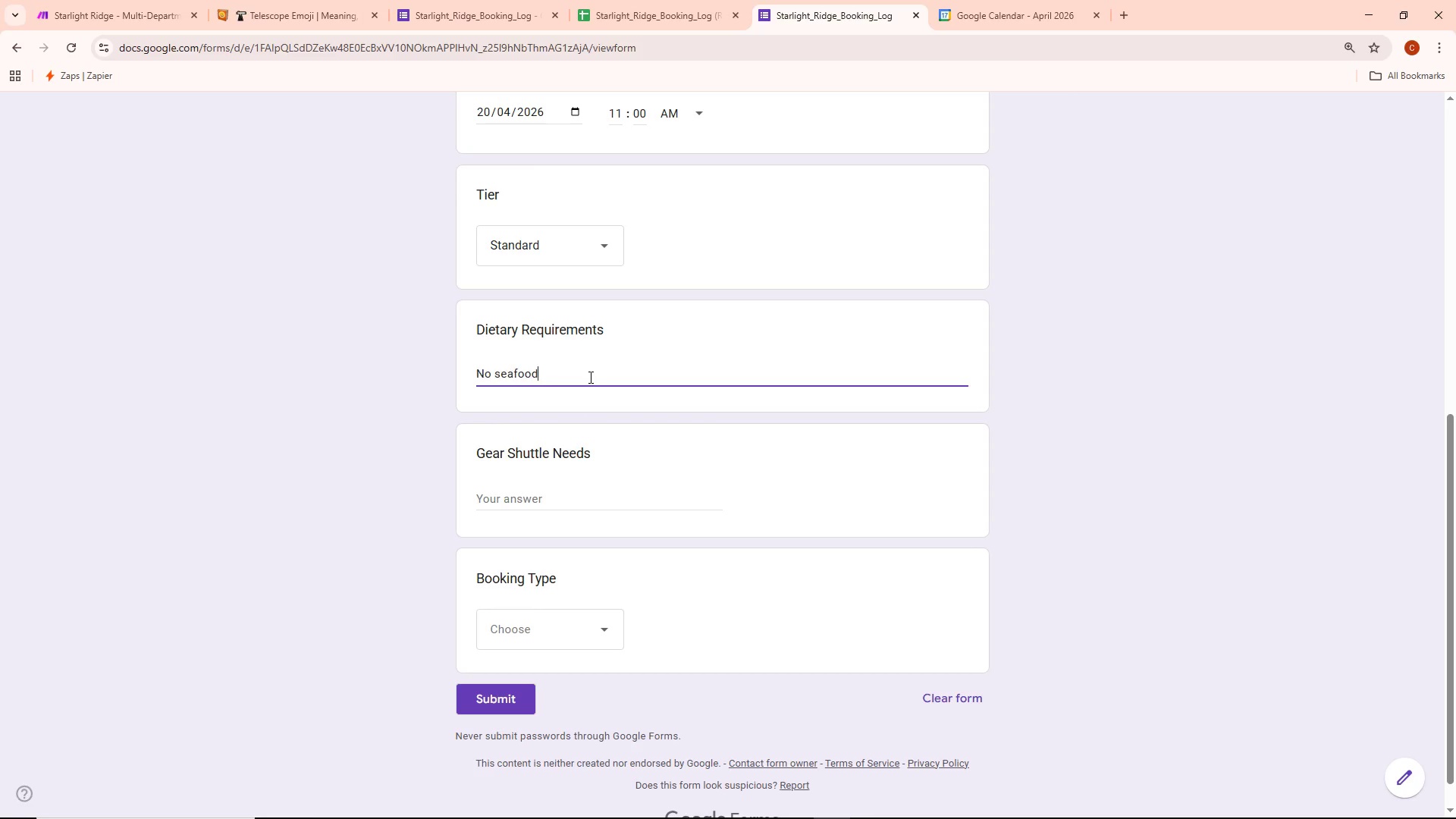 
key(Control+V)
 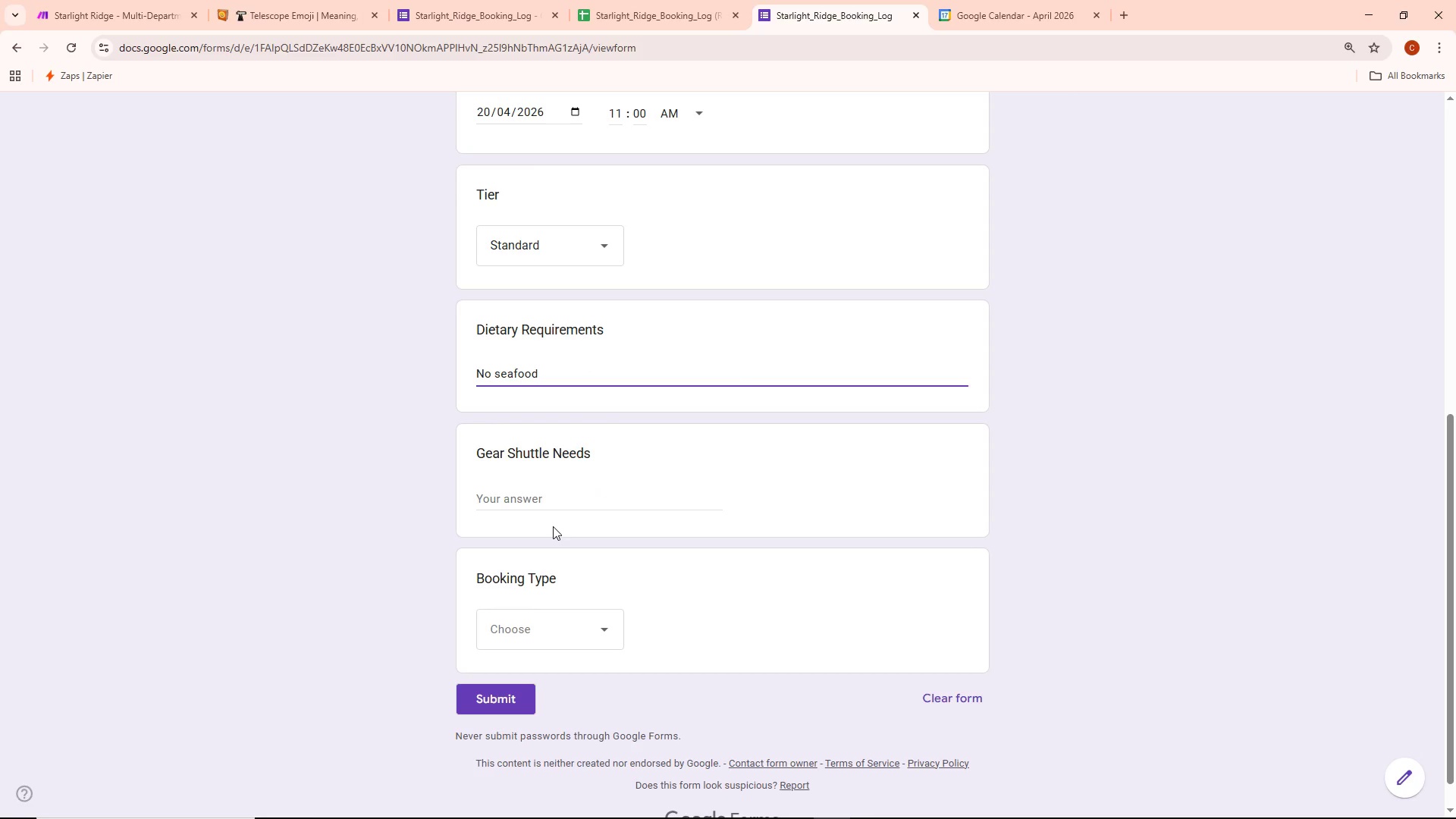 
double_click([539, 492])
 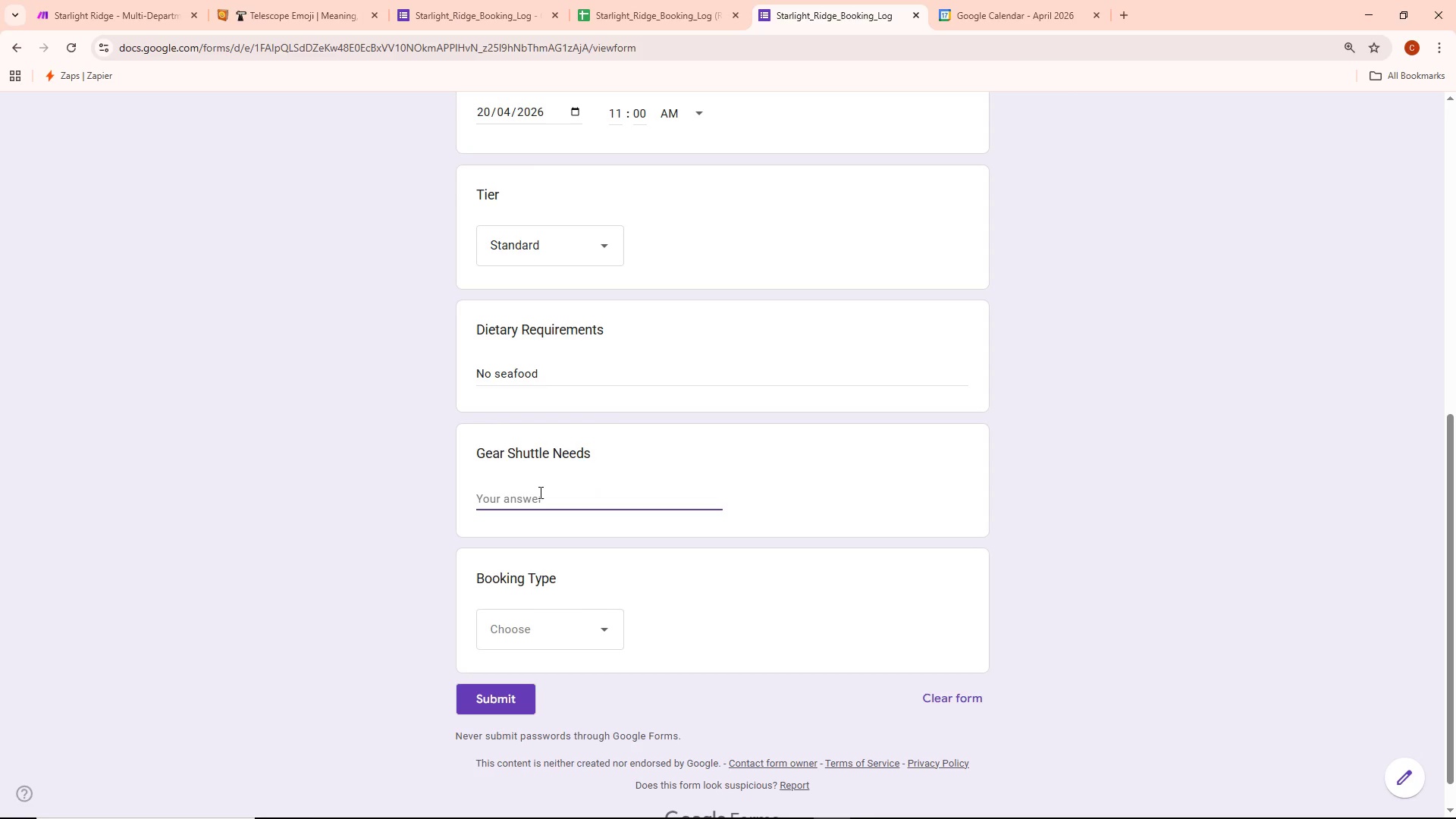 
type(Large luggage + camping gear)
 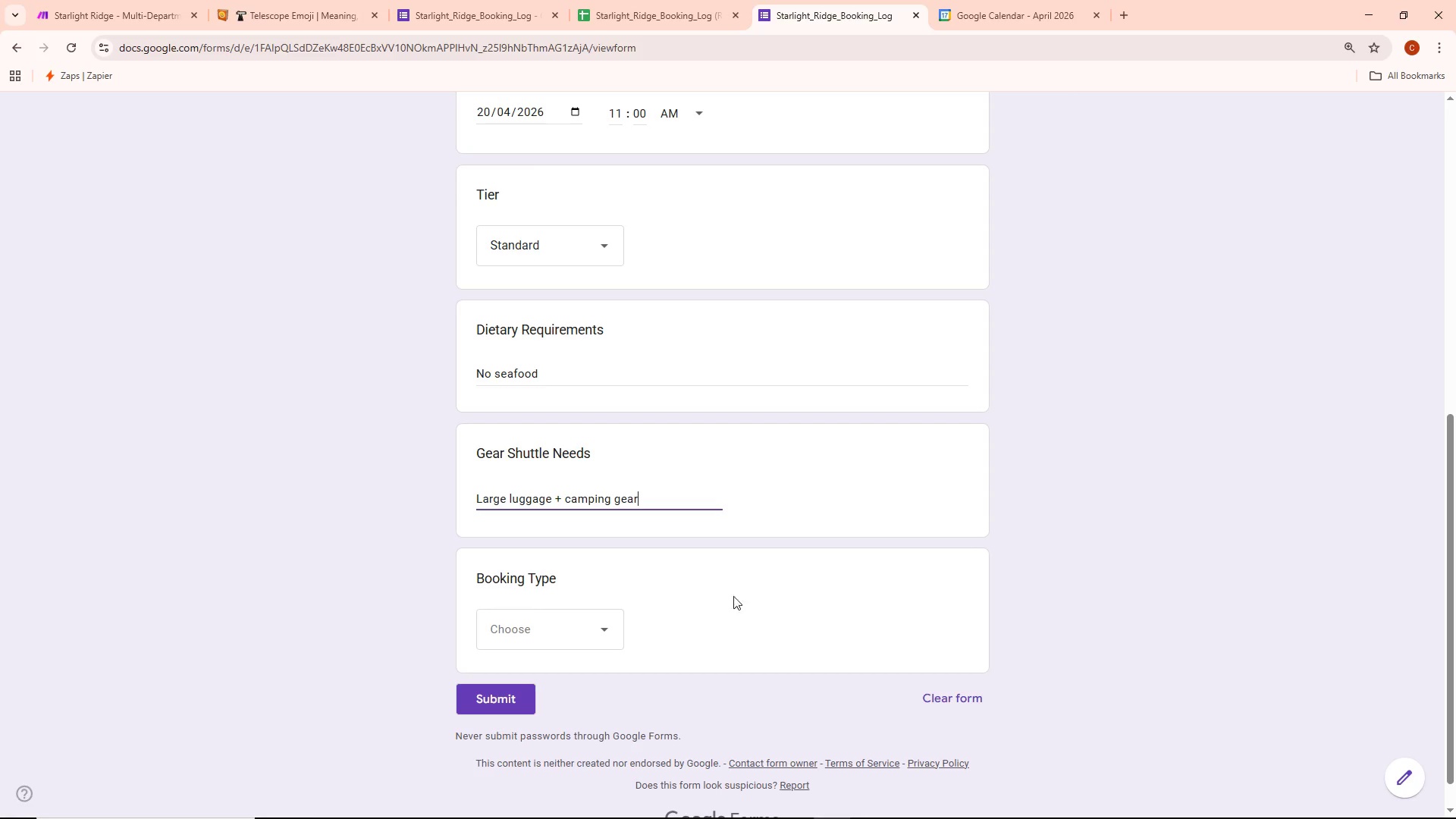 
left_click([526, 623])
 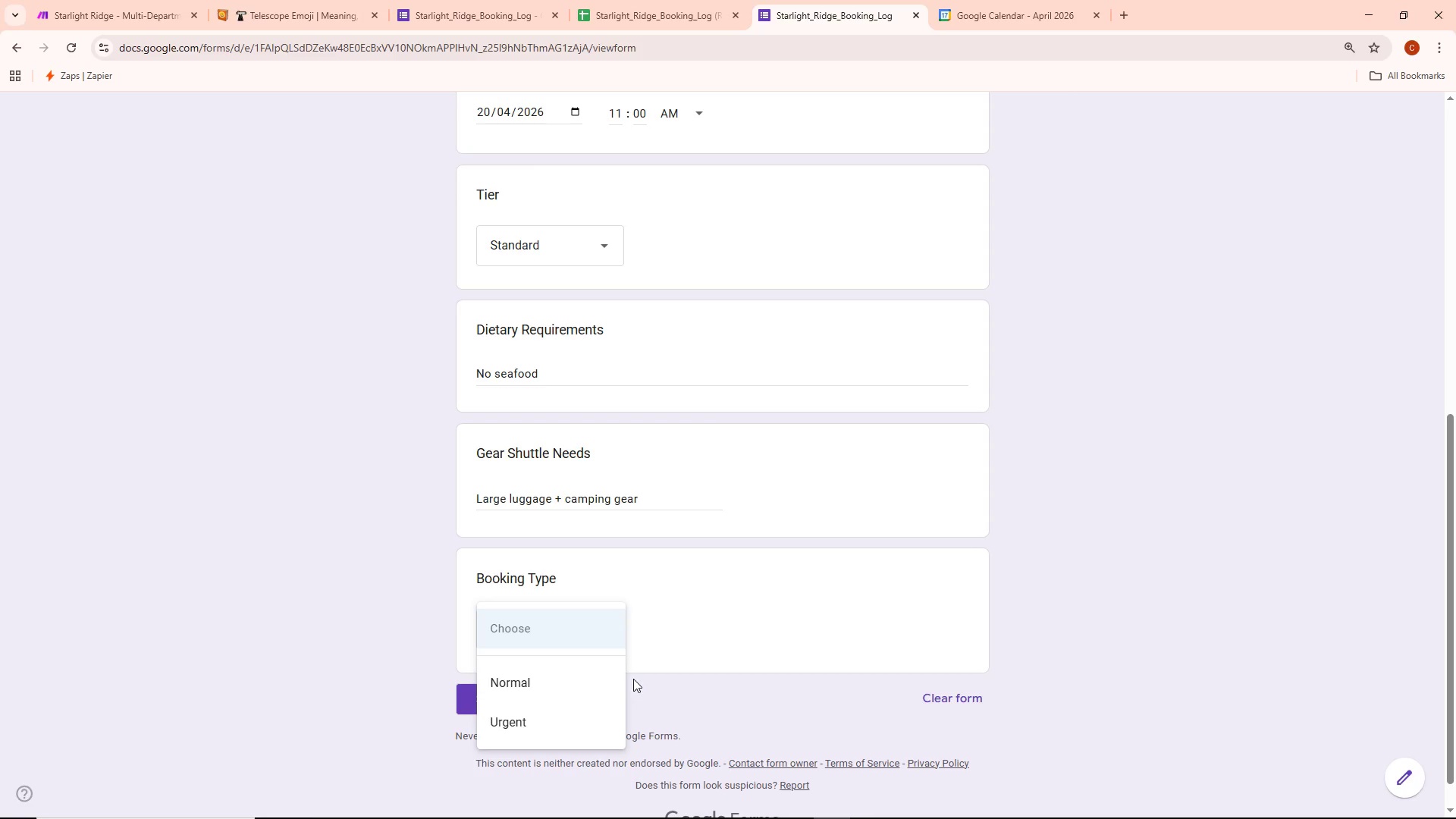 
left_click([557, 683])
 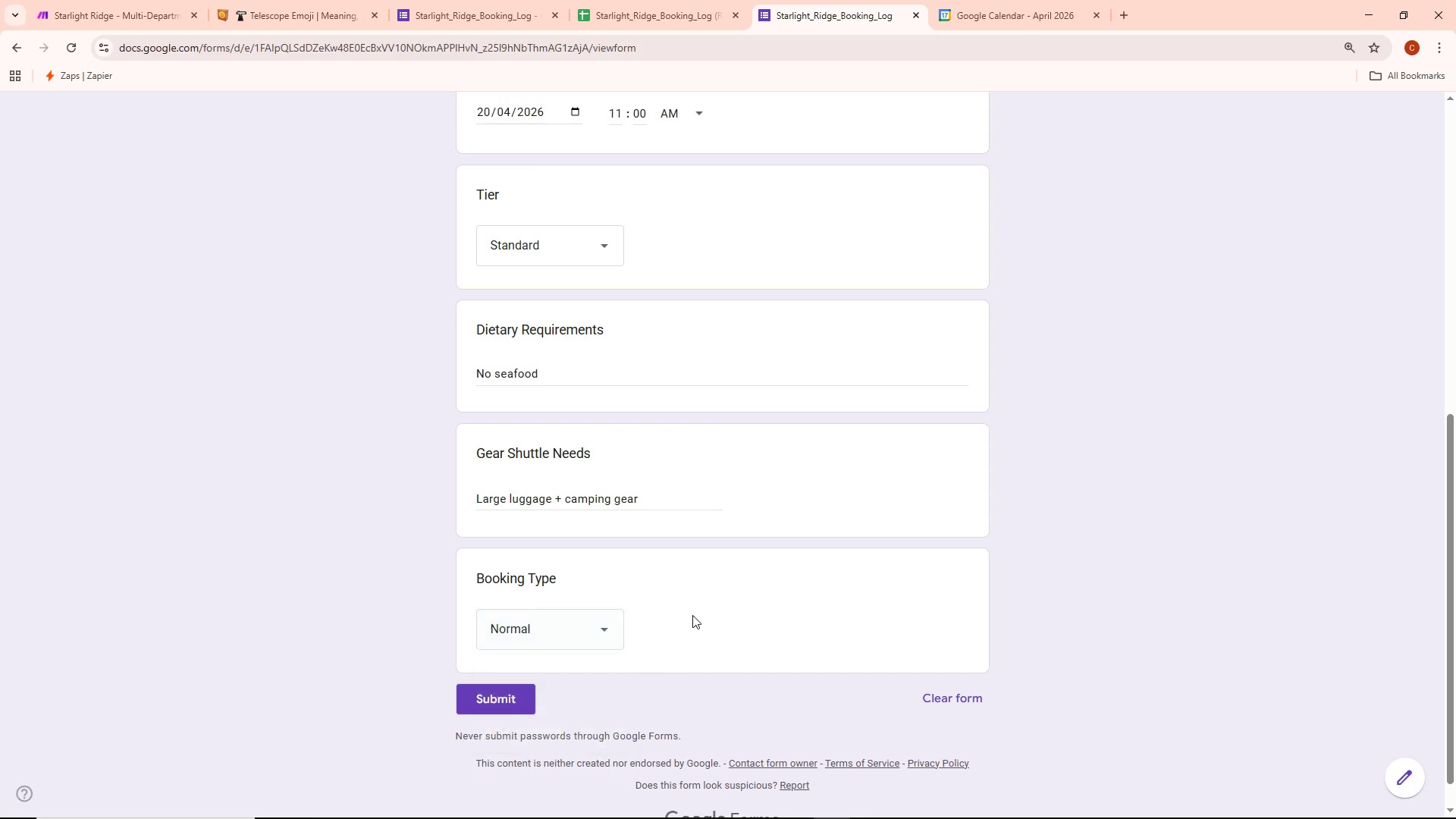 
scroll: coordinate [693, 613], scroll_direction: down, amount: 2.0
 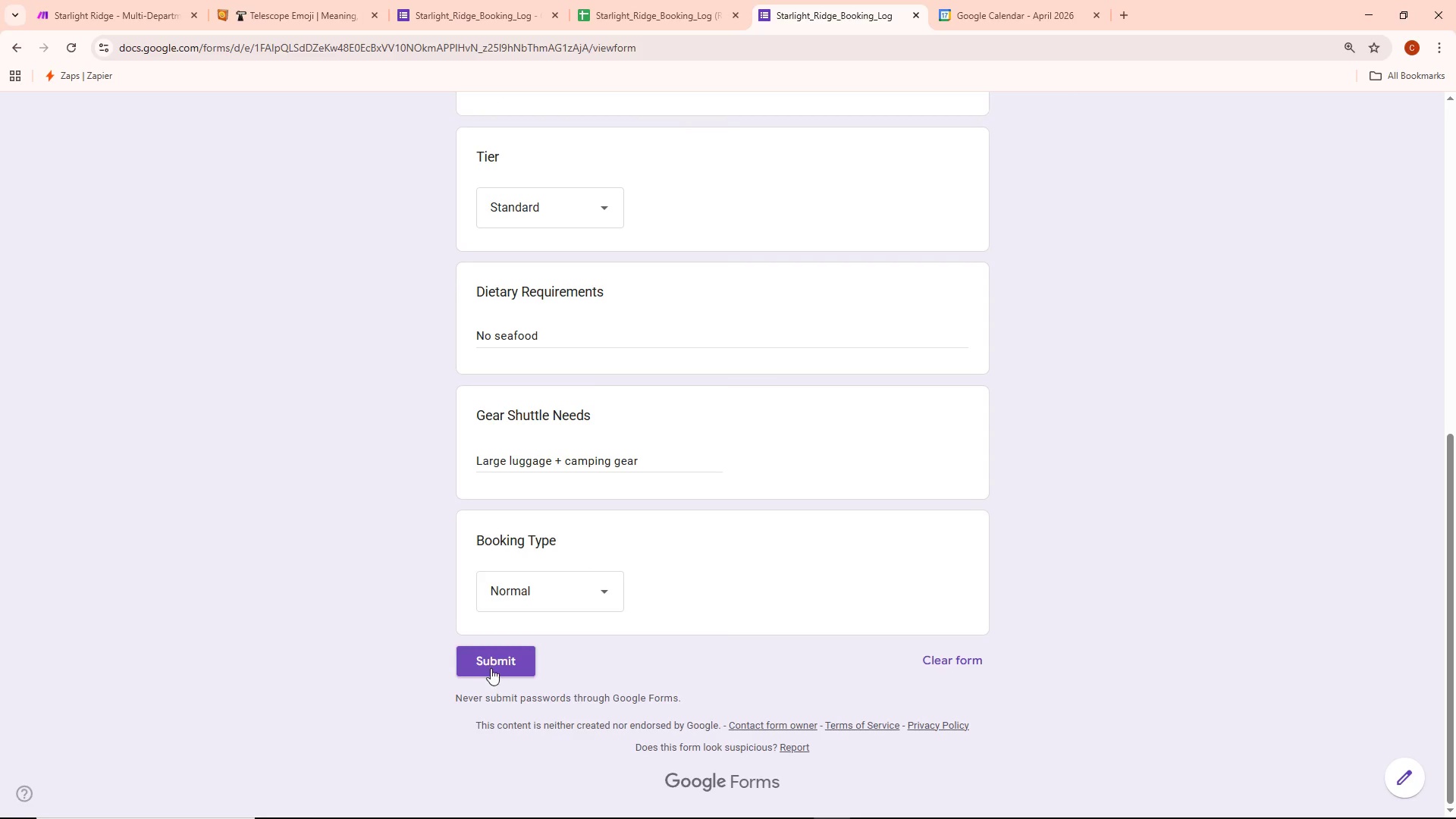 
left_click([491, 667])
 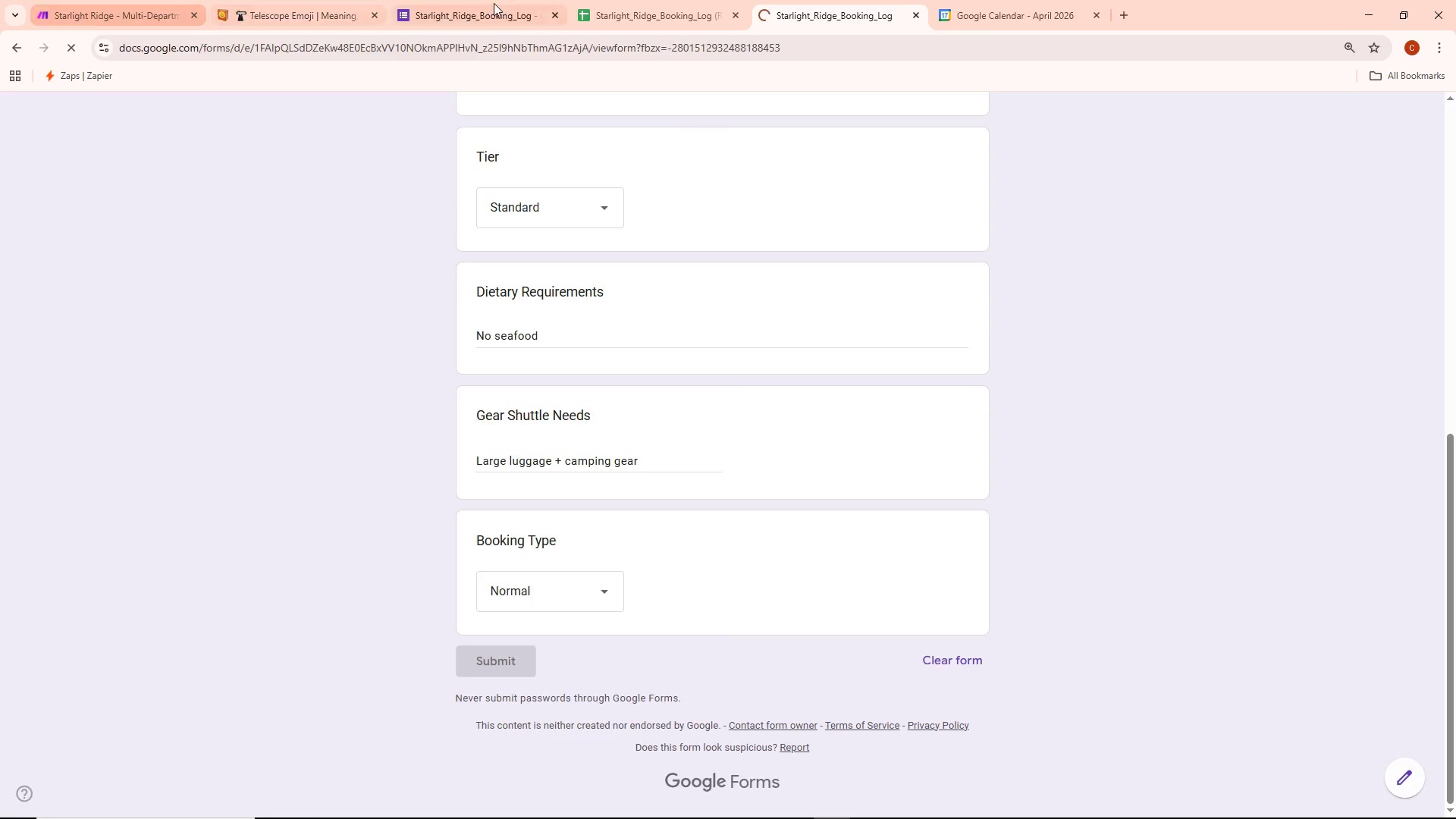 
left_click([635, 9])
 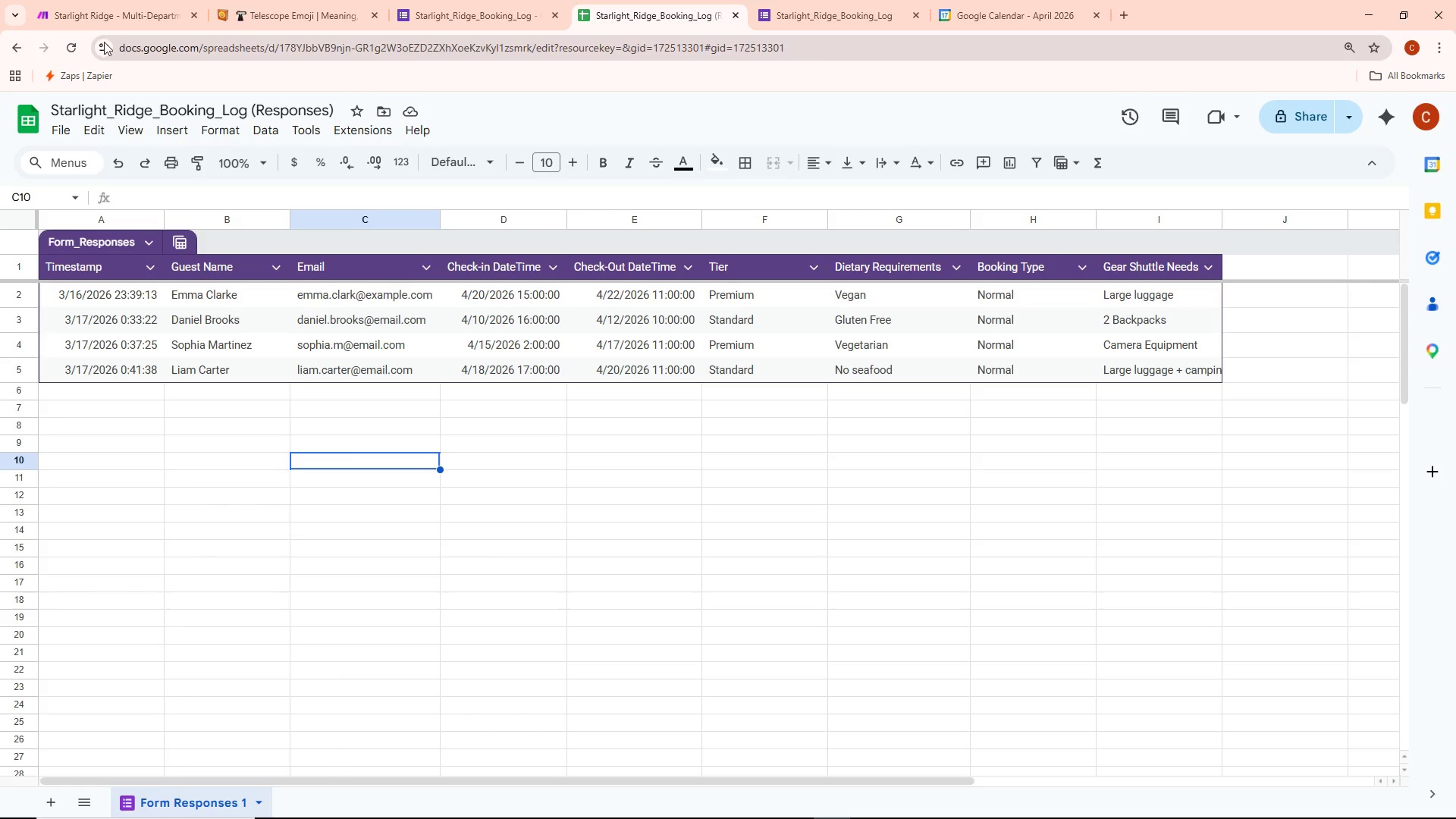 
wait(5.91)
 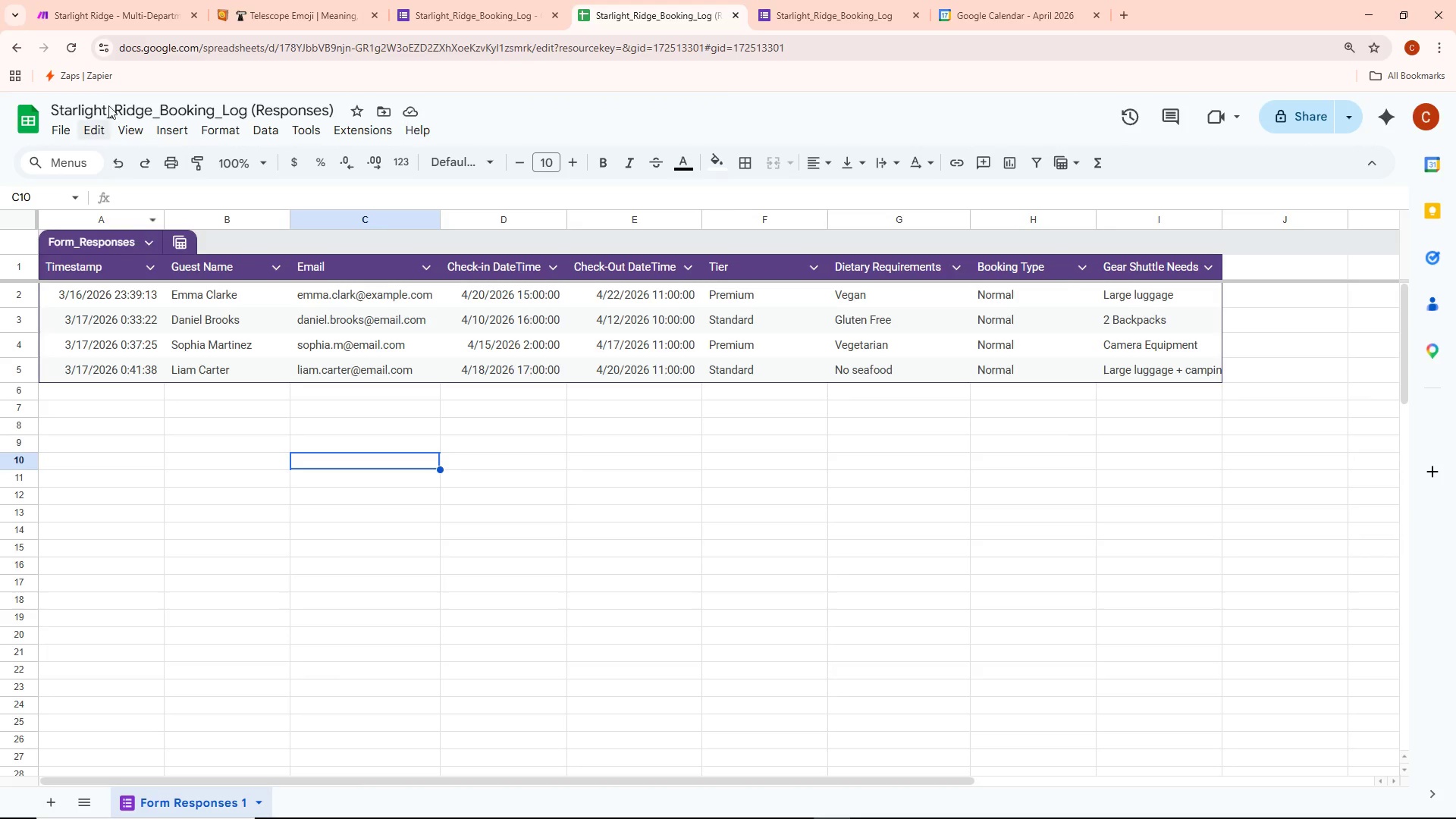 
left_click([105, 14])
 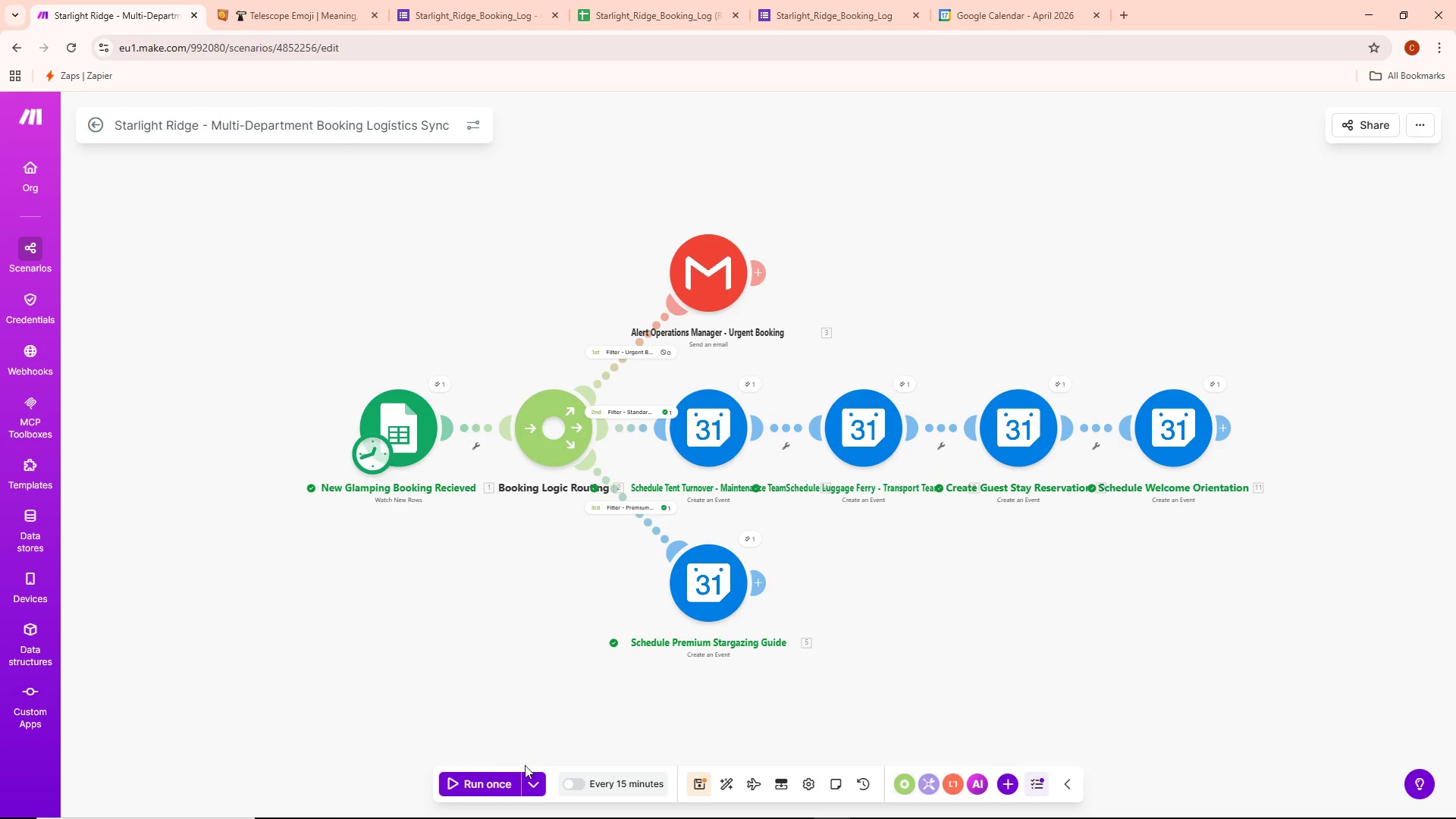 
left_click([491, 781])
 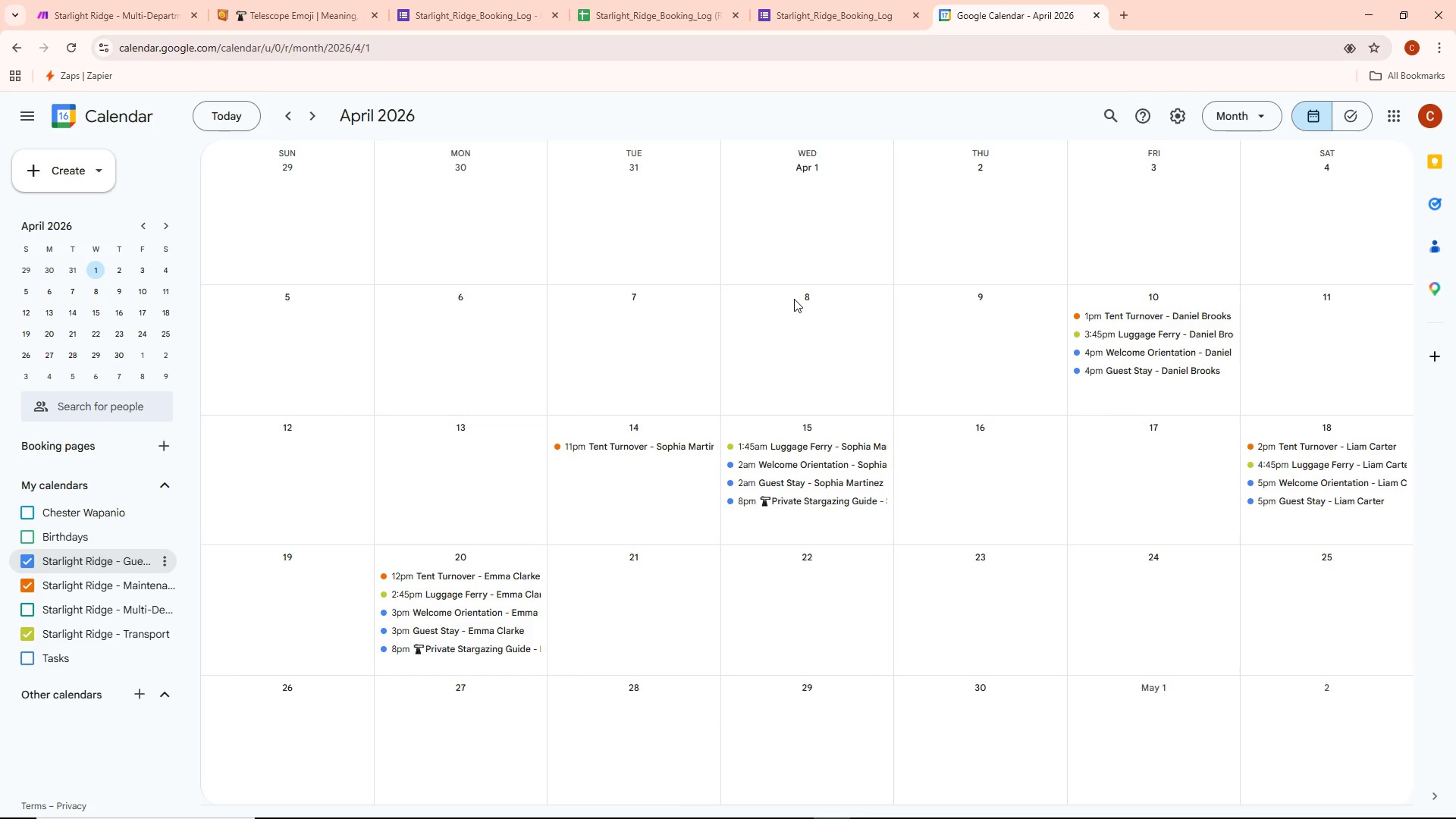 
wait(19.34)
 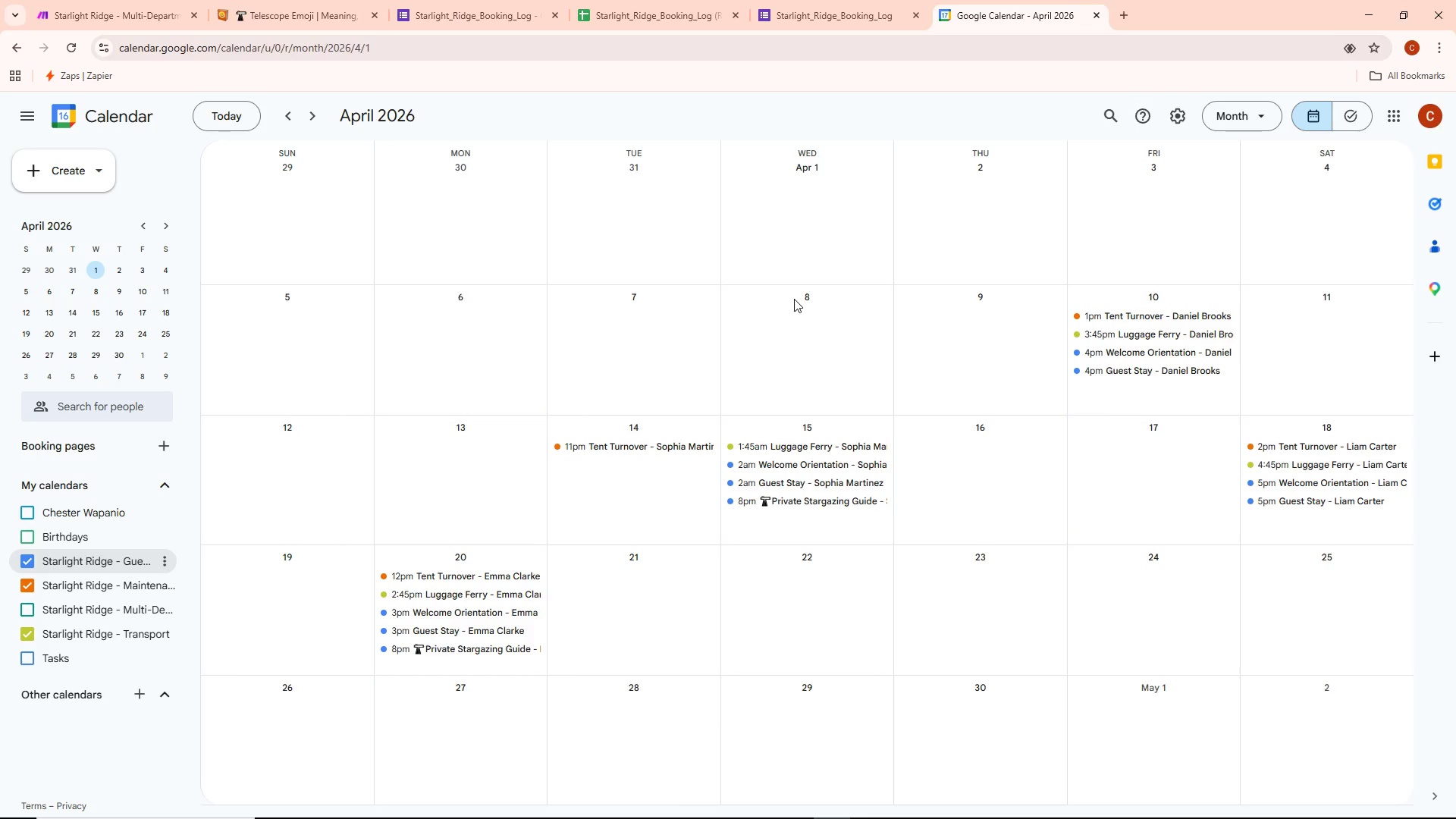 
mouse_move([192, 0])
 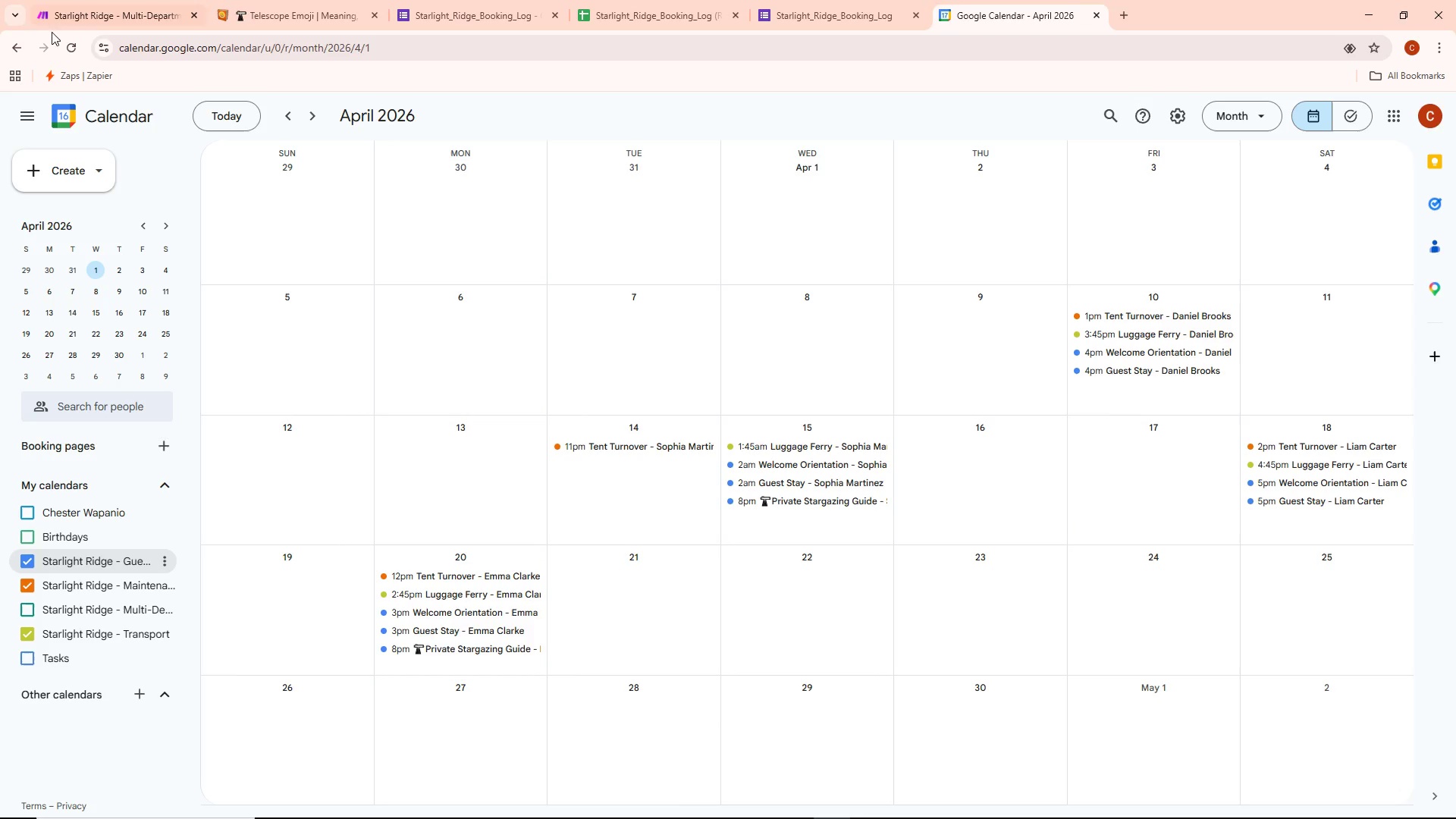 
wait(12.94)
 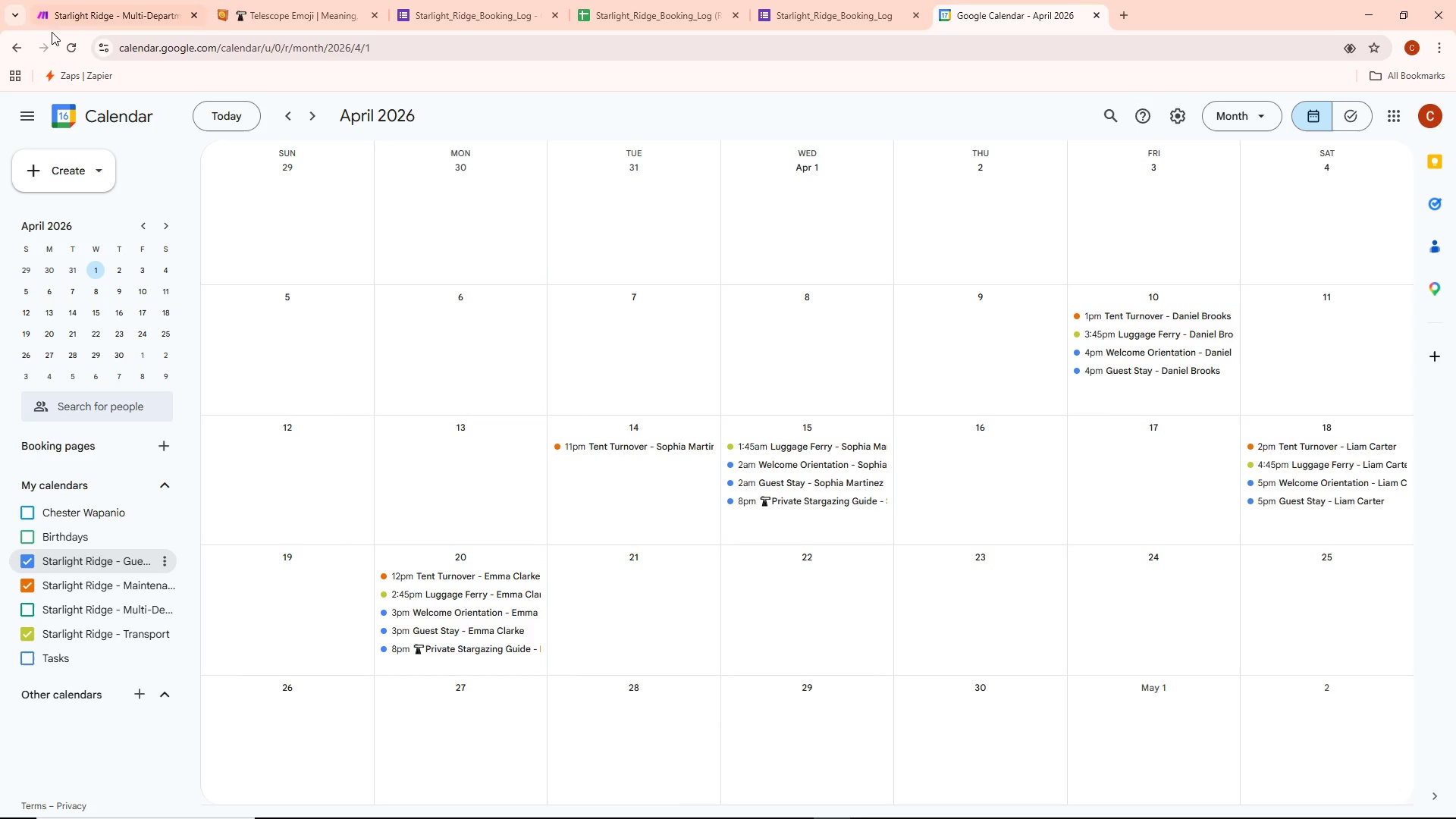 
left_click([595, 211])
 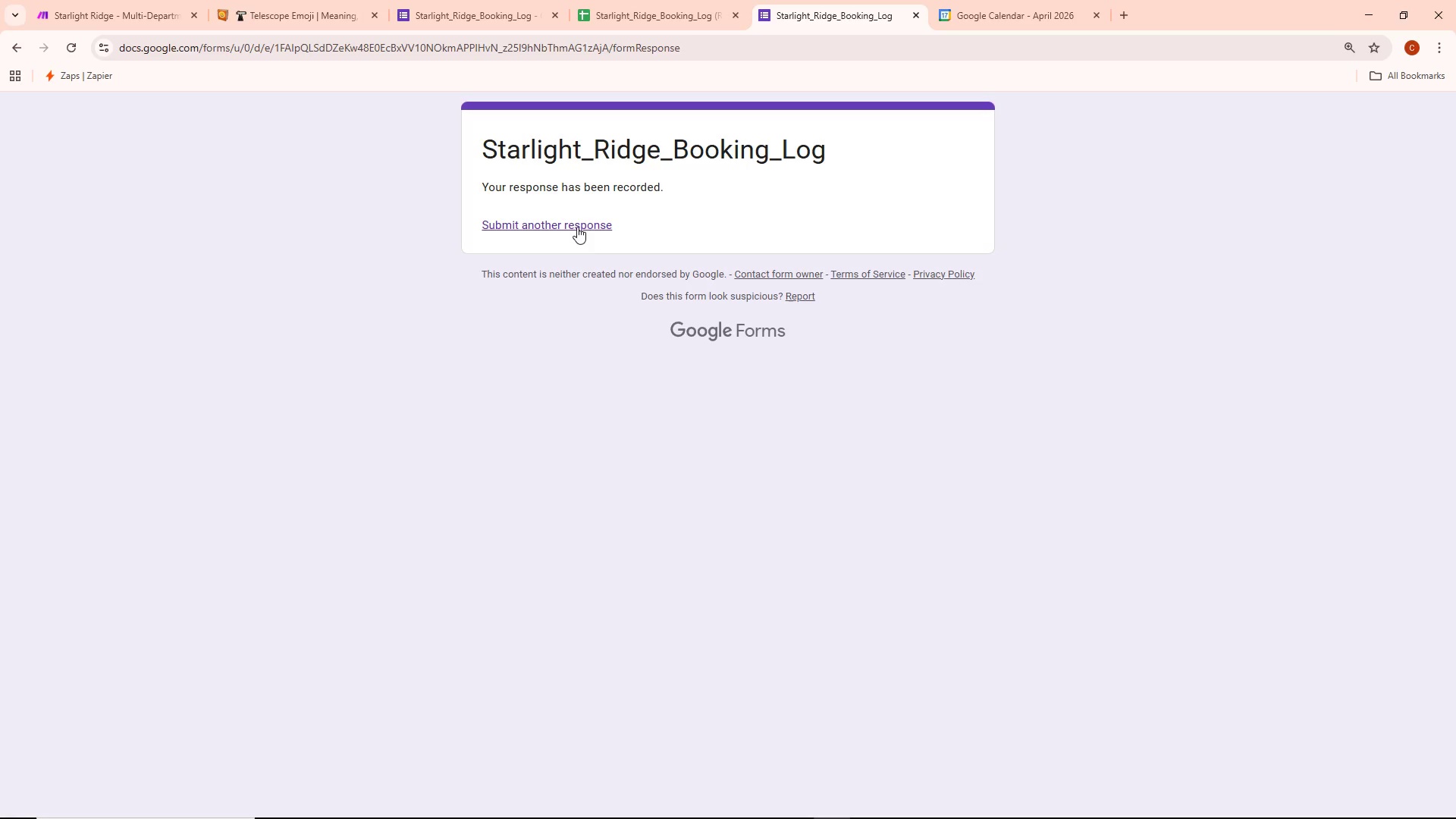 
triple_click([576, 223])
 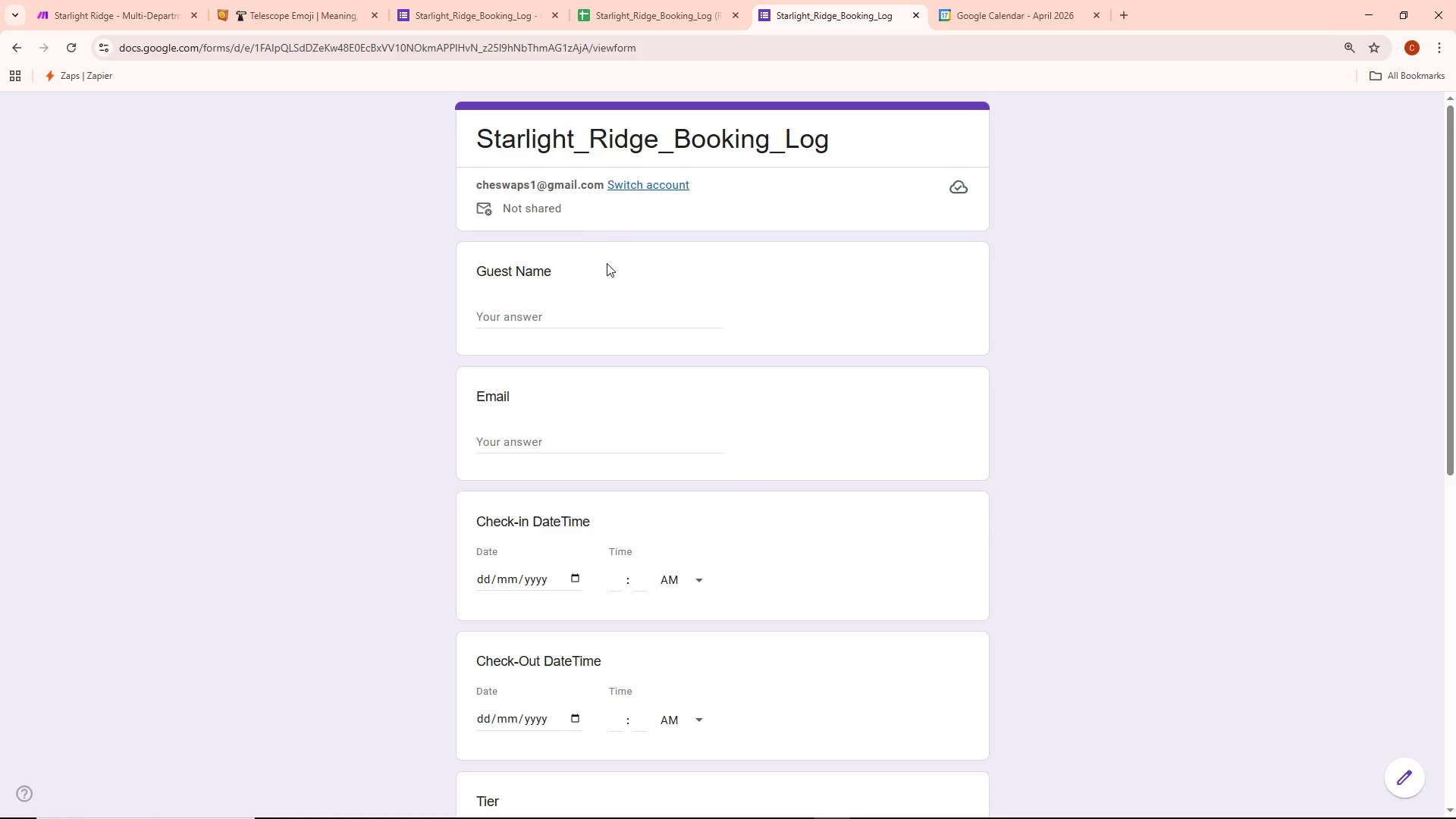 
left_click([562, 318])
 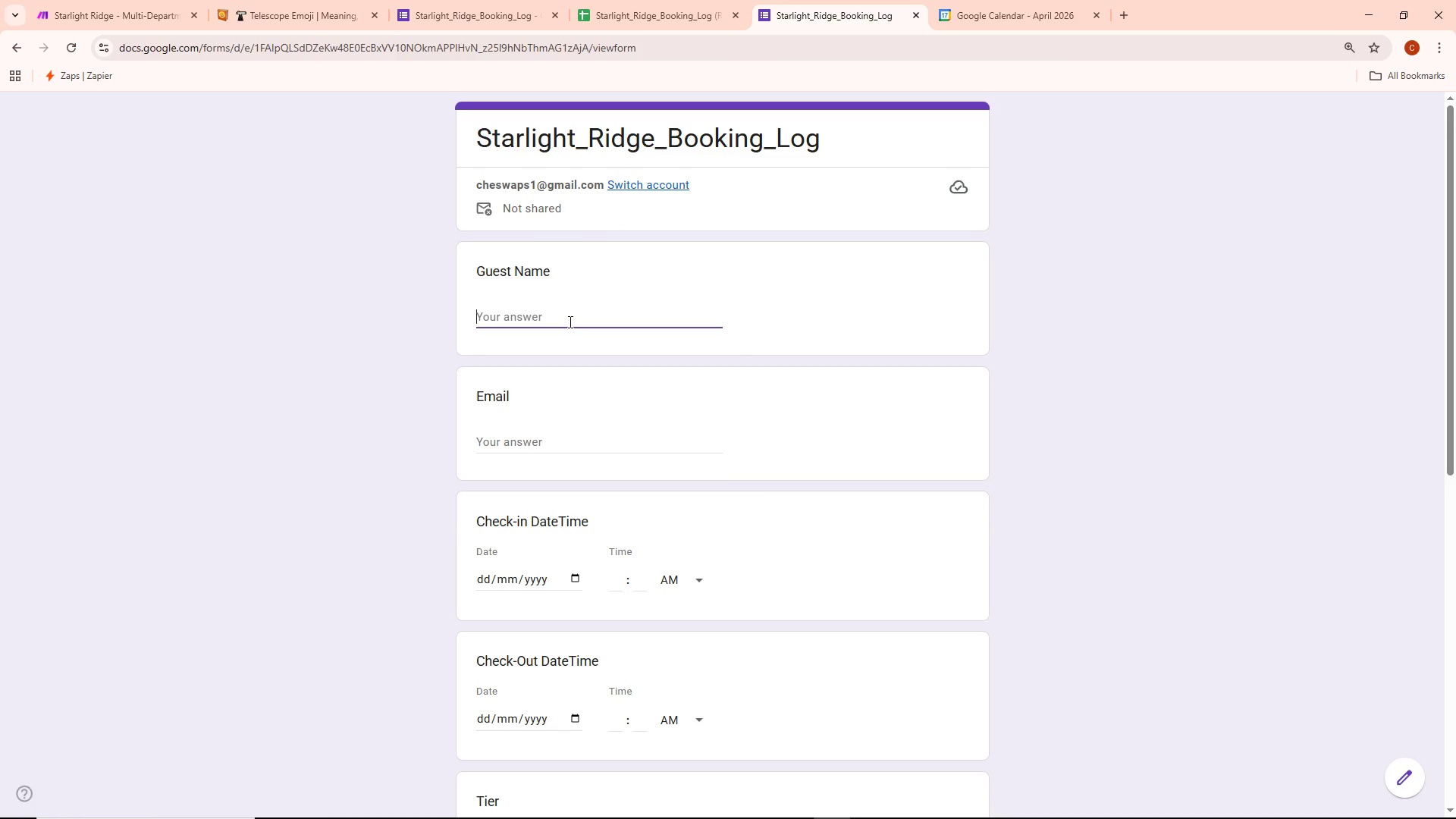 
type(Olivia Chen)
 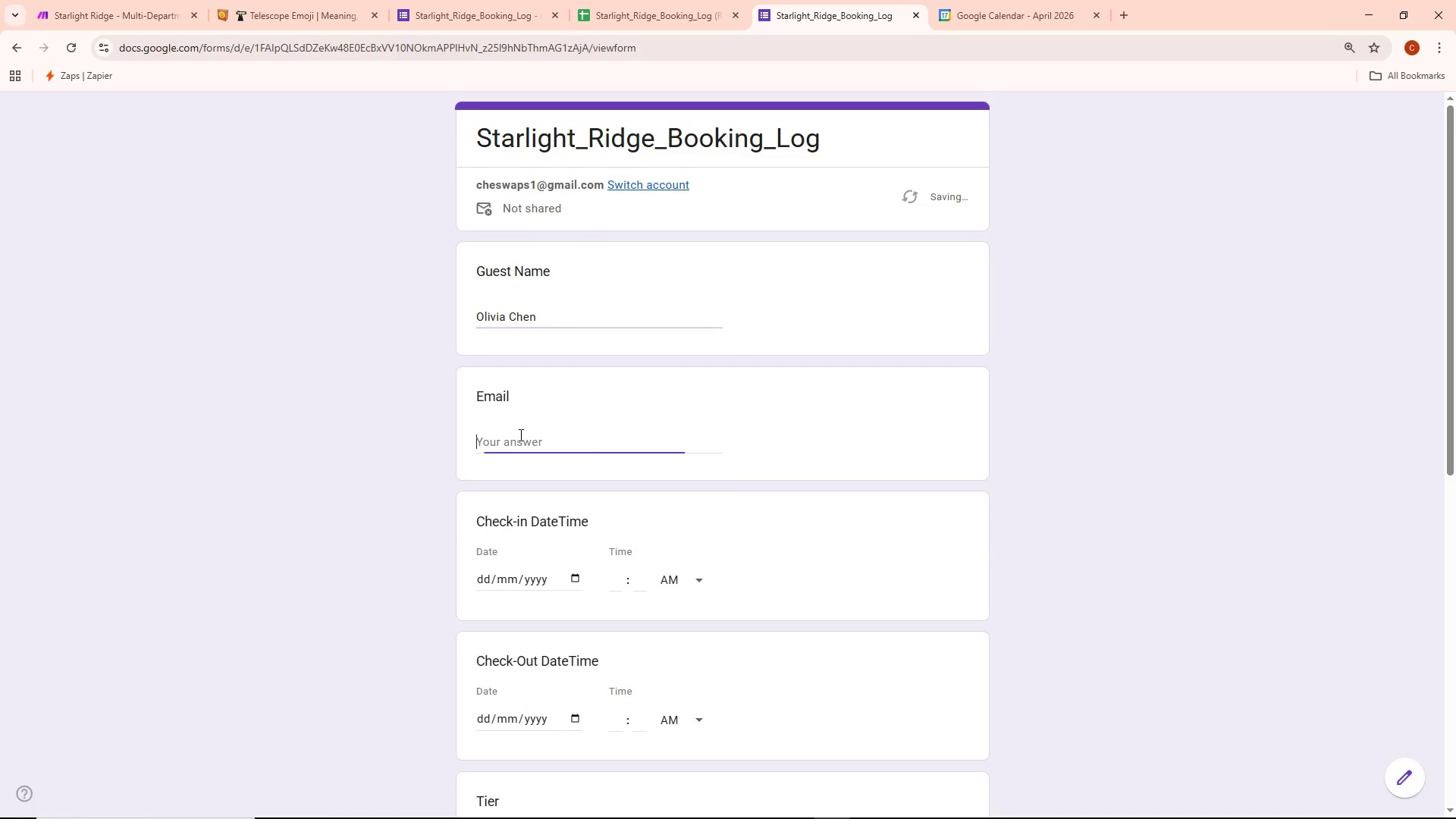 
type(olivia )
key(Backspace)
type(.chen@email.com)
 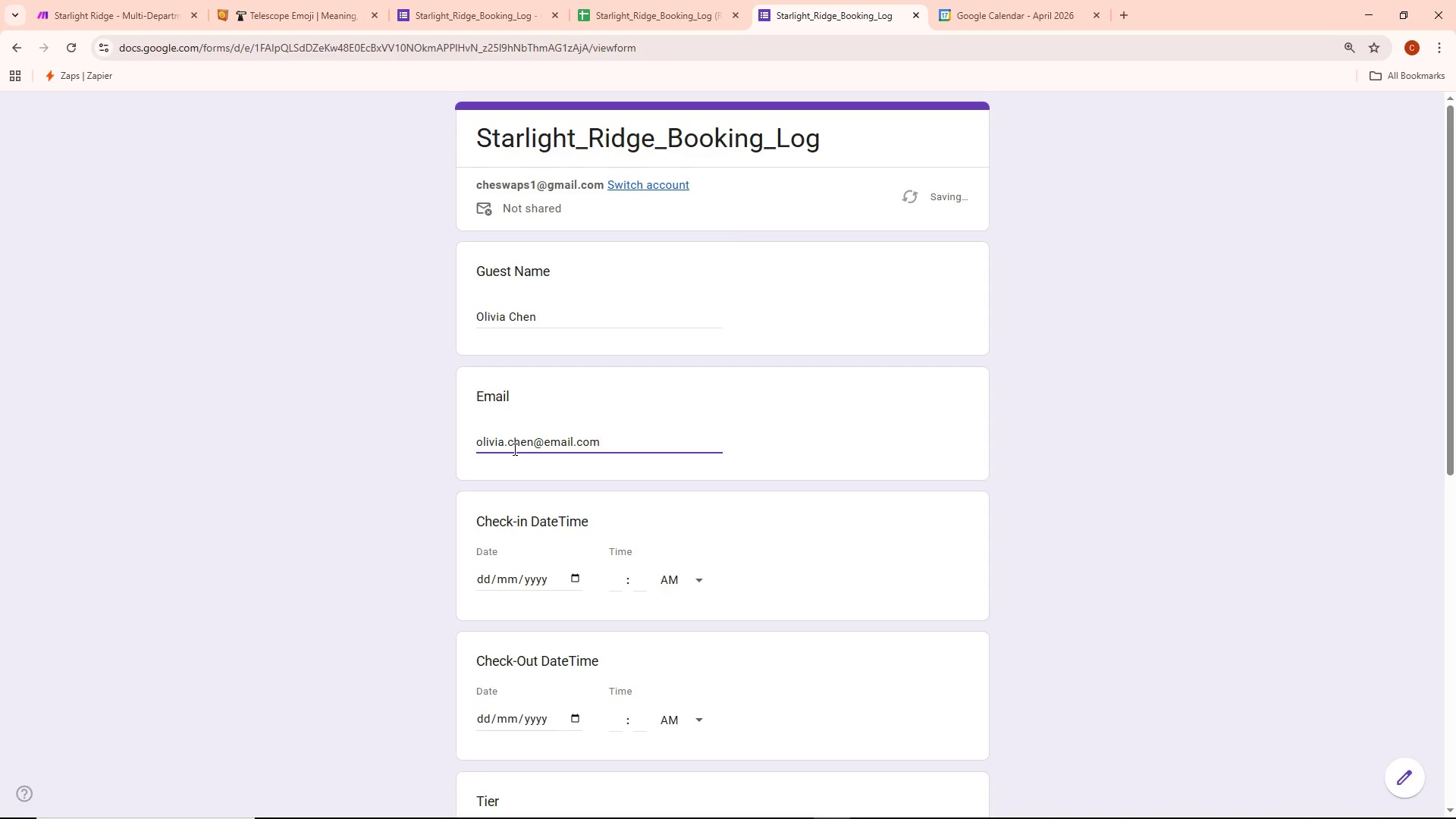 
left_click([973, 0])
 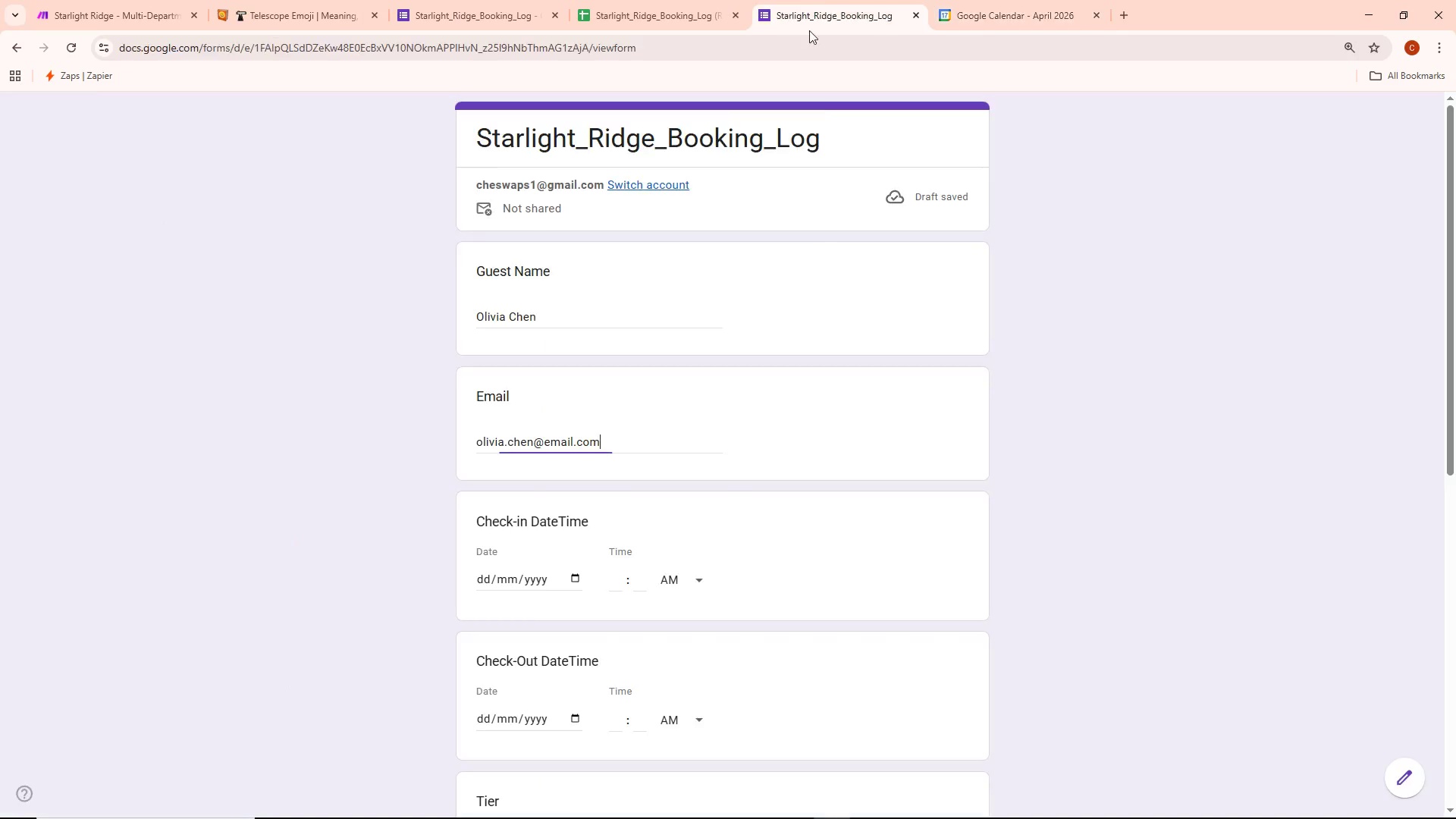 
wait(11.33)
 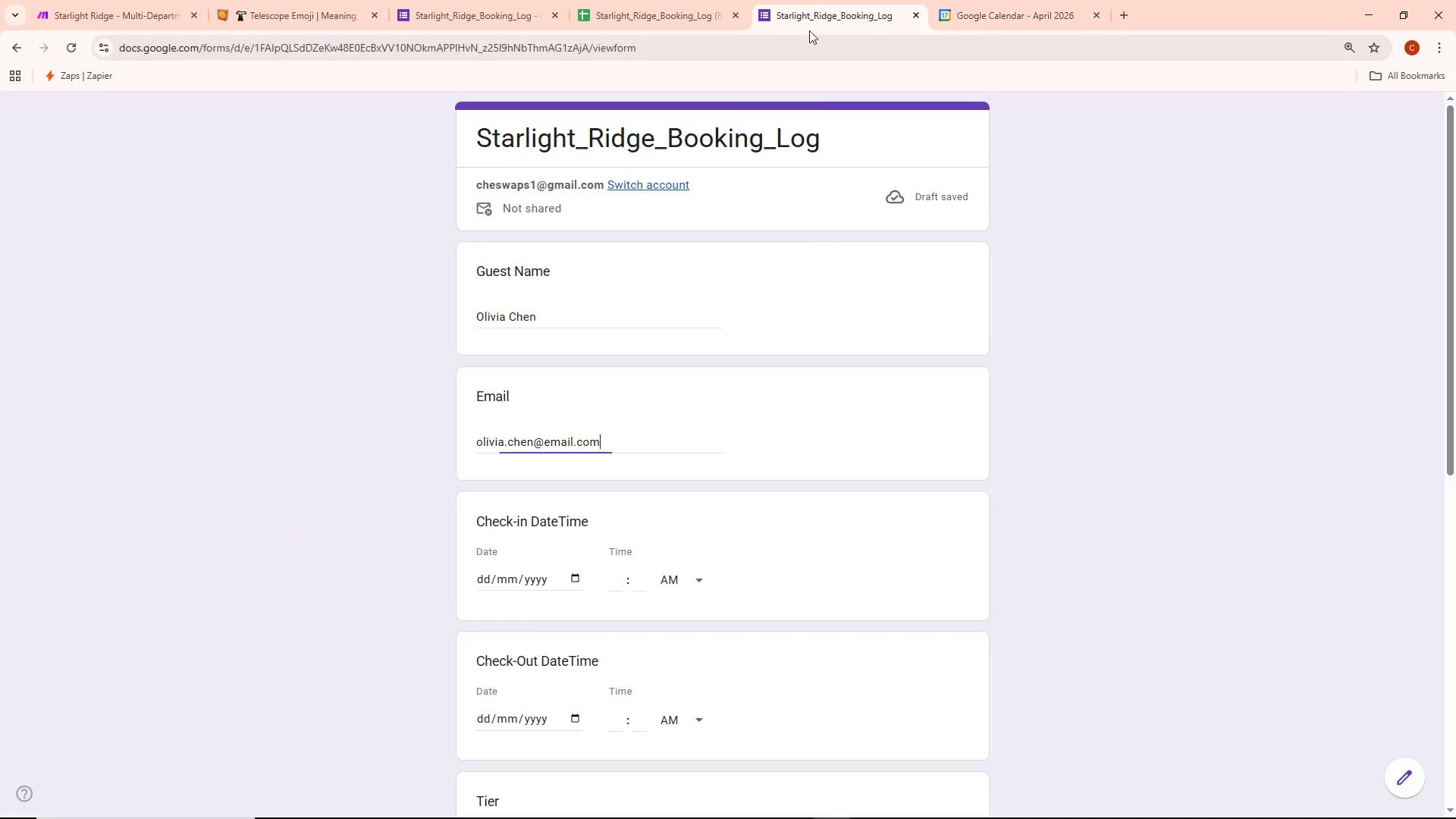 
left_click([606, 585])
 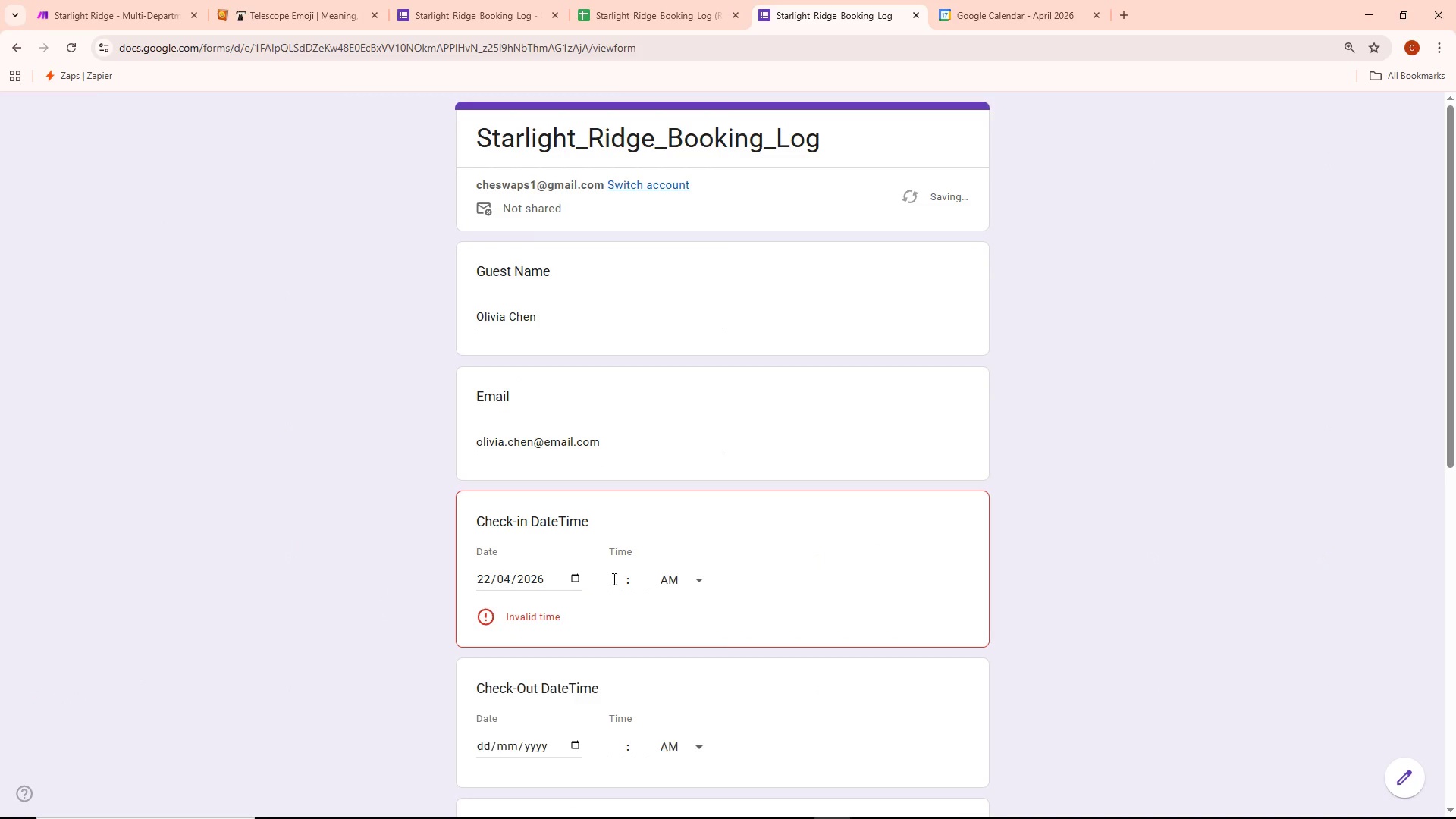 
left_click([613, 576])
 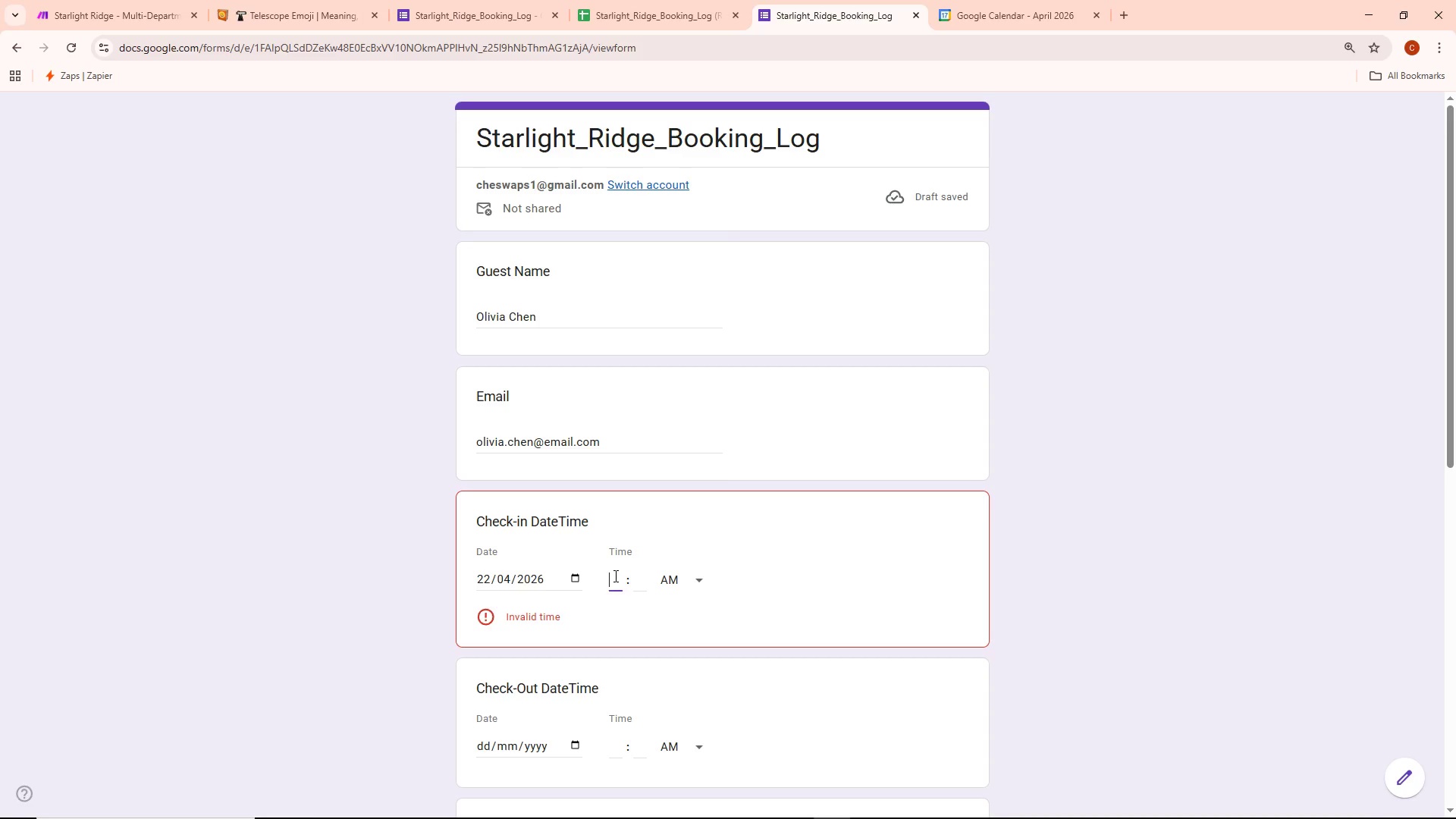 
key(3)
 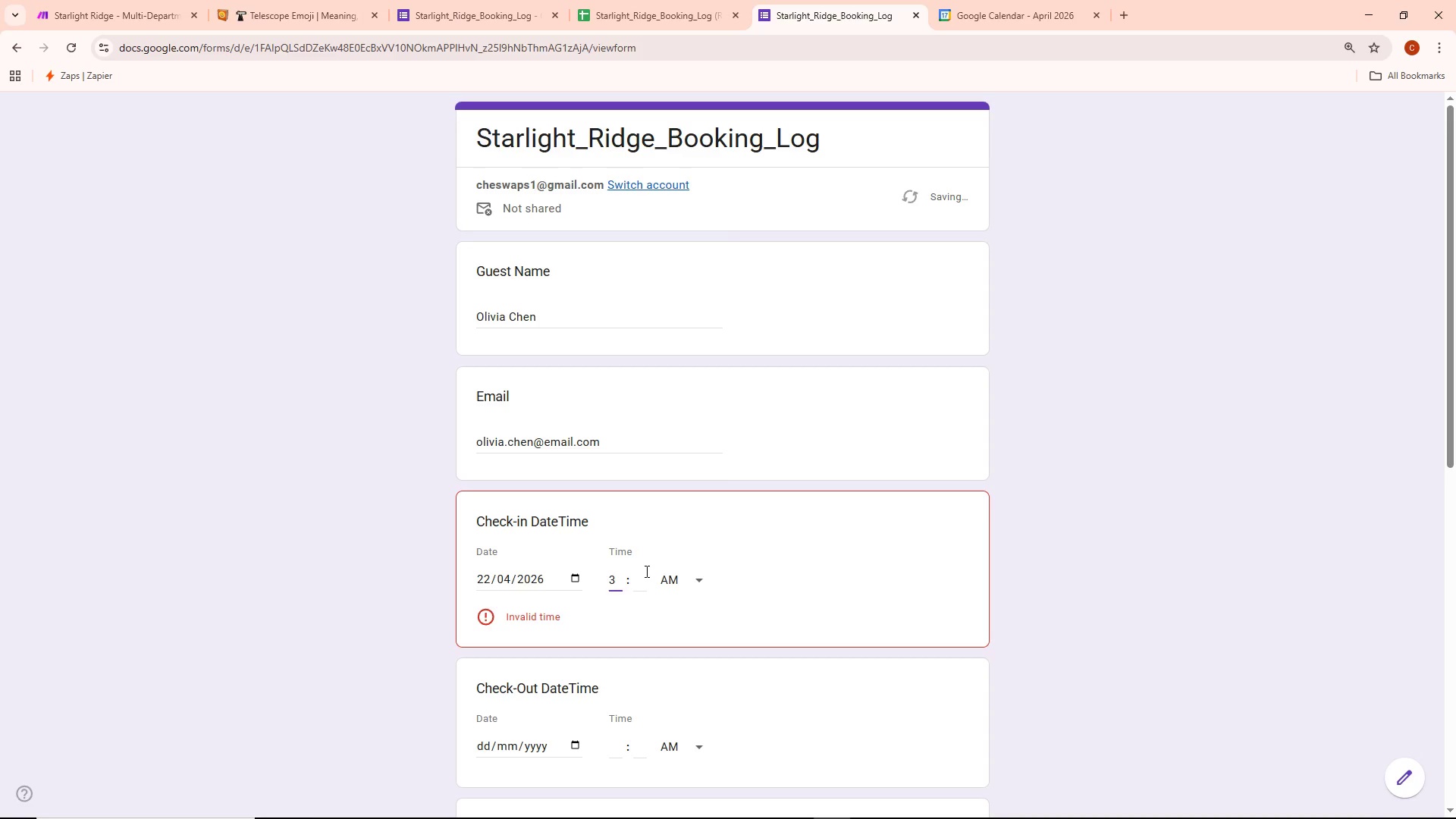 
left_click([645, 573])
 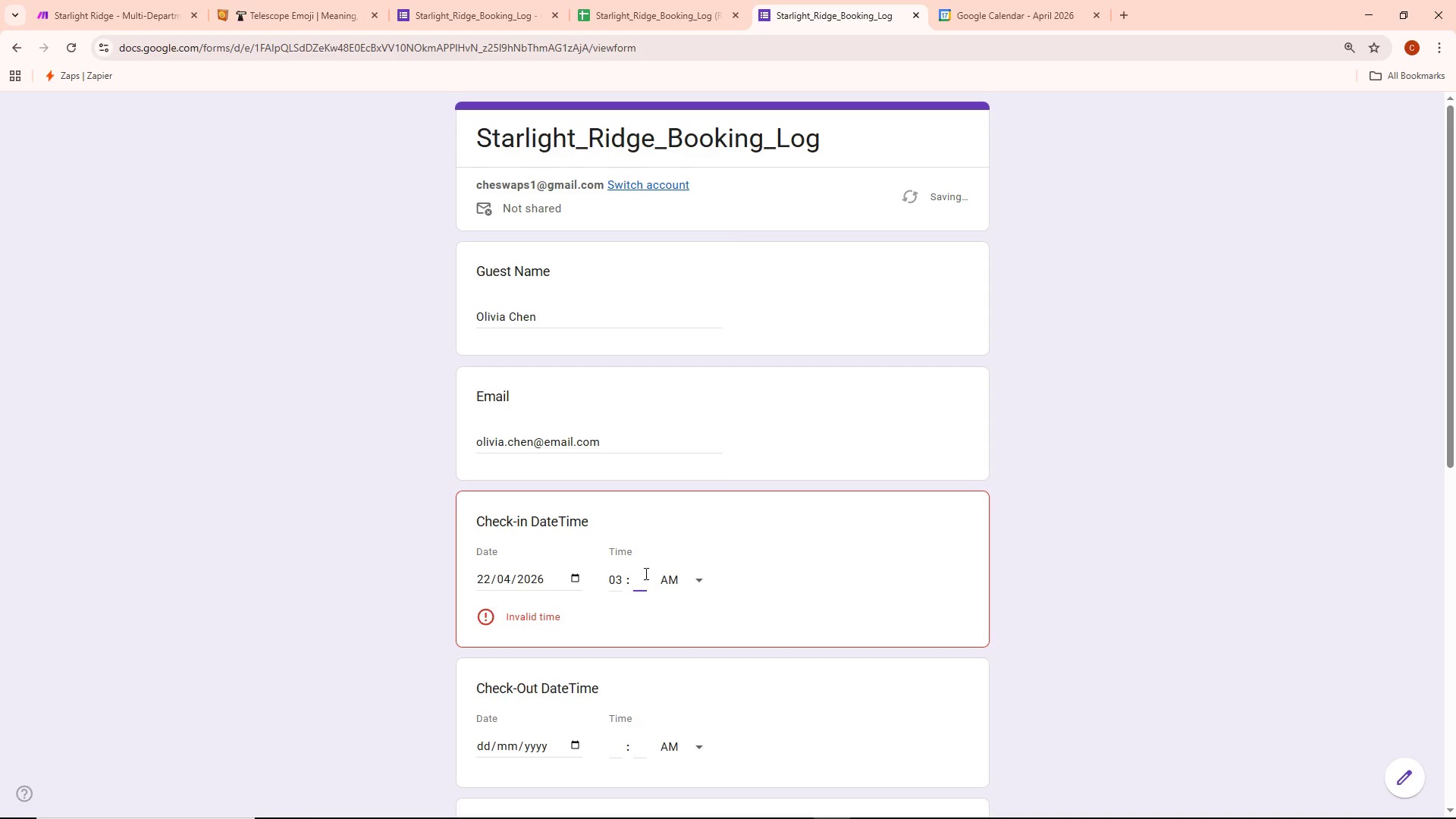 
type(00)
 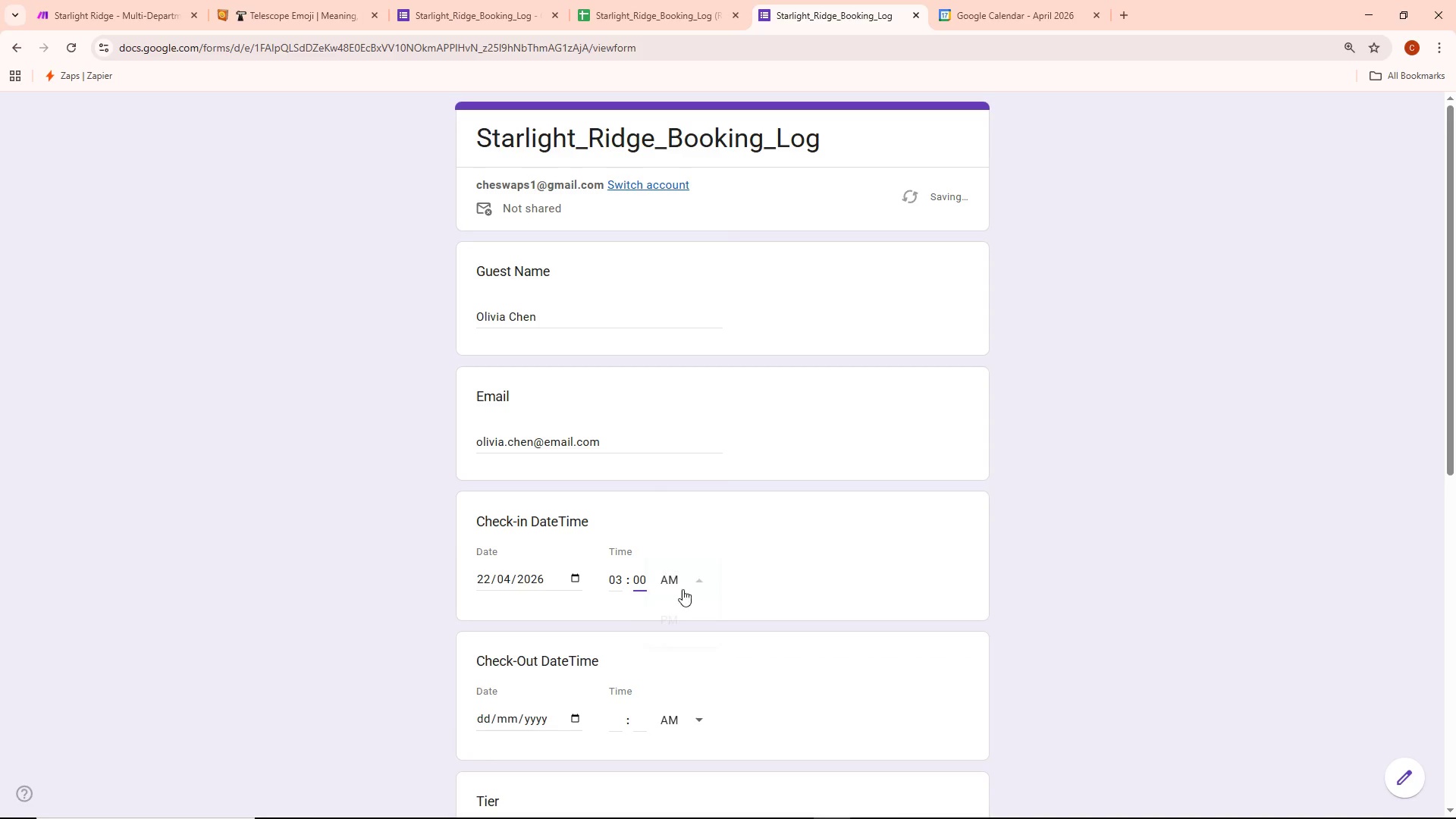 
left_click([686, 618])
 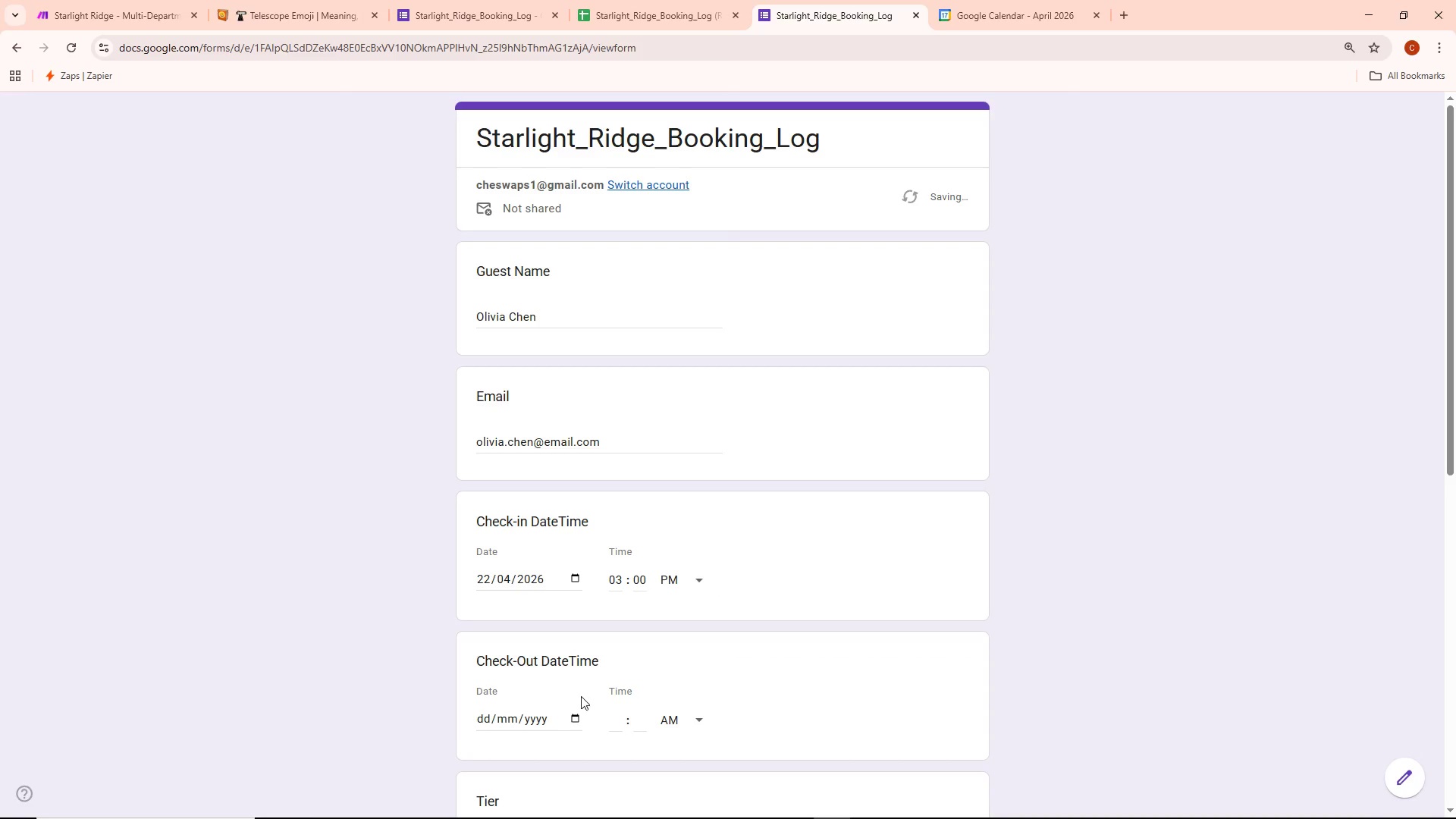 
scroll: coordinate [563, 710], scroll_direction: down, amount: 1.0
 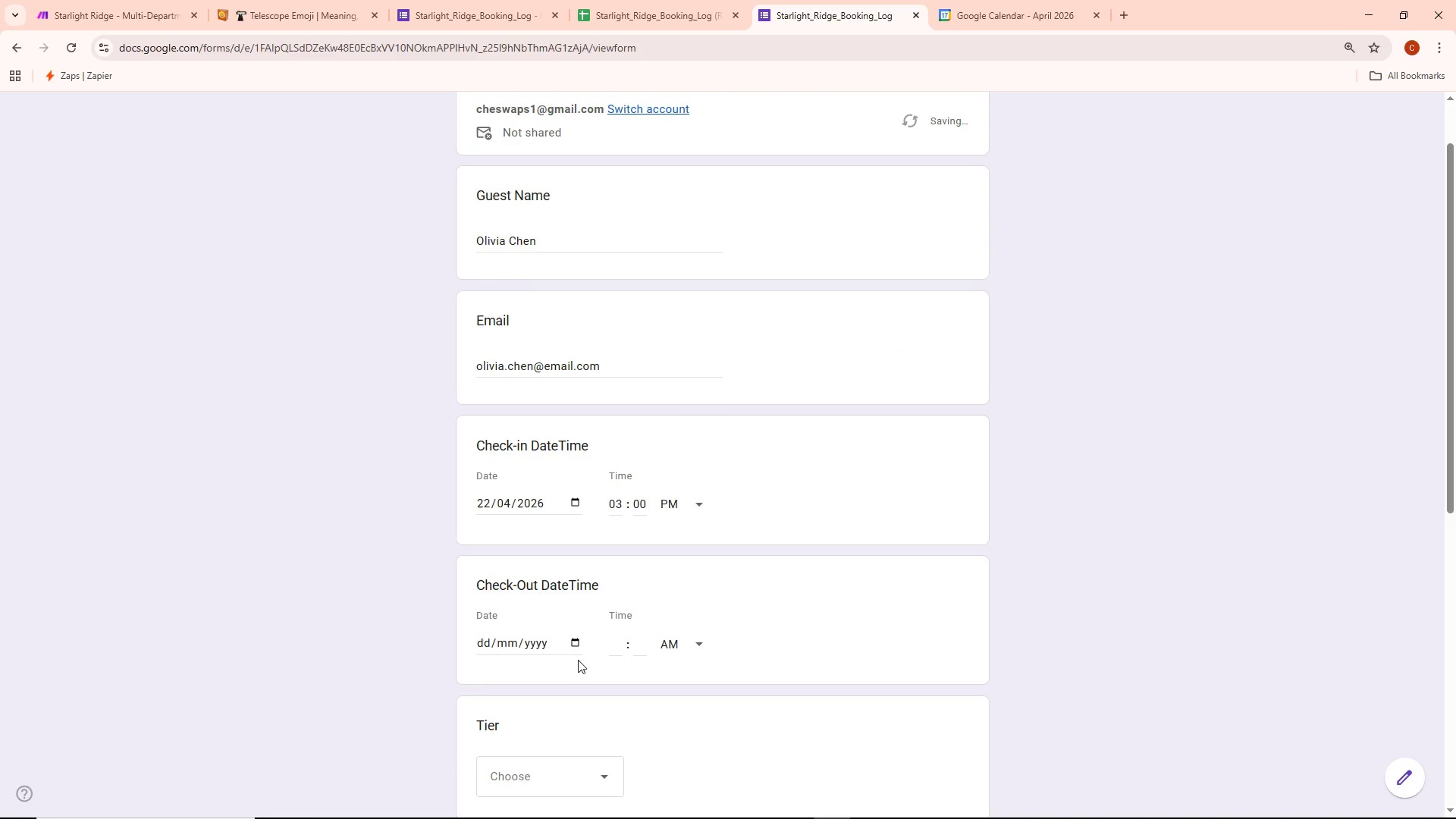 
left_click([578, 639])
 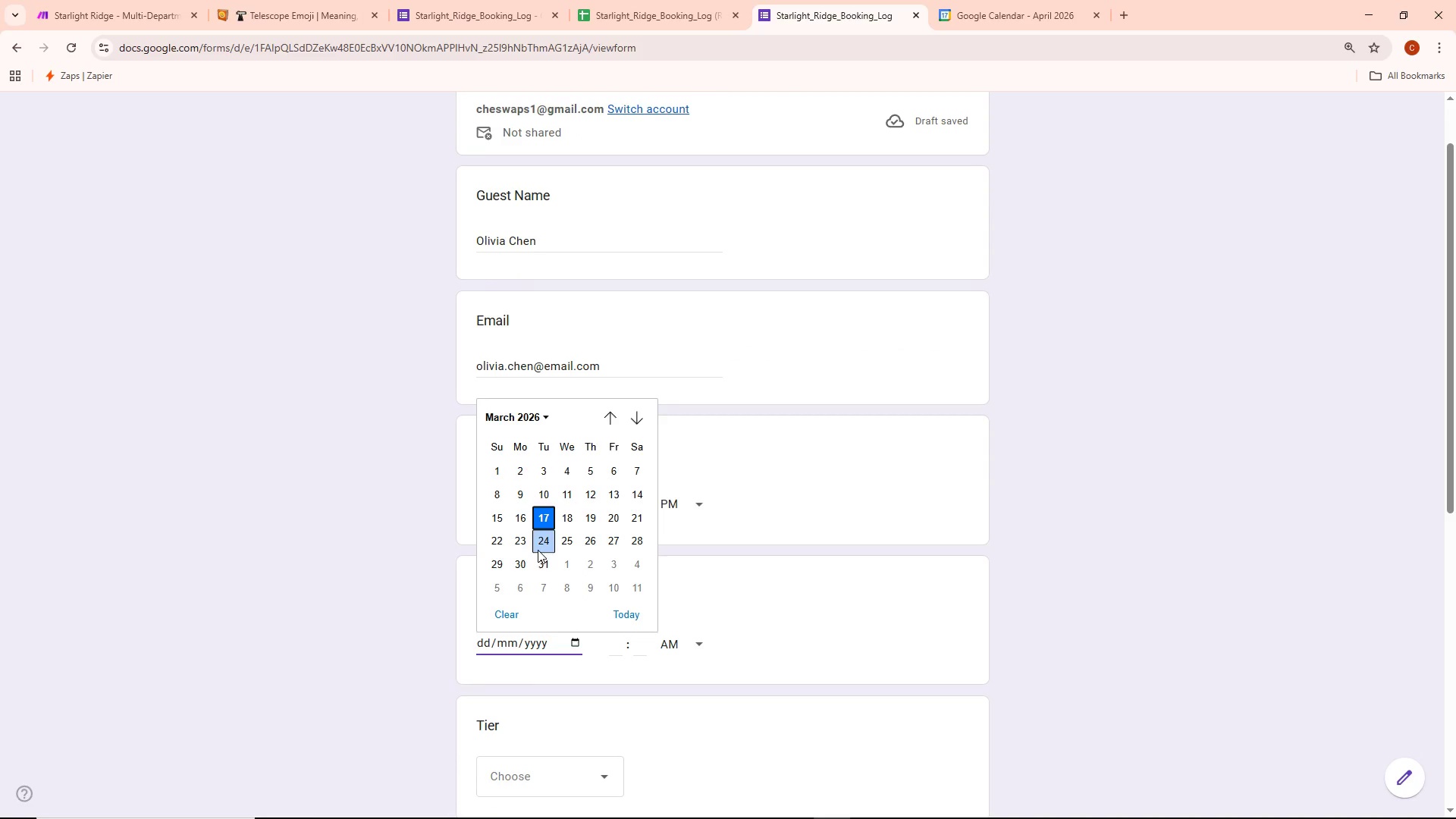 
left_click([635, 408])
 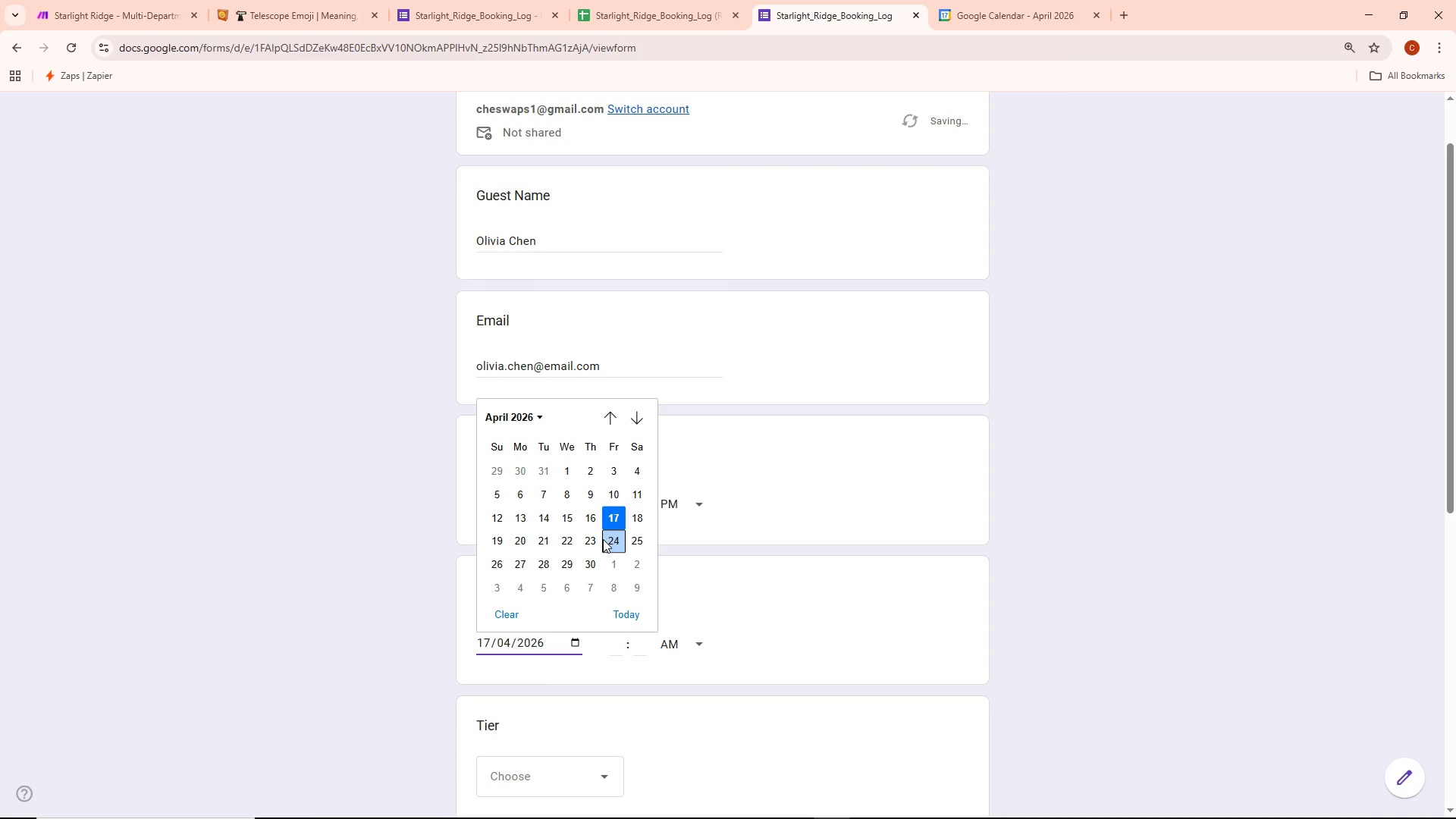 
left_click([606, 537])
 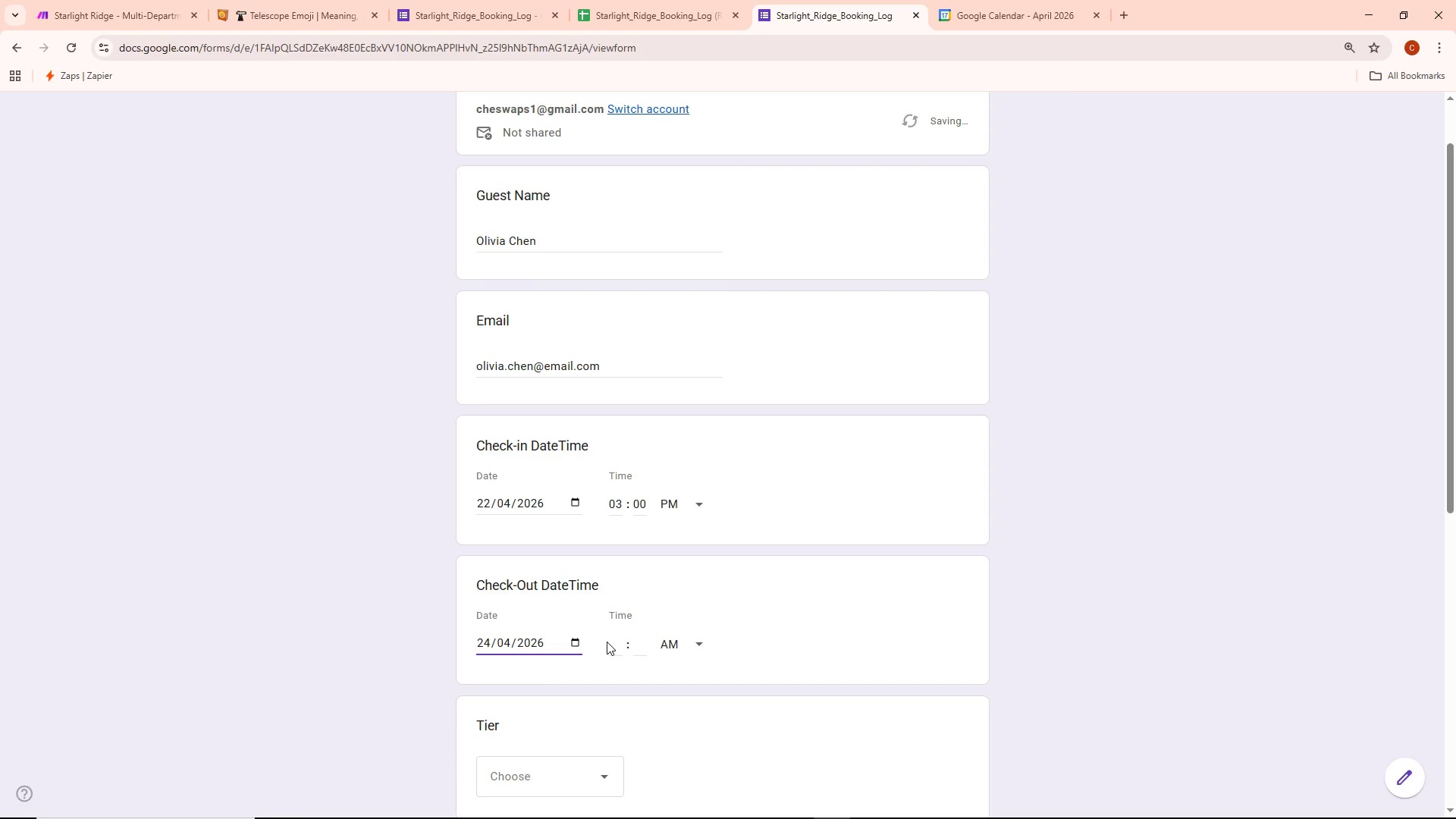 
left_click([621, 640])
 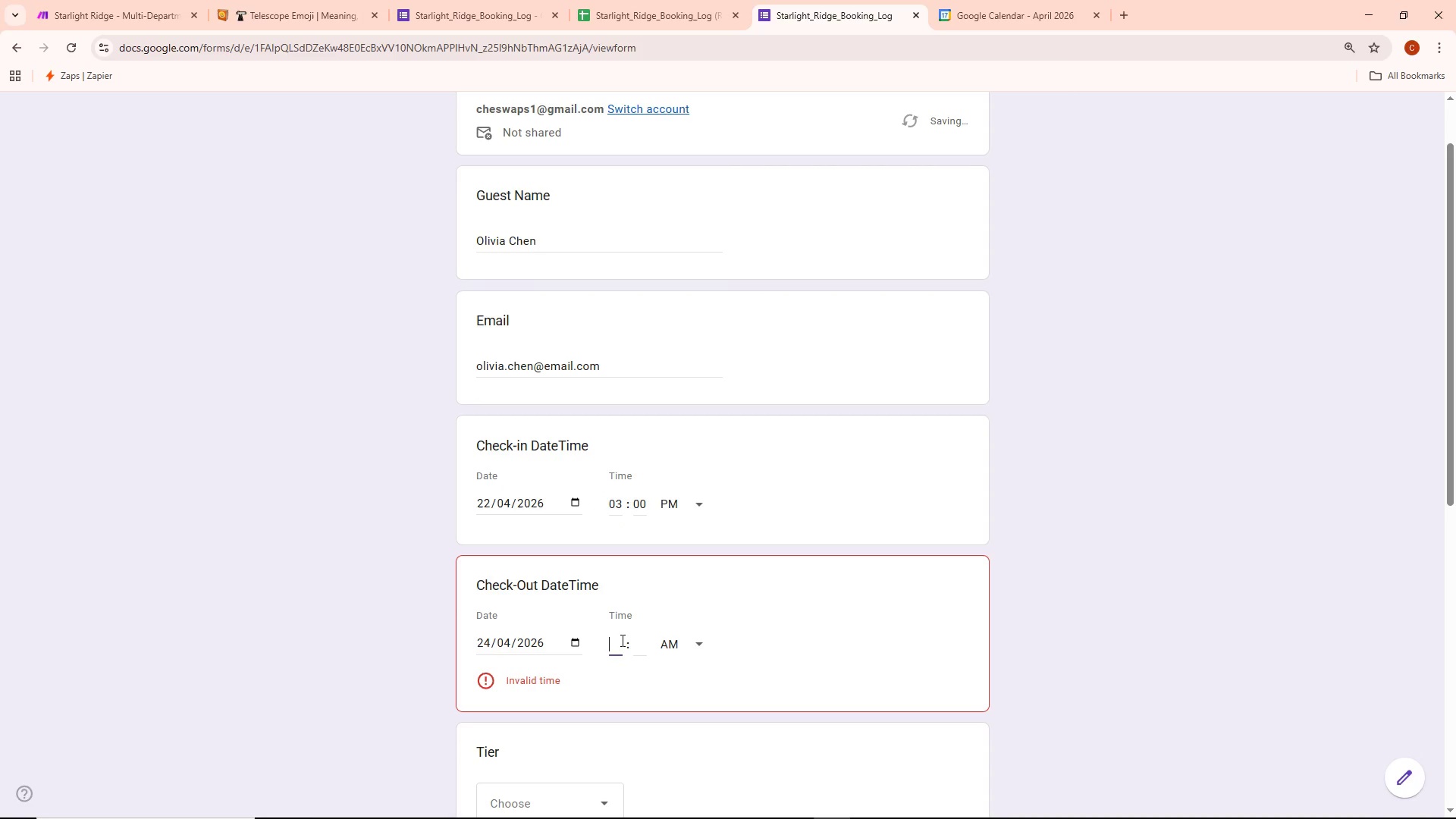 
type(11)
 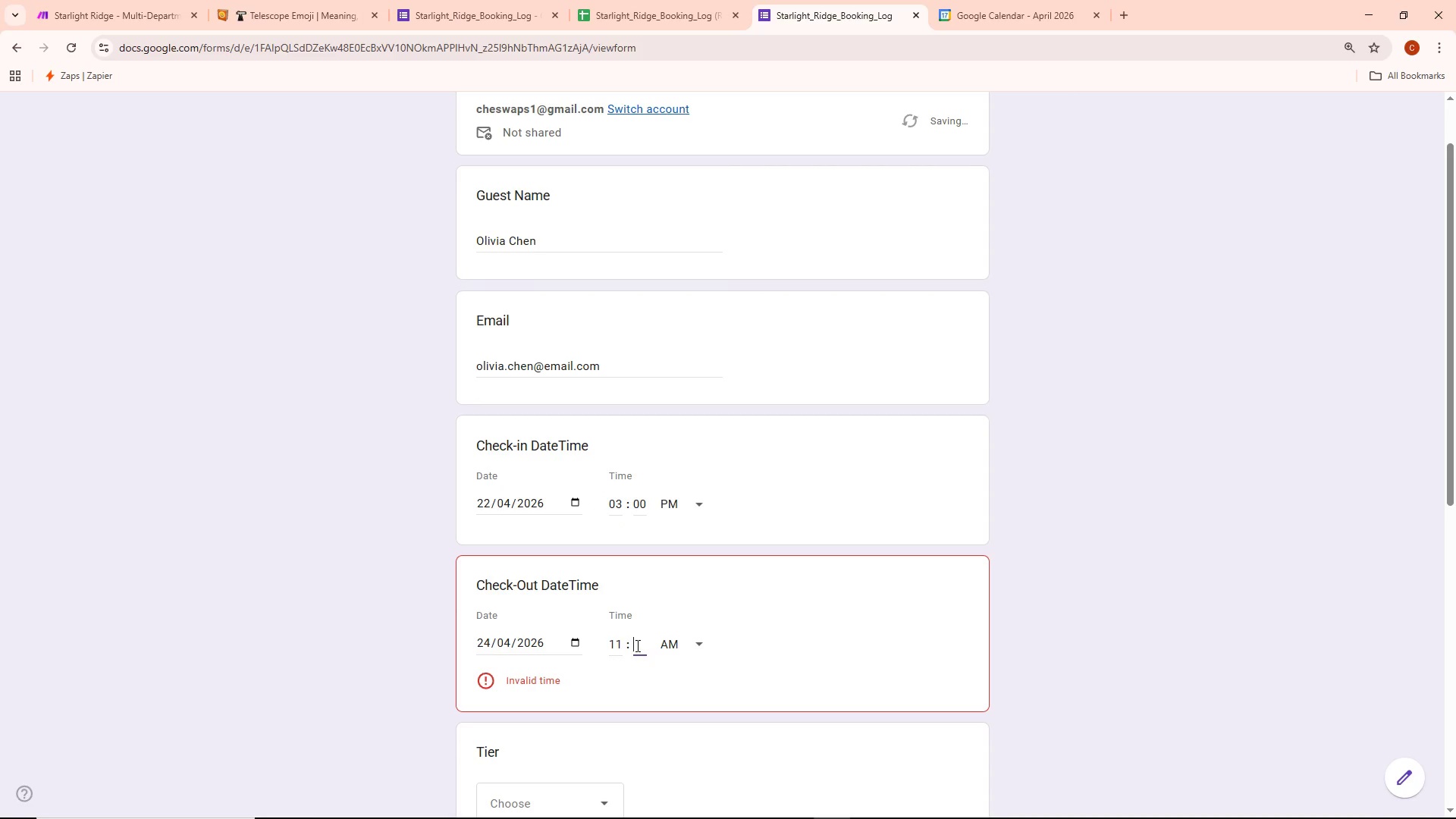 
type(00)
 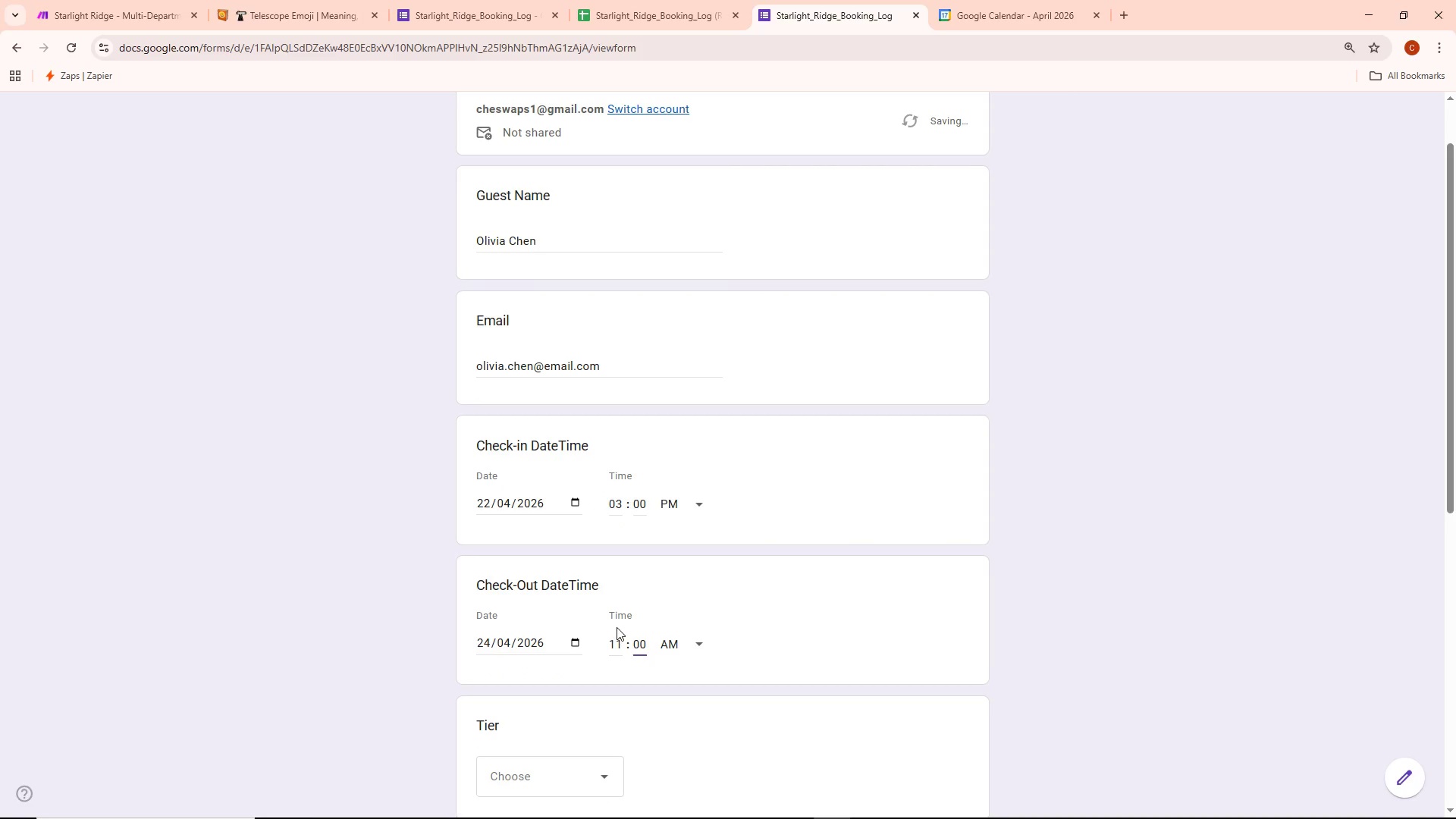 
scroll: coordinate [617, 626], scroll_direction: down, amount: 2.0
 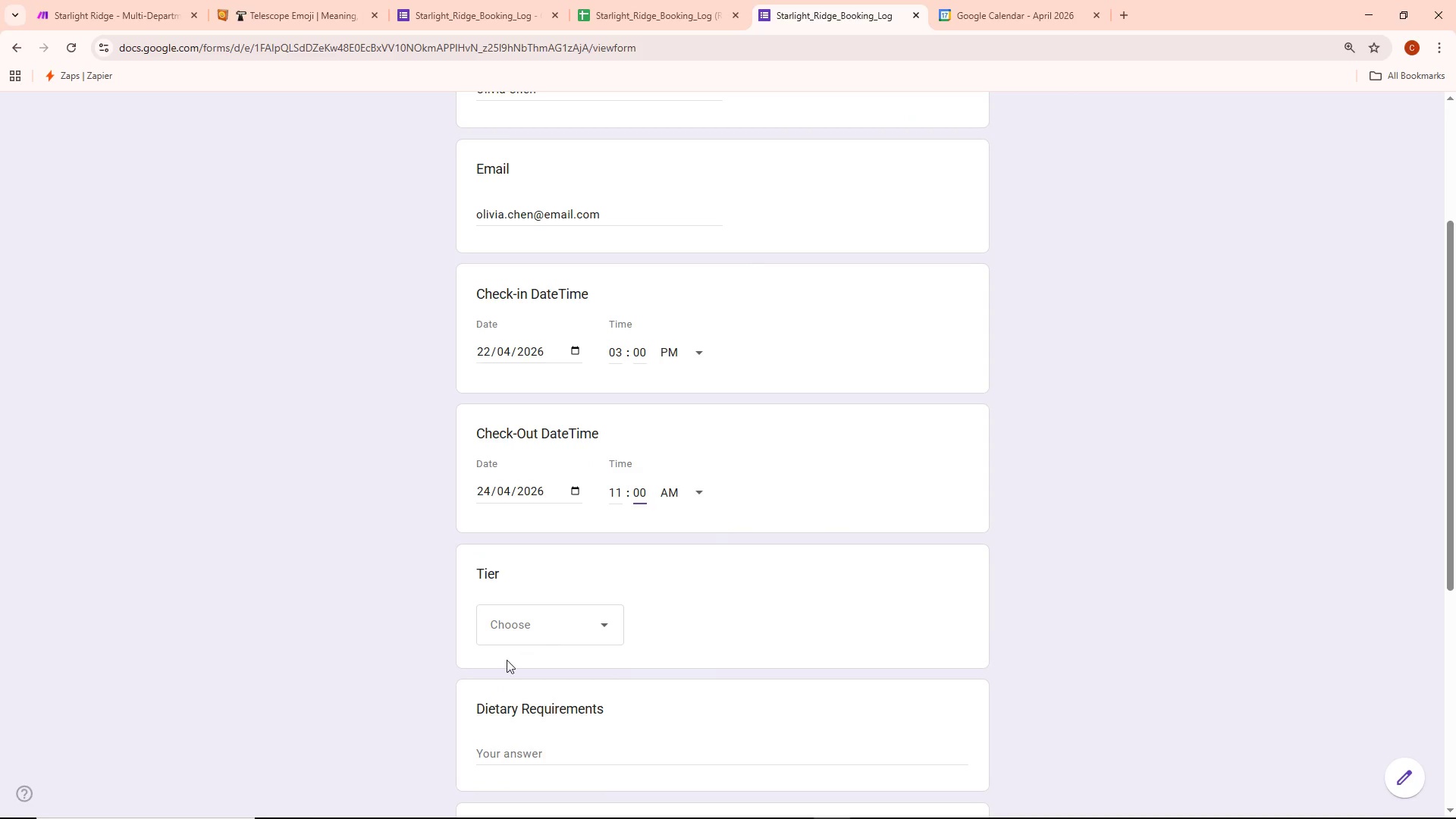 
left_click([526, 632])
 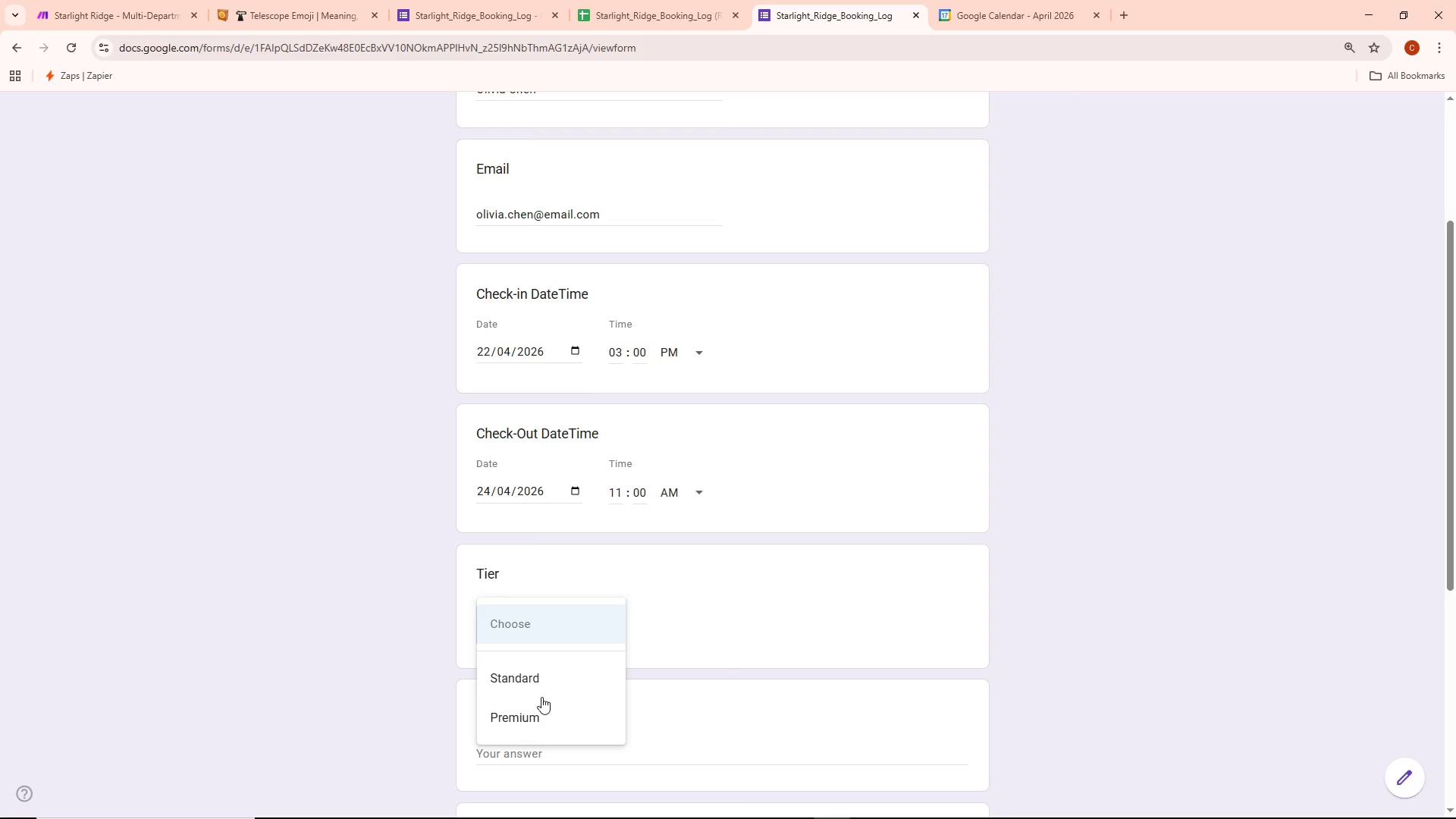 
left_click([533, 720])
 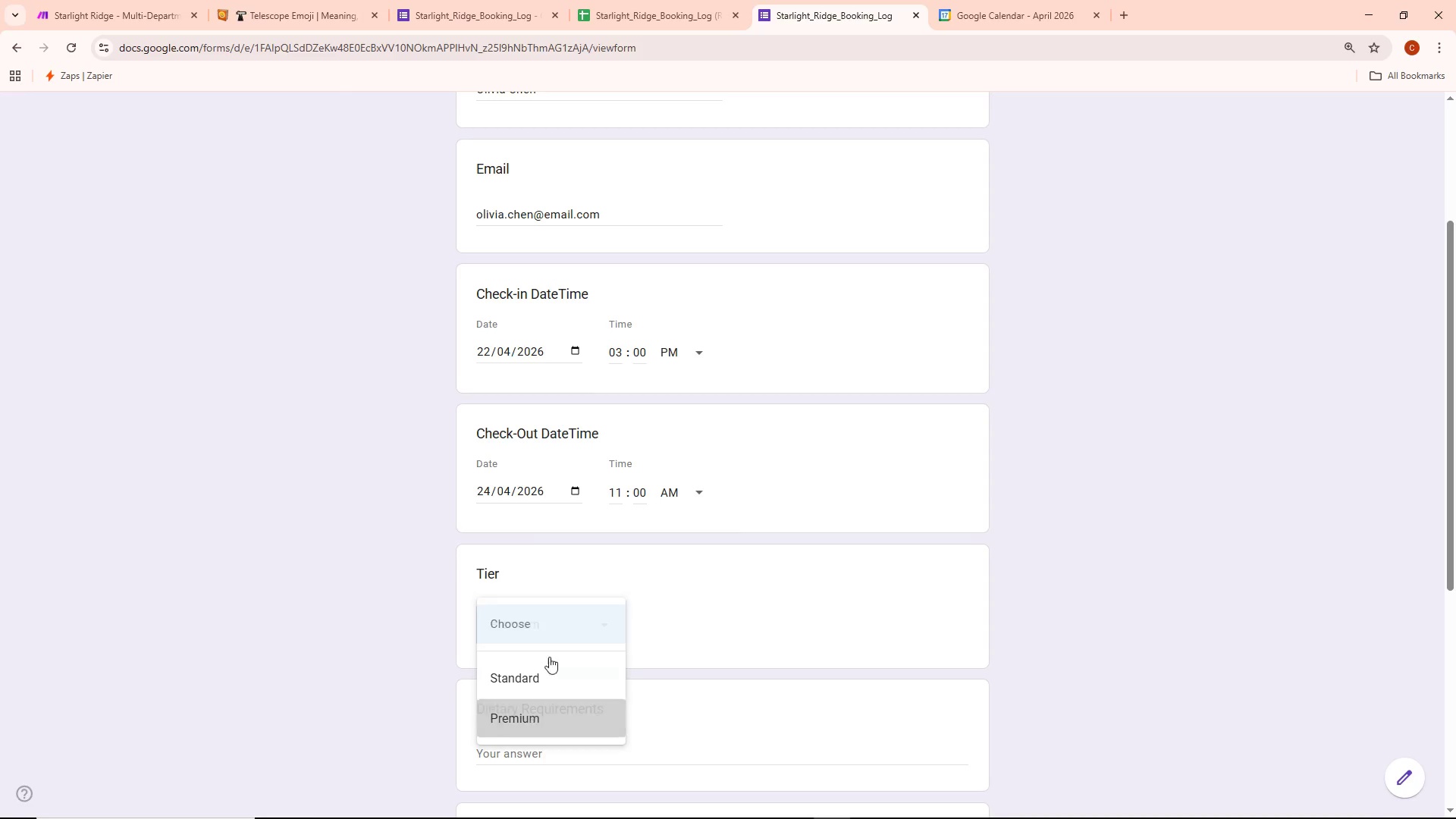 
scroll: coordinate [574, 617], scroll_direction: down, amount: 1.0
 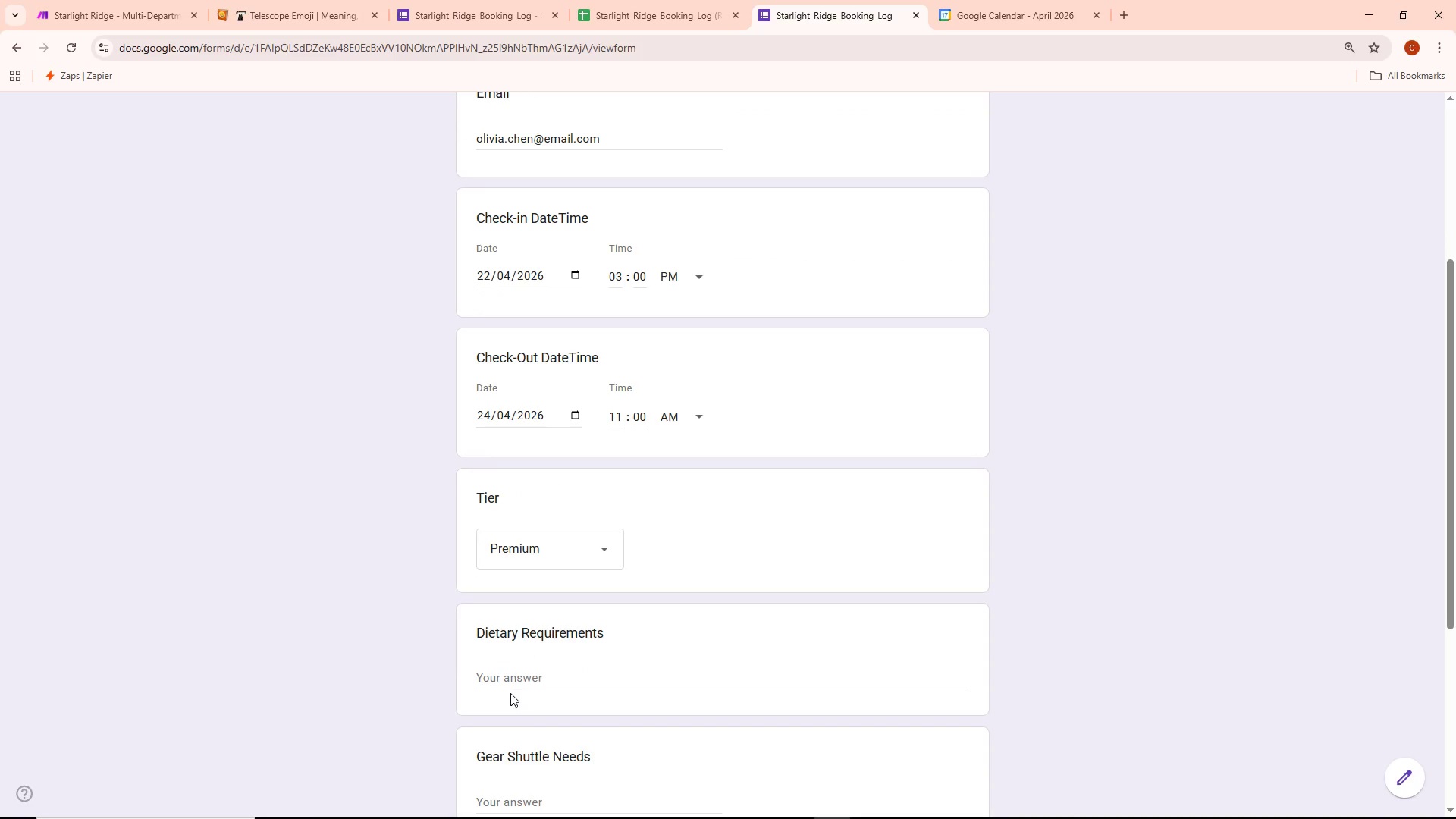 
double_click([531, 675])
 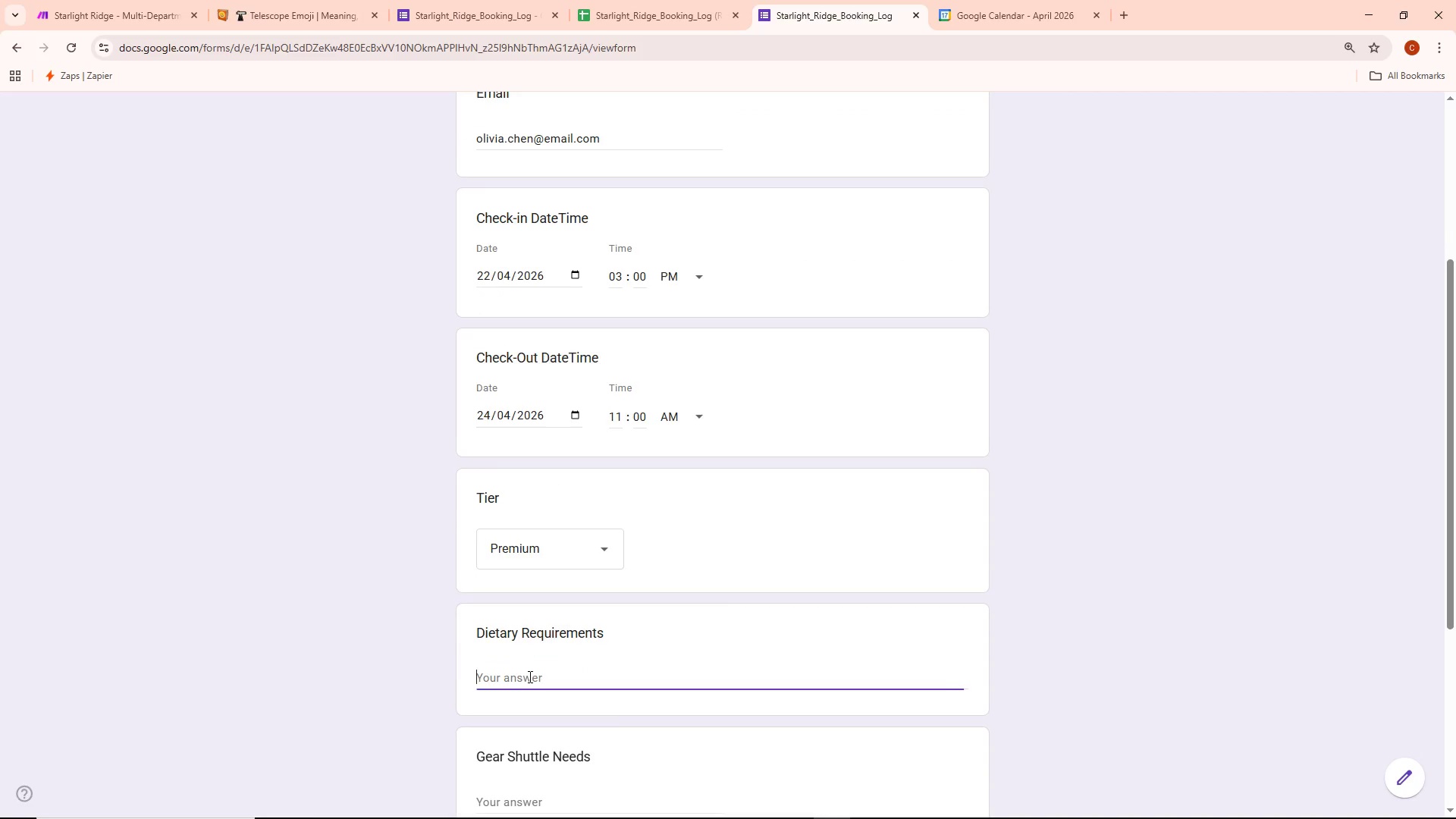 
scroll: coordinate [529, 676], scroll_direction: down, amount: 3.0
 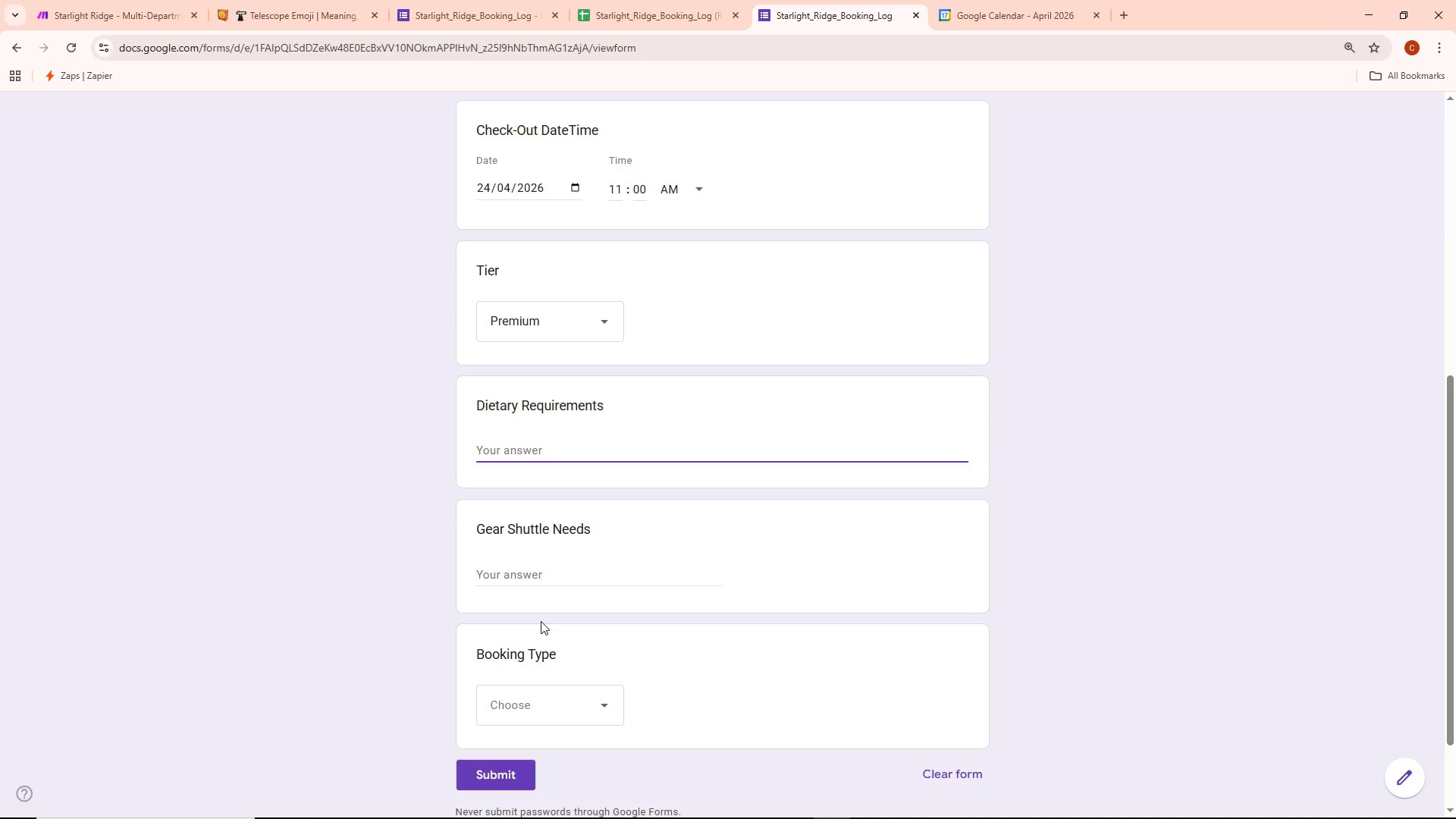 
type(Vegan)
 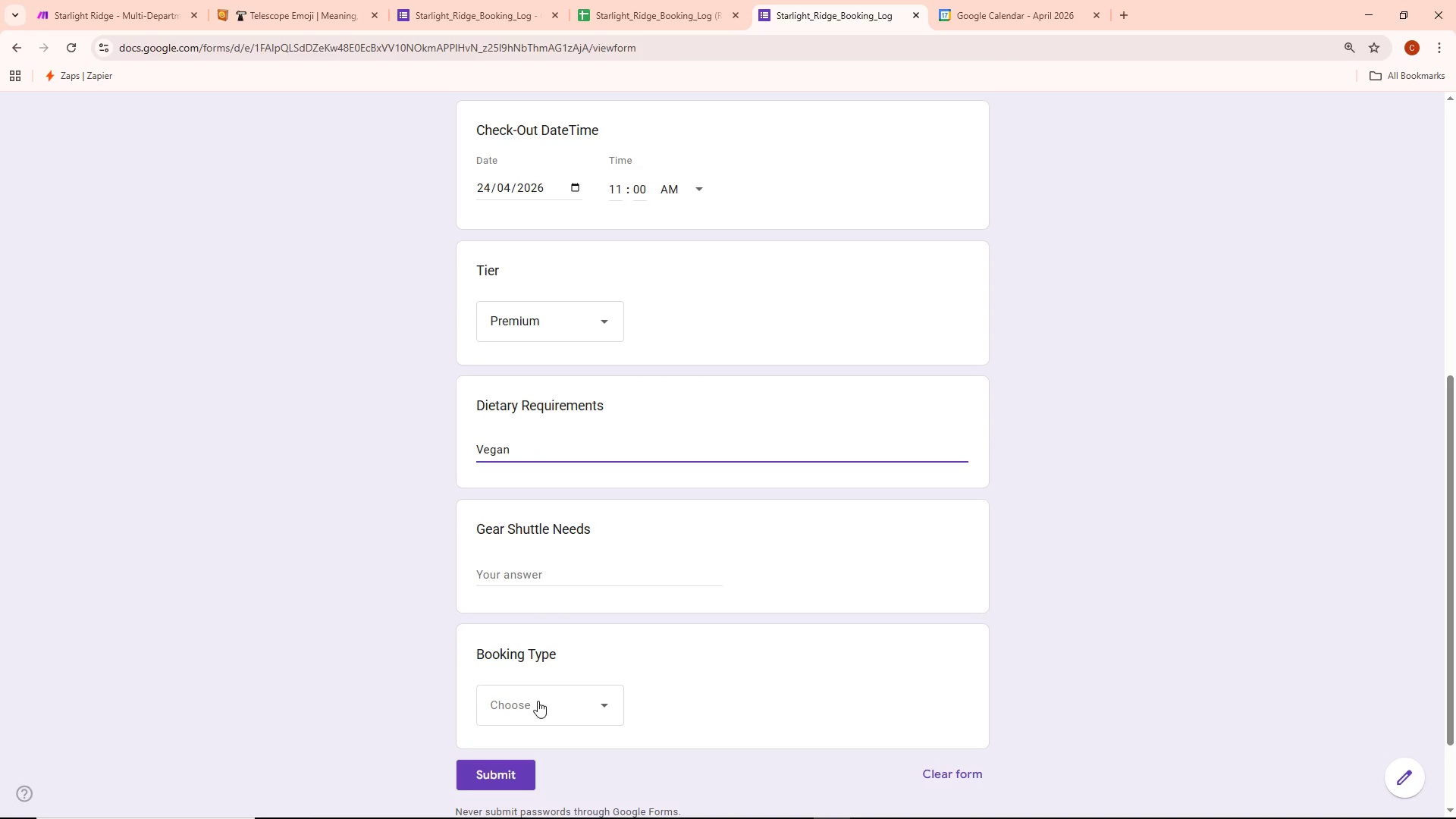 
left_click([538, 579])
 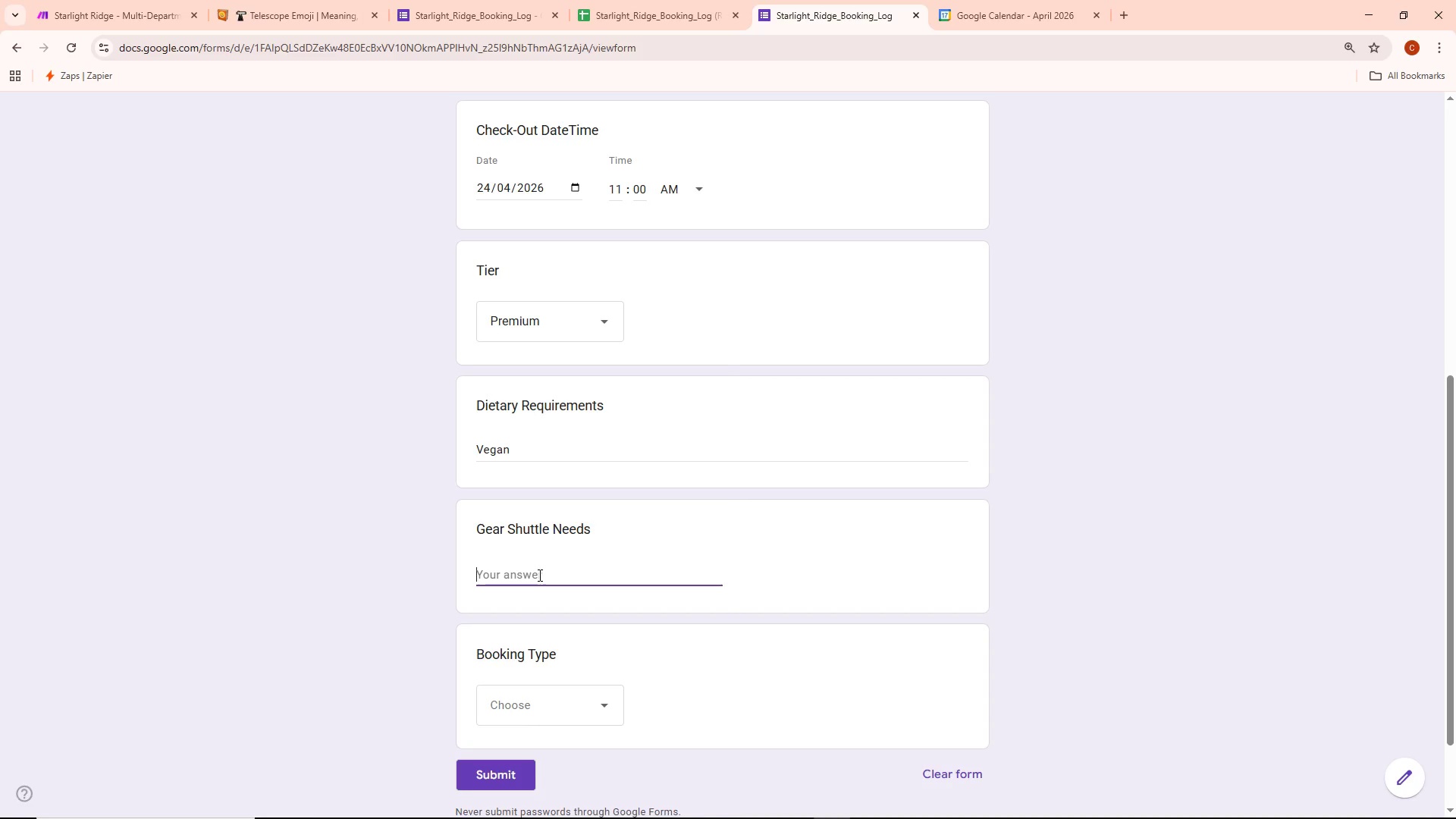 
type(Photography Gear)
 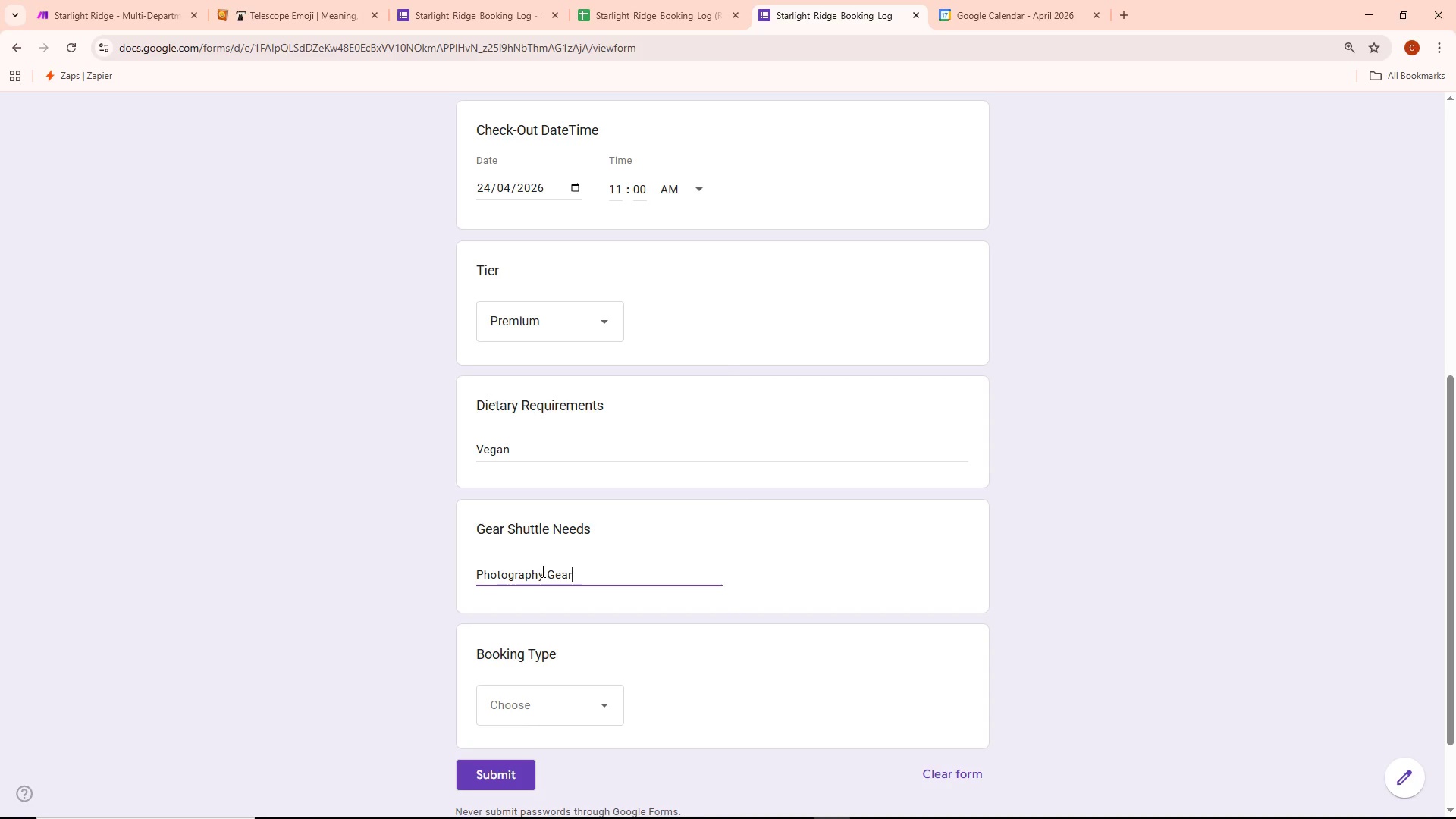 
key(Control+ControlLeft)
 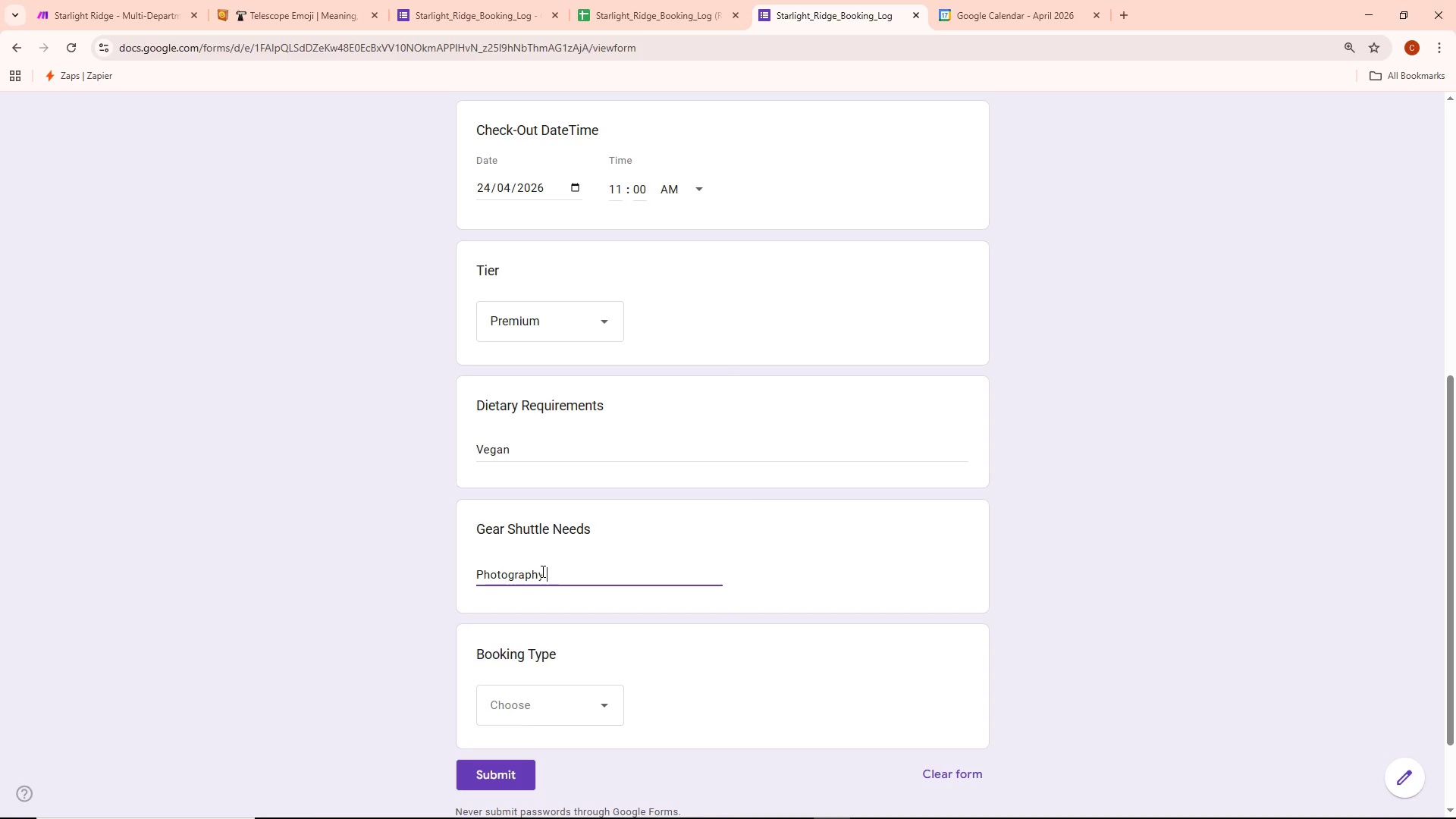 
key(Control+Backspace)
 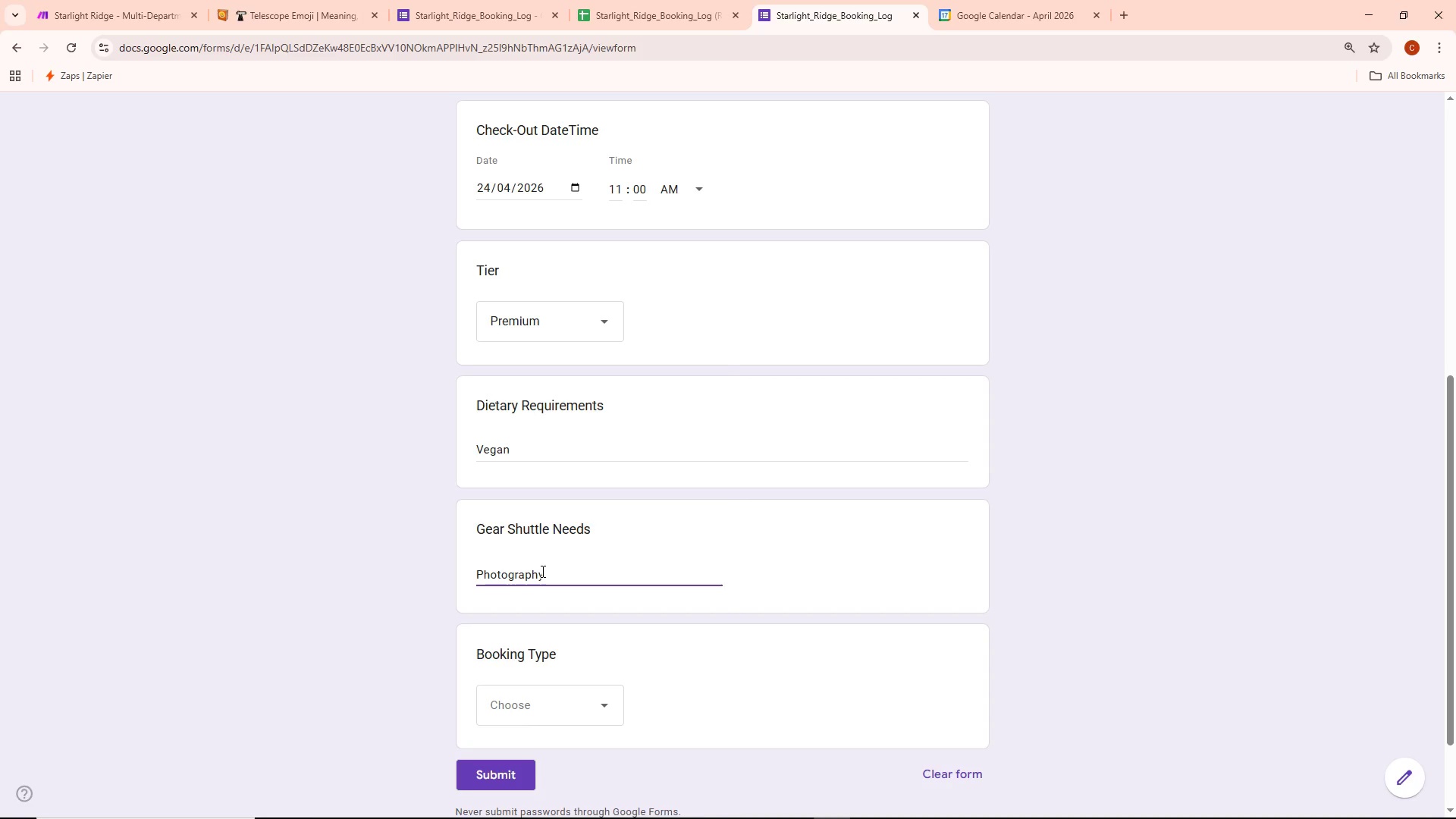 
type(gear)
 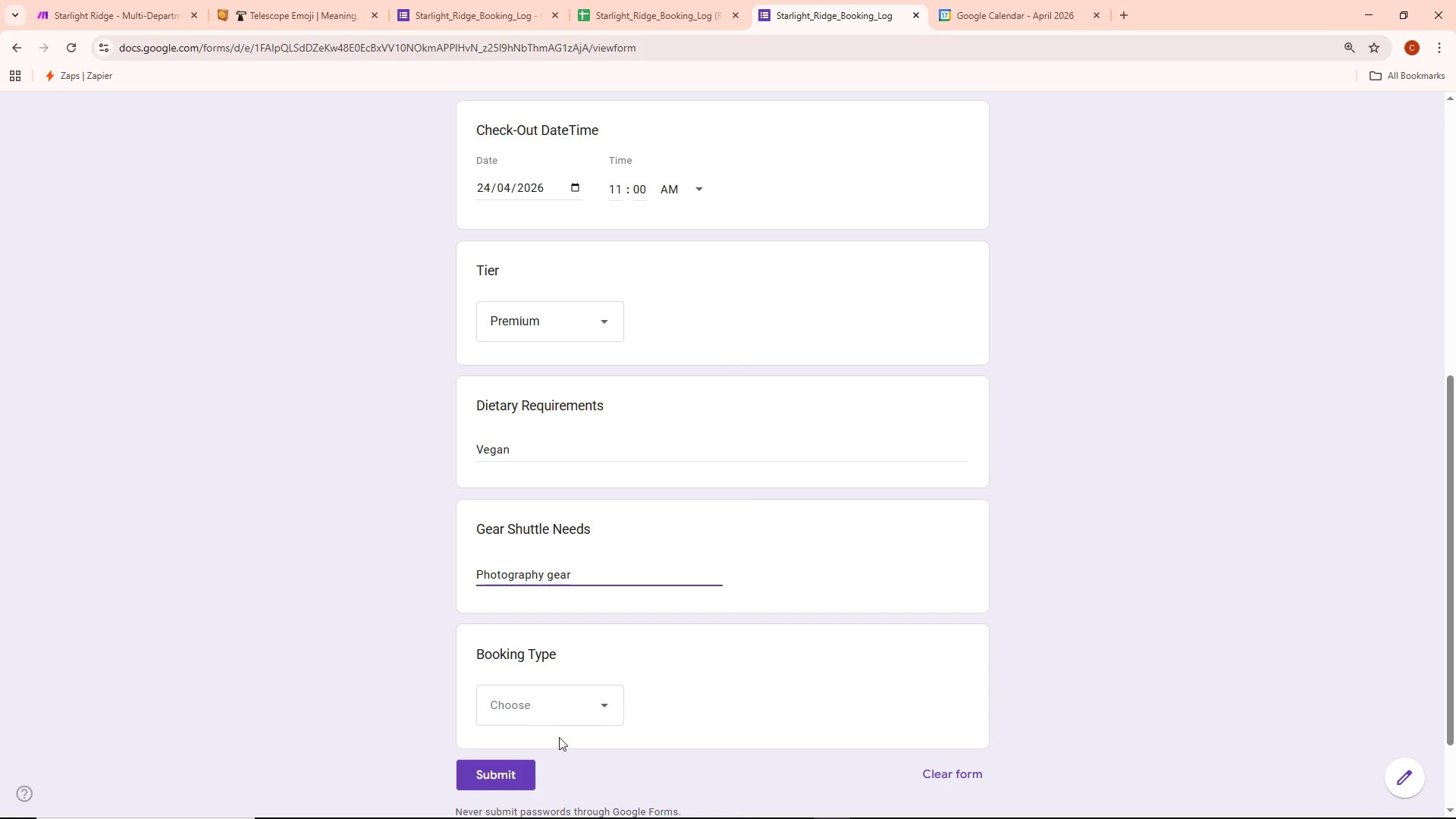 
left_click([537, 711])
 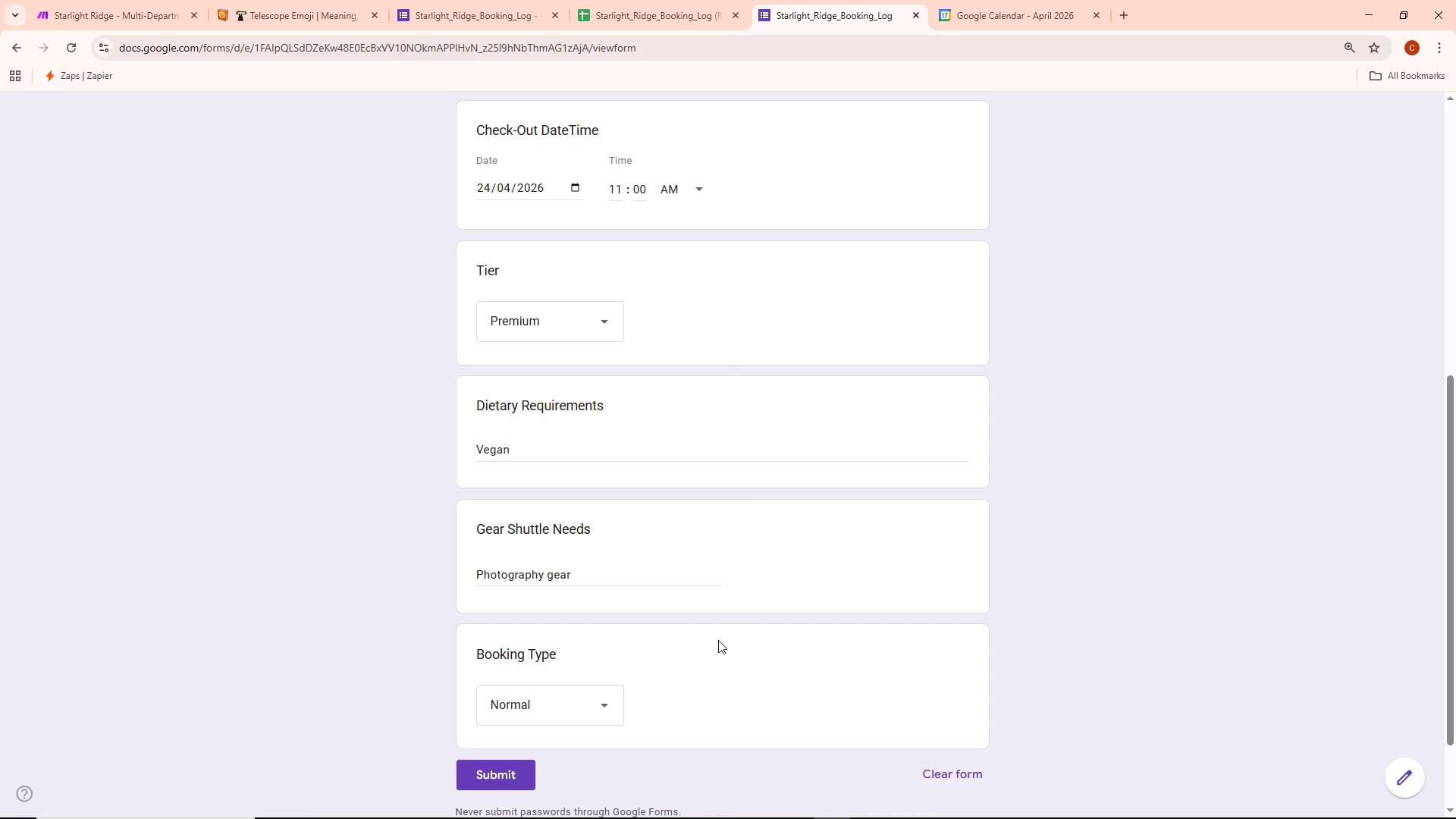 
scroll: coordinate [551, 629], scroll_direction: down, amount: 2.0
 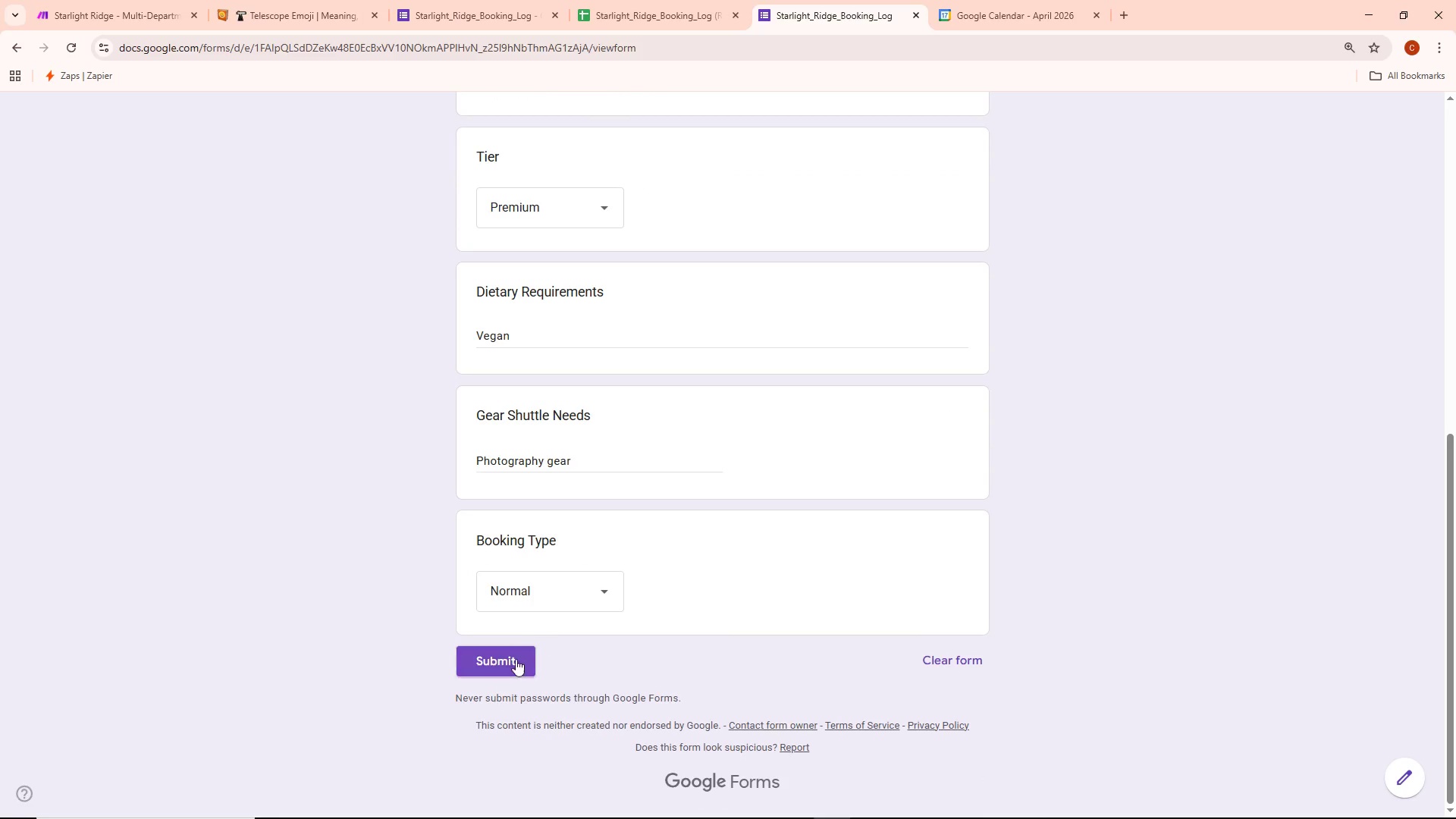 
left_click([515, 660])
 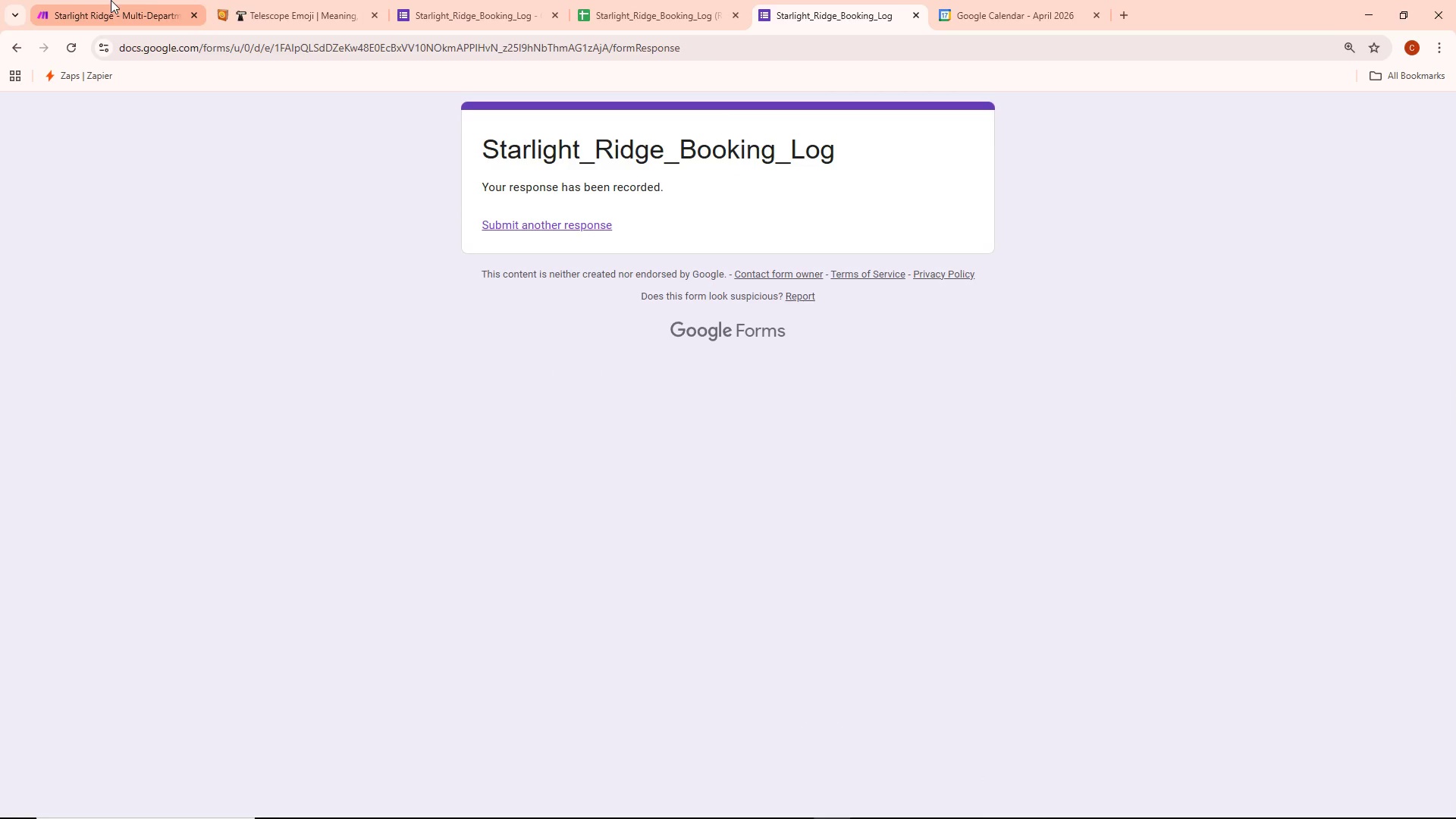 
left_click([149, 3])
 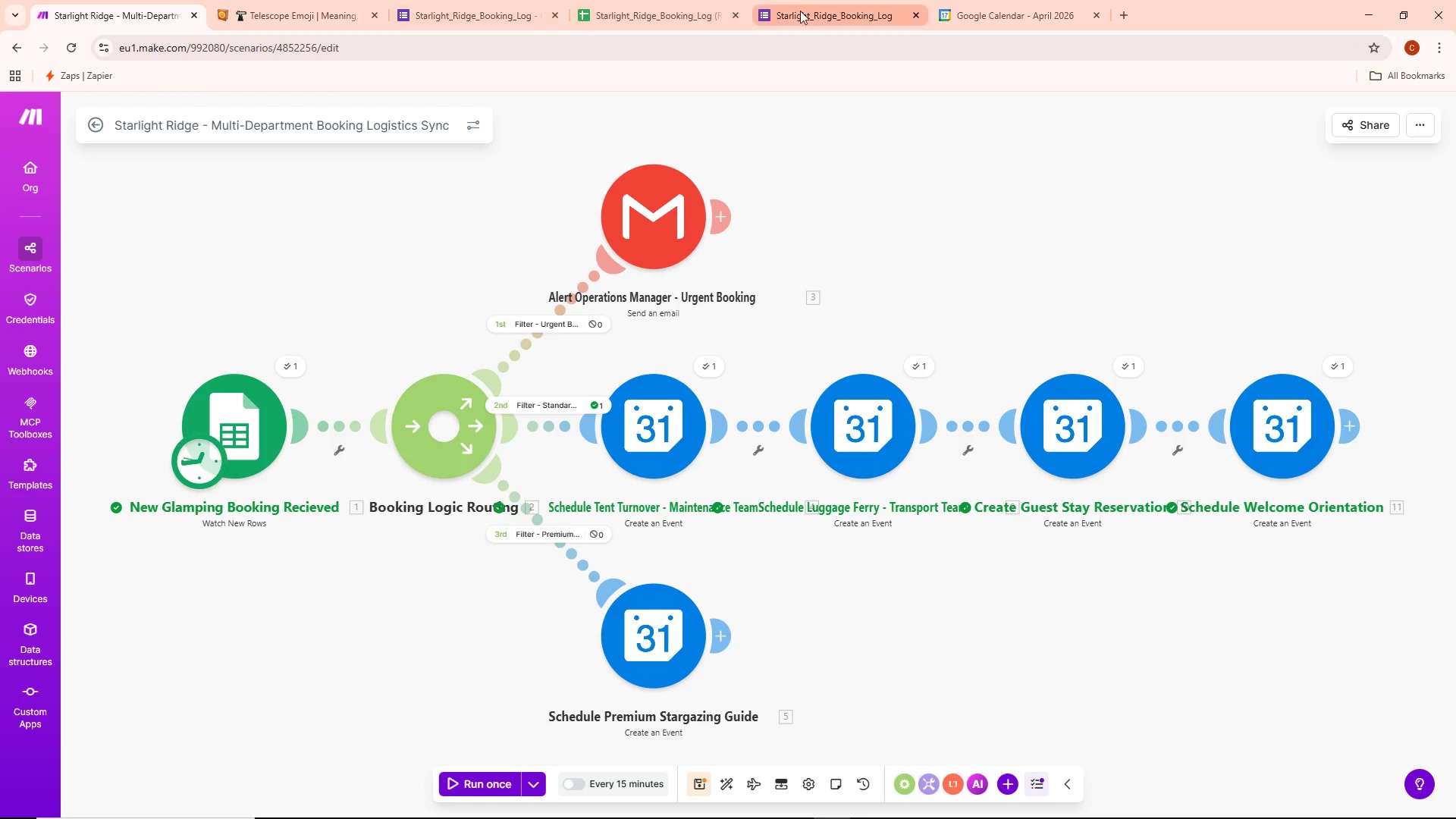 
left_click([607, 3])
 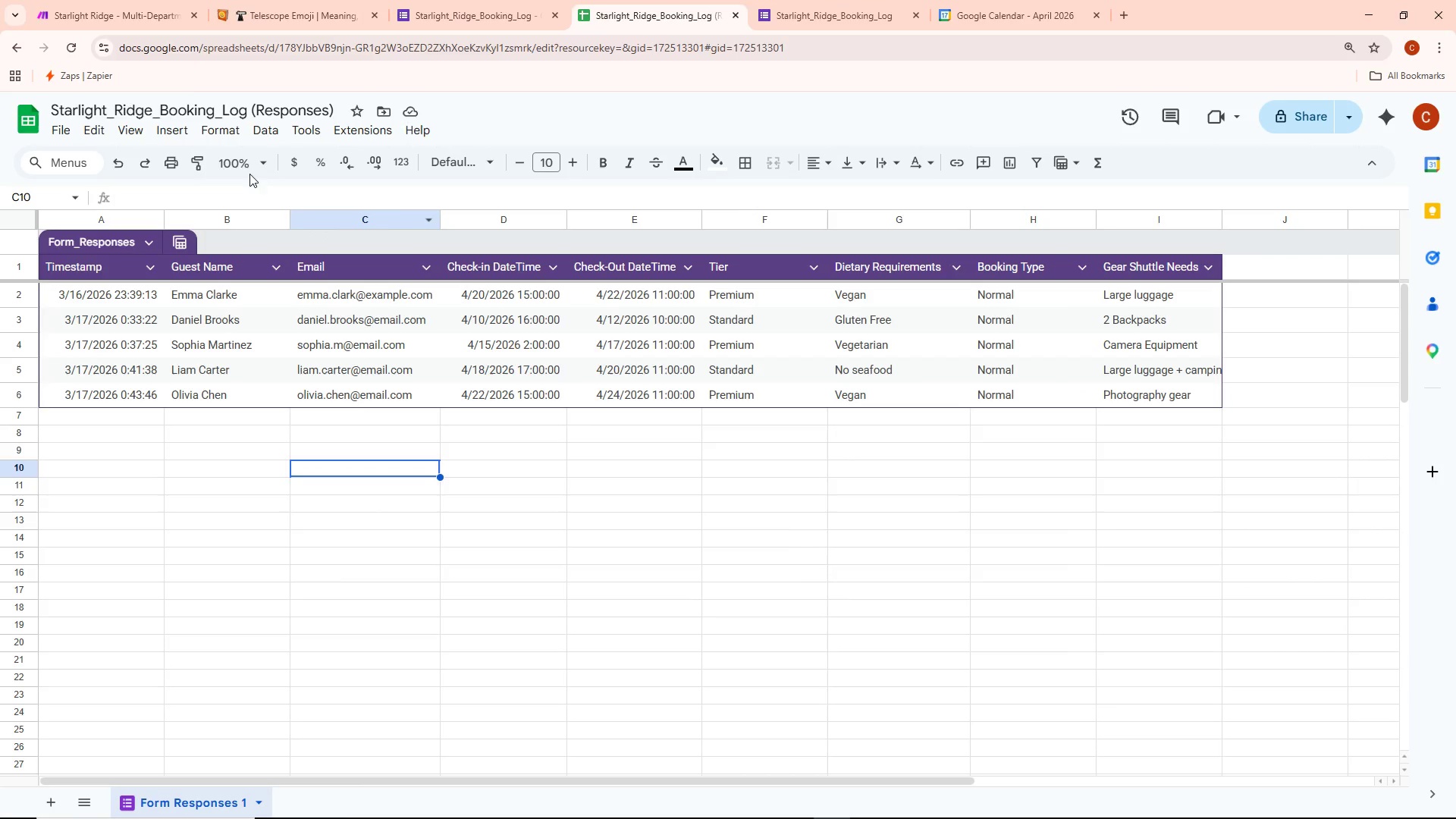 
left_click([156, 0])
 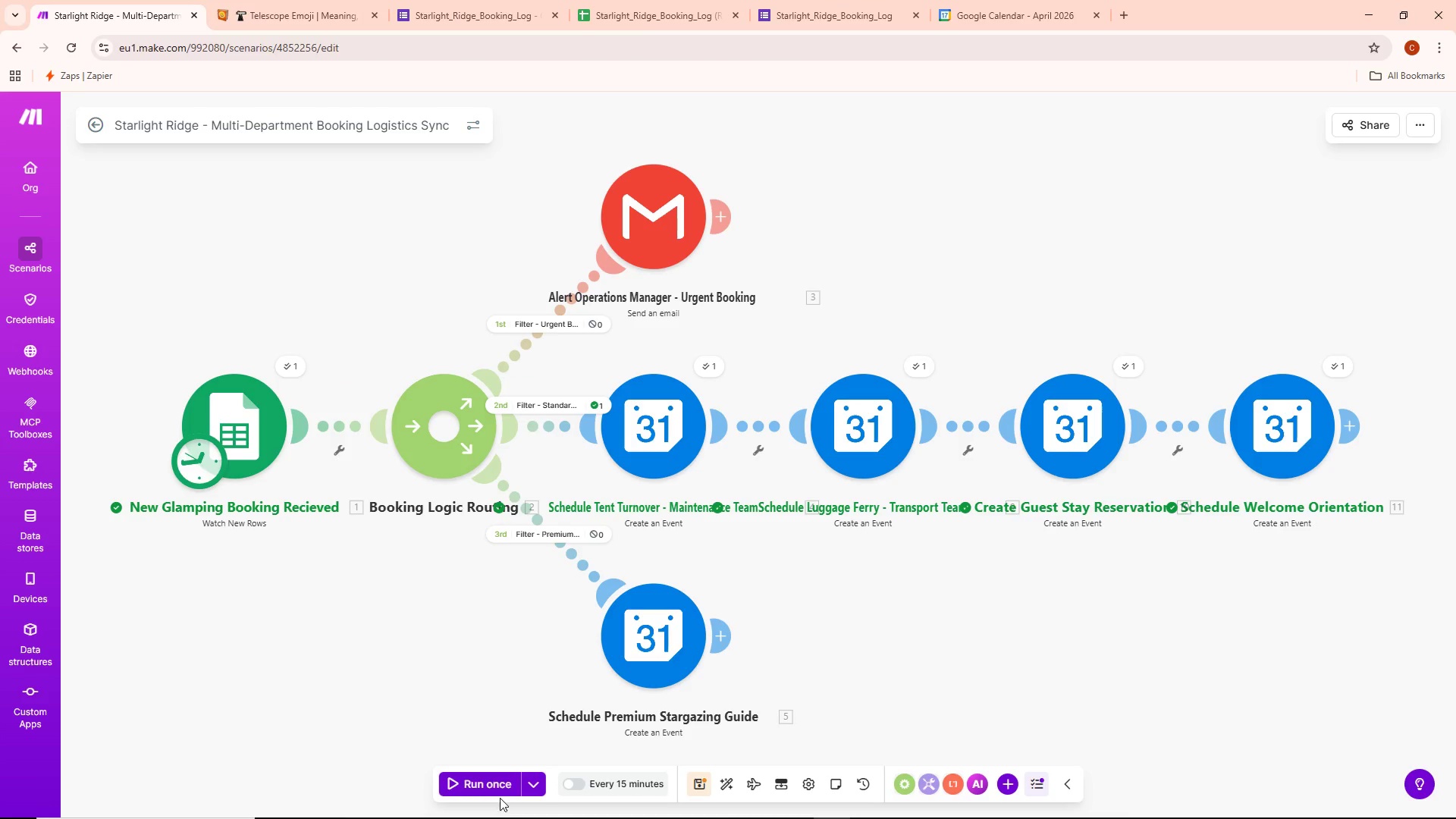 
left_click([497, 785])
 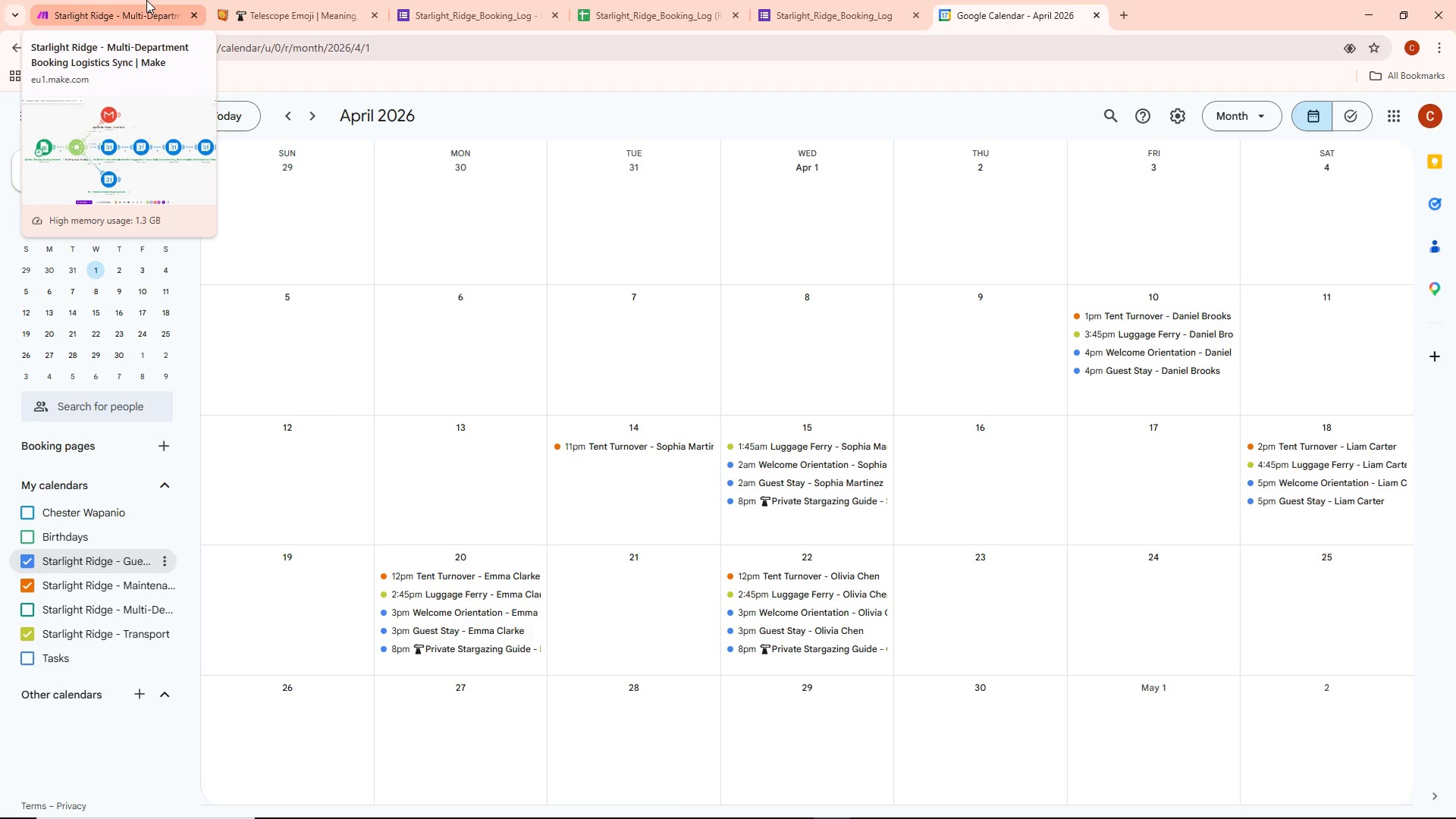 
wait(24.92)
 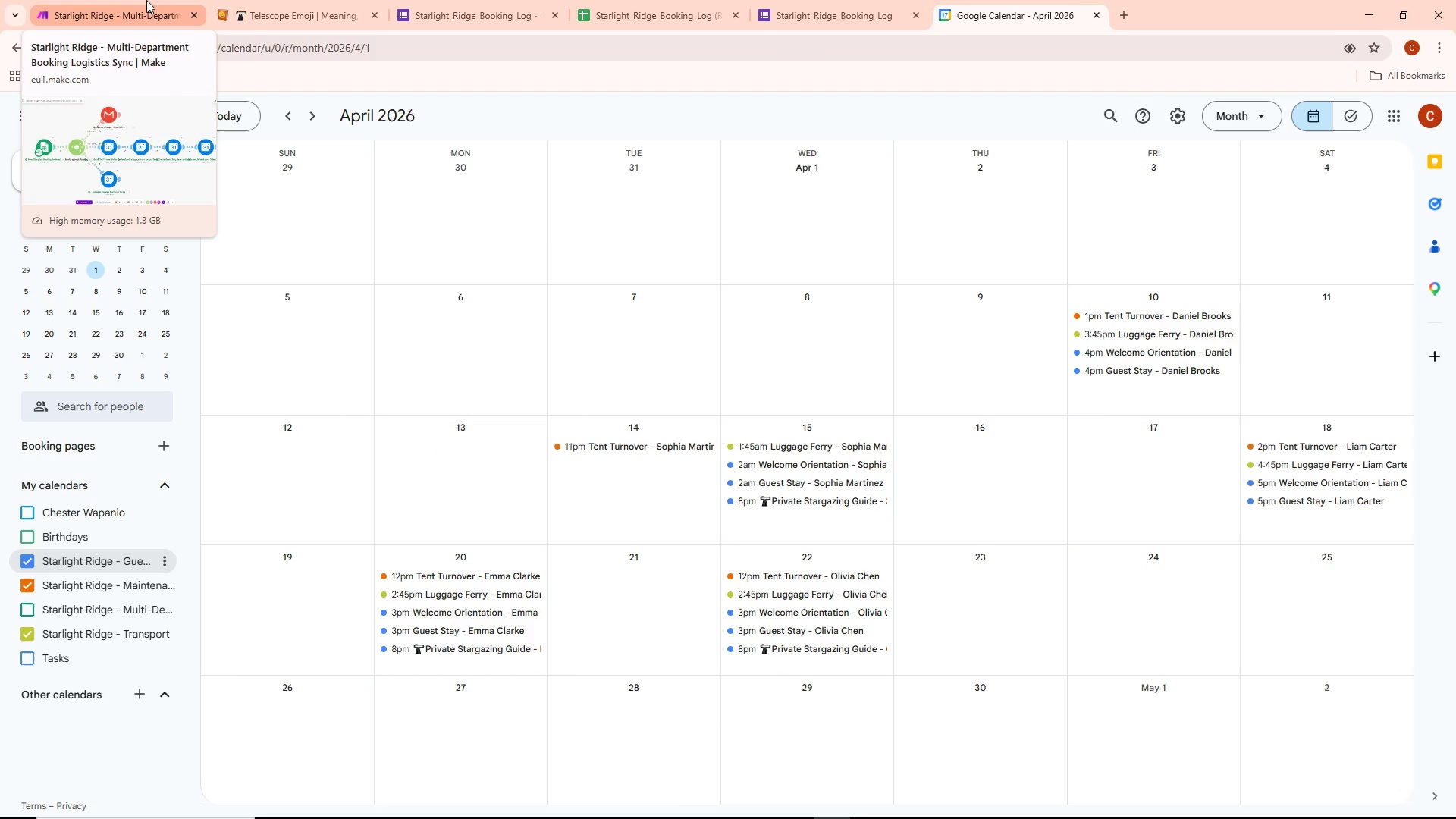 
mouse_move([810, 17])
 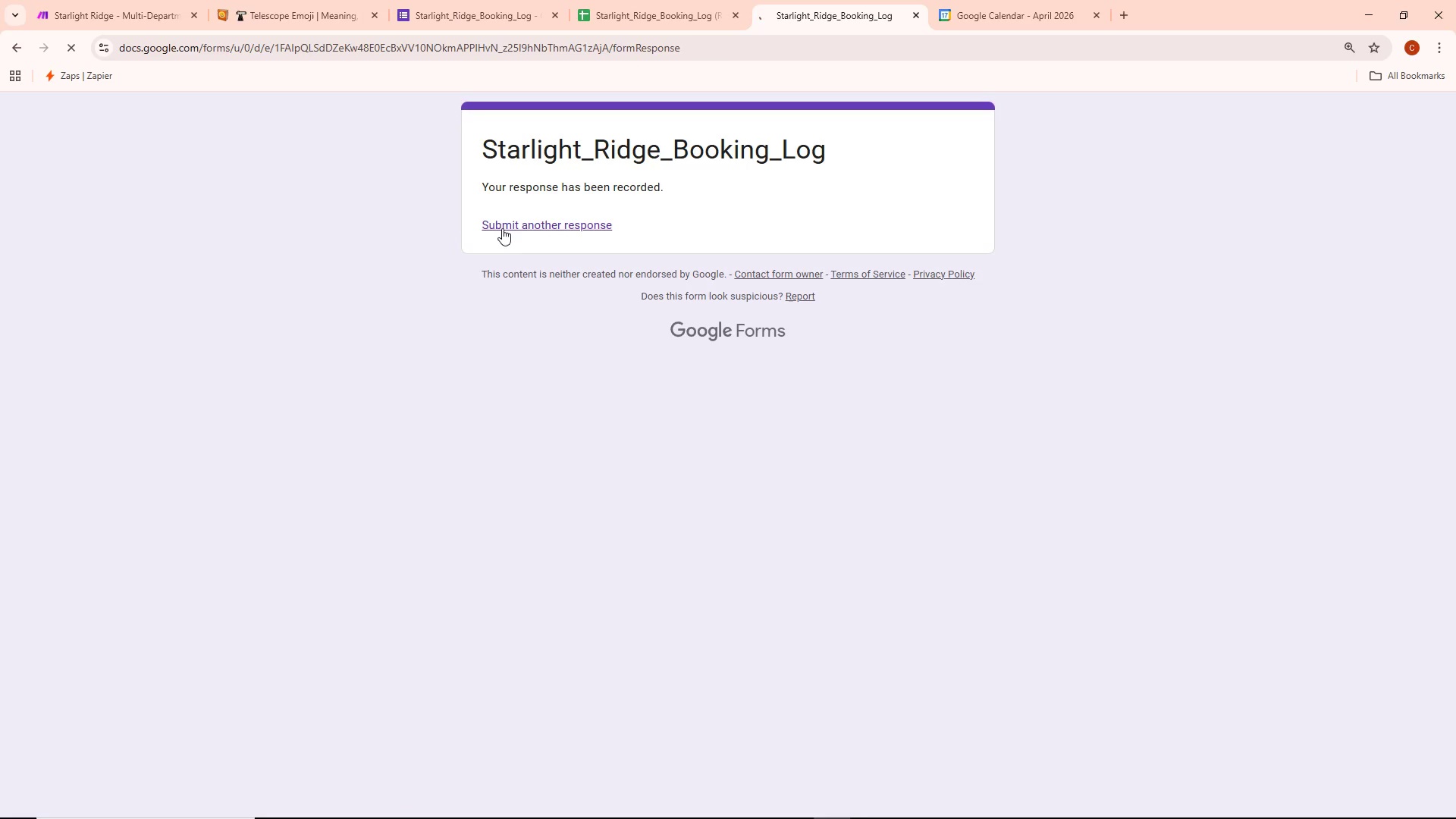 
wait(6.23)
 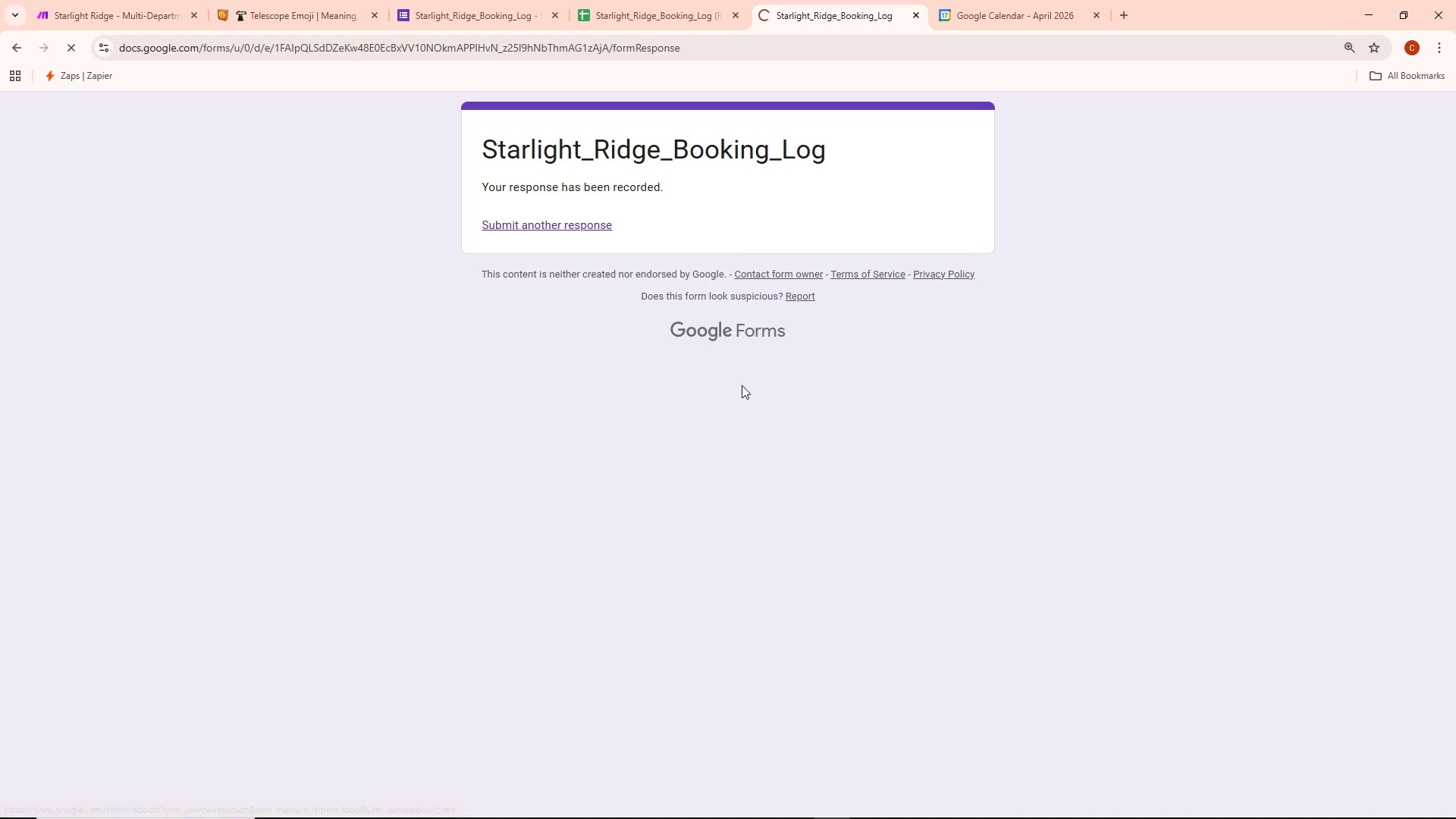 
left_click([510, 313])
 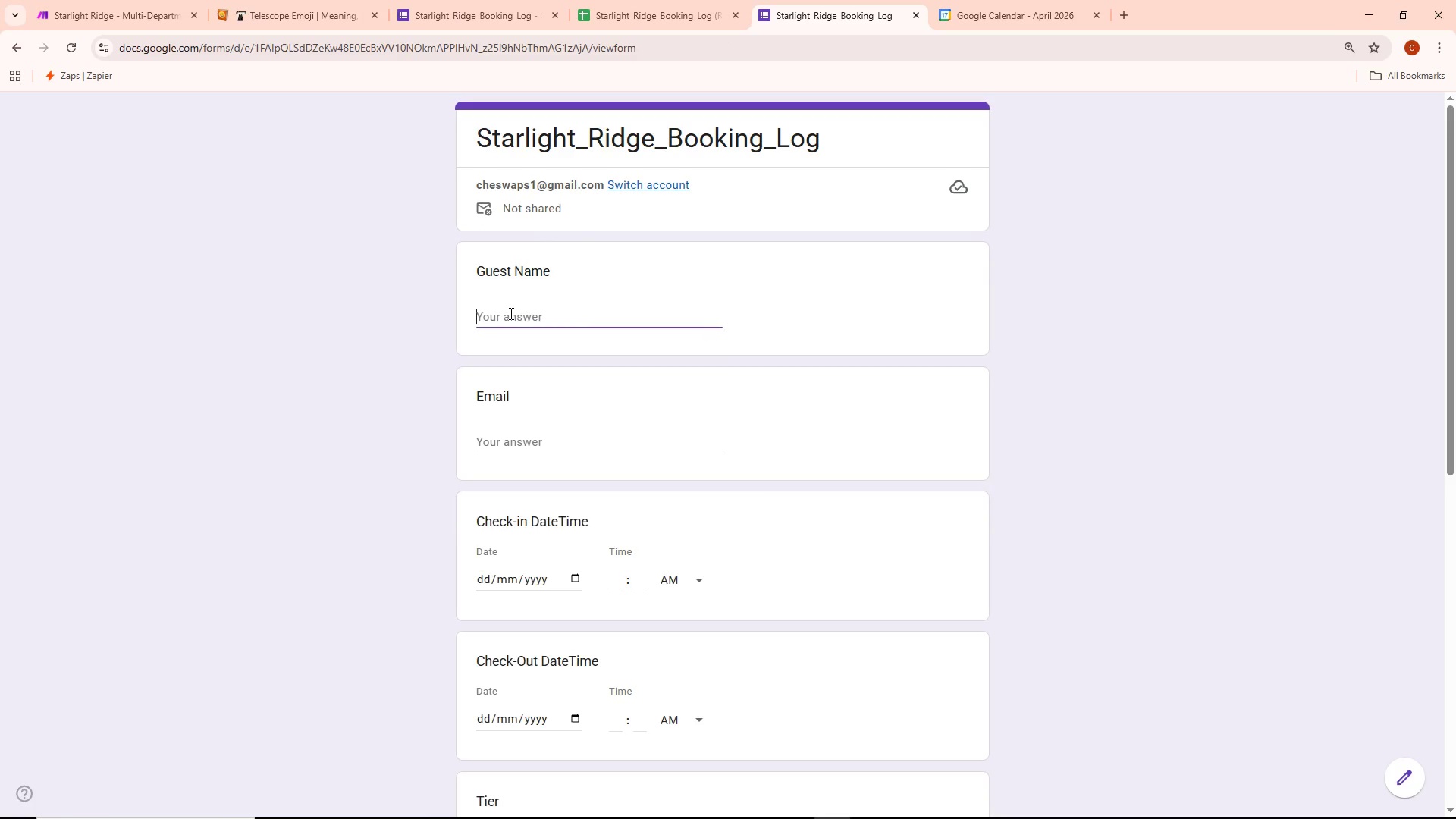 
type(Isda)
key(Backspace)
key(Backspace)
type(abella Rod)
 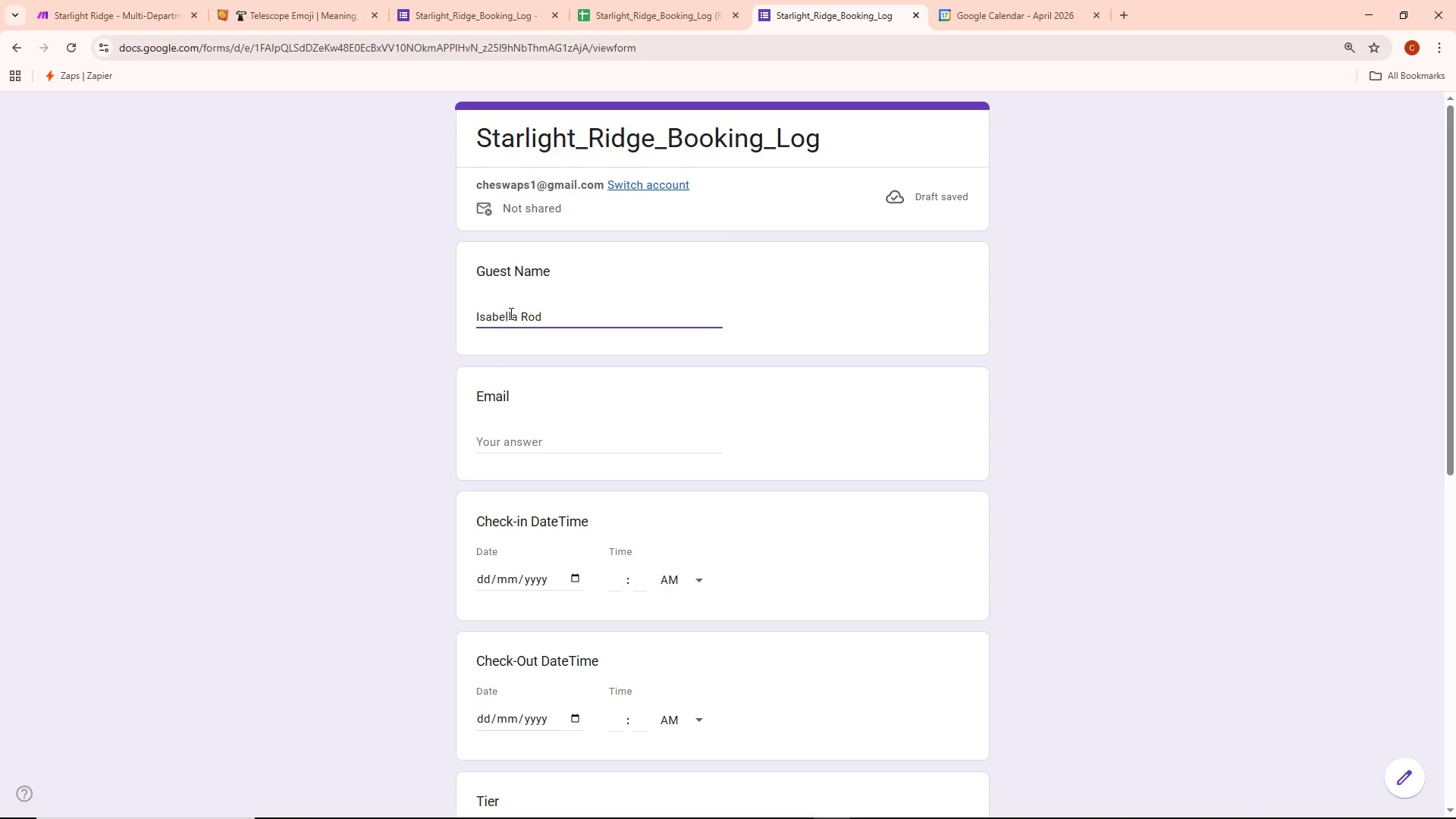 
wait(7.64)
 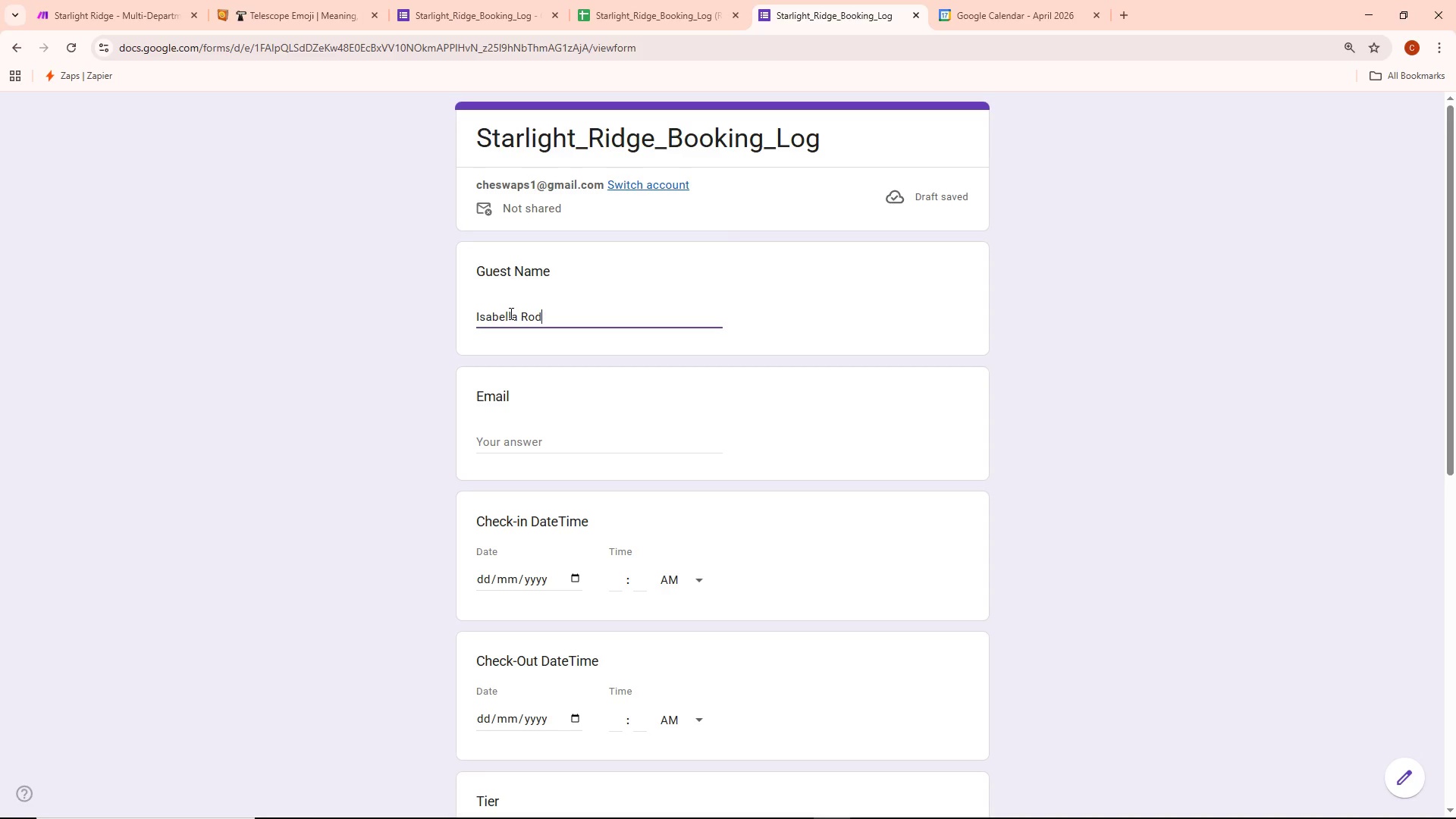 
type(ri)
key(Backspace)
type(igues)
key(Backspace)
type(z)
 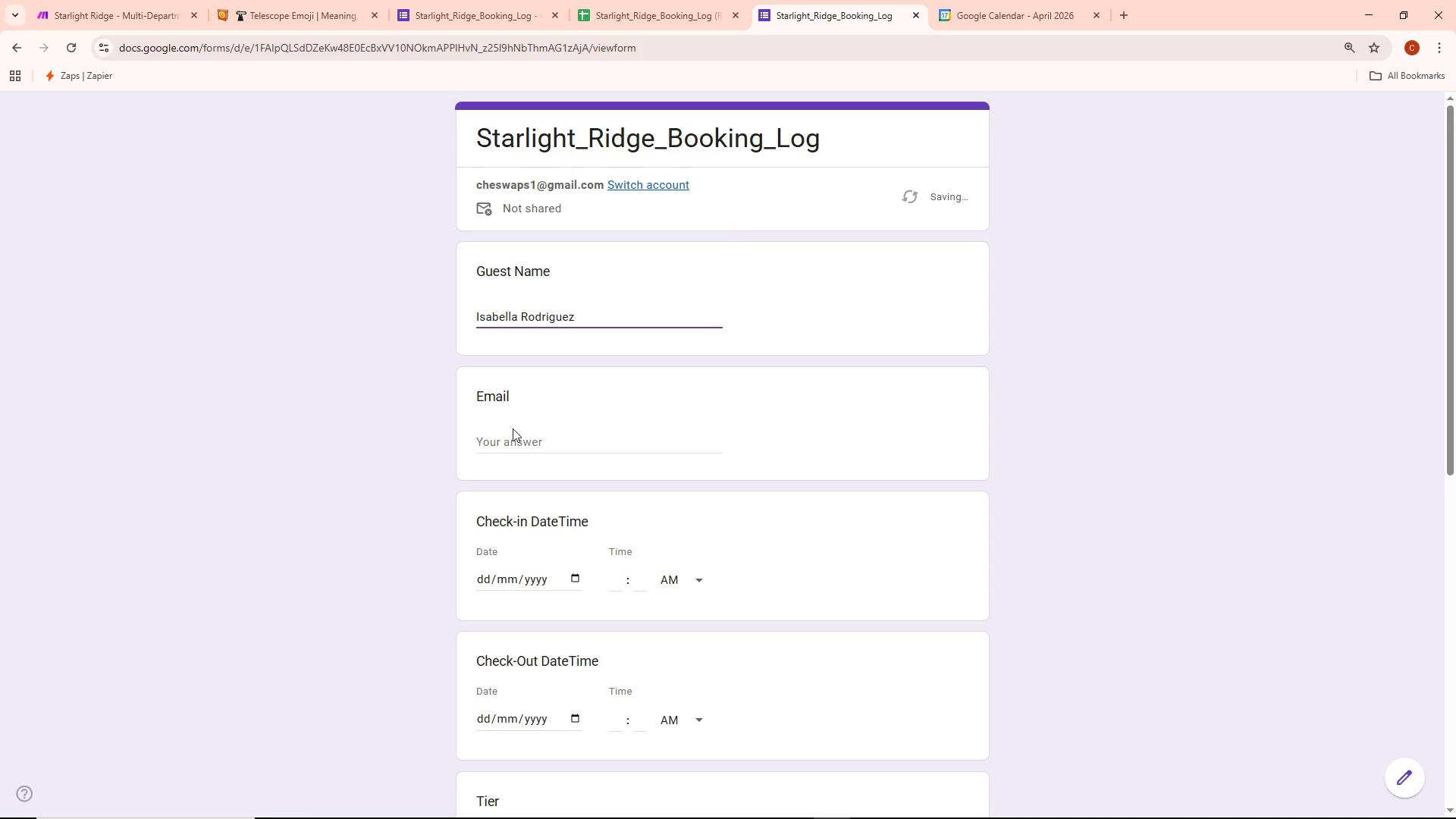 
left_click([519, 441])
 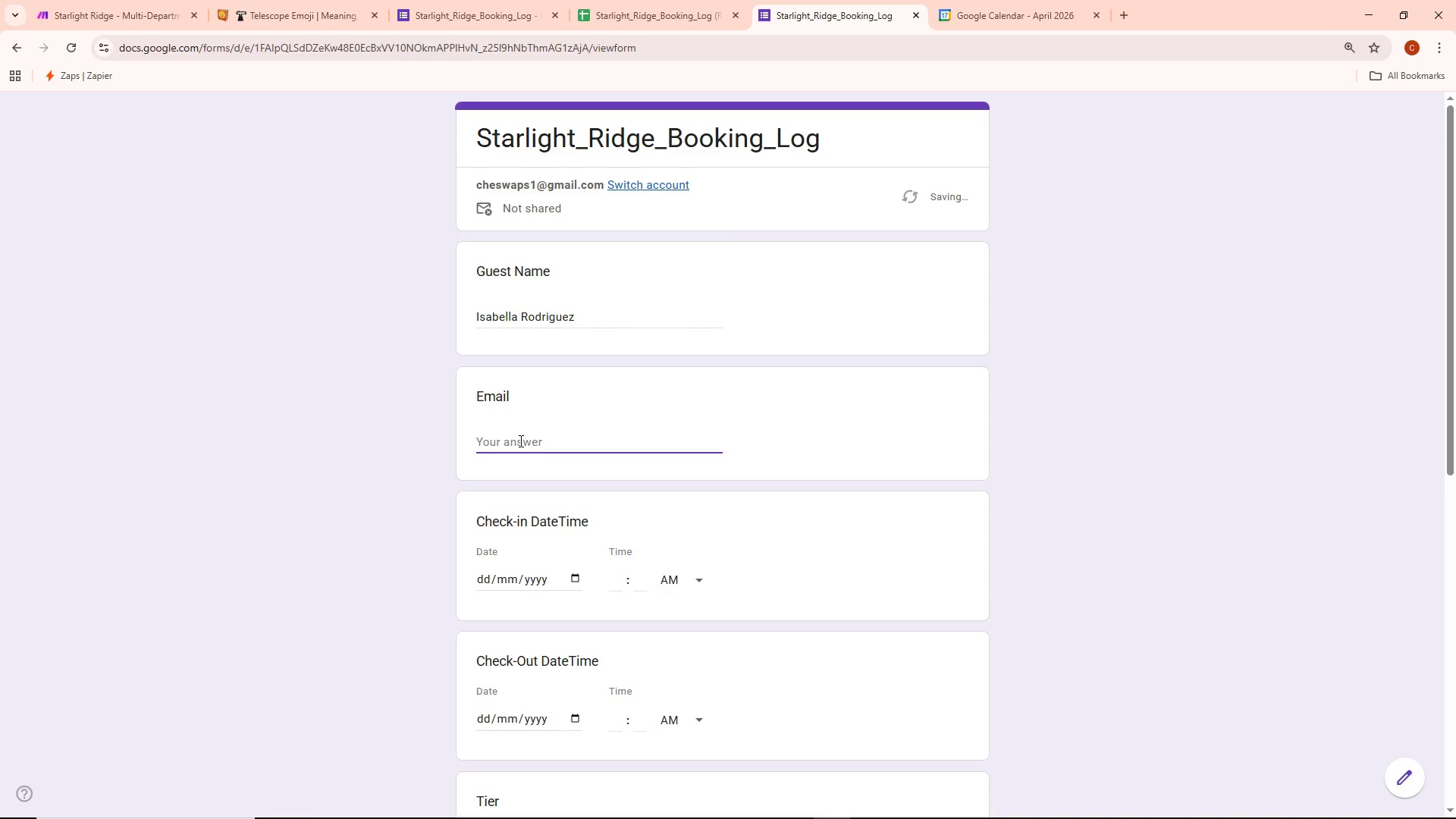 
type(isabella.r@email.com)
 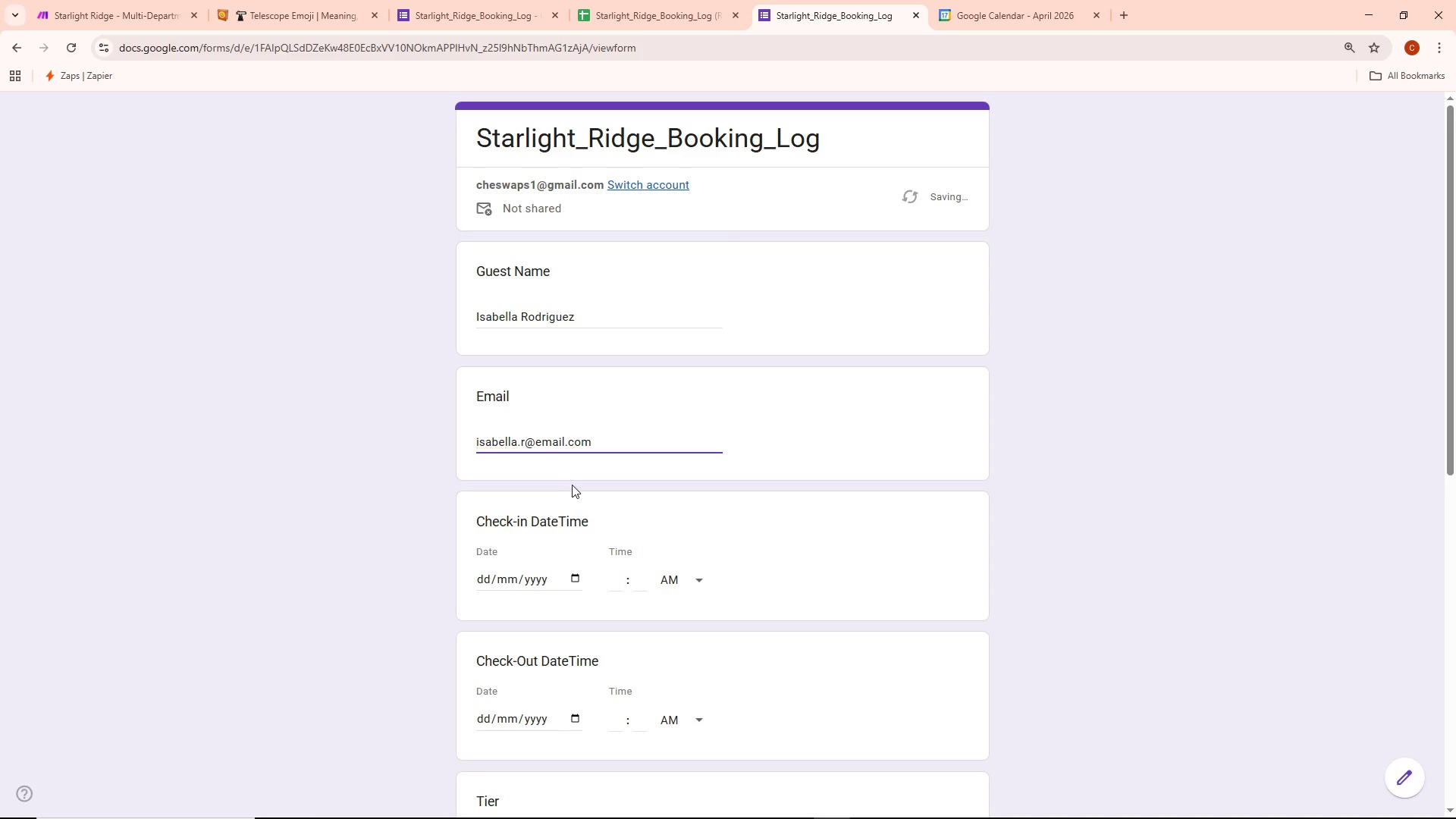 
scroll: coordinate [562, 492], scroll_direction: down, amount: 3.0
 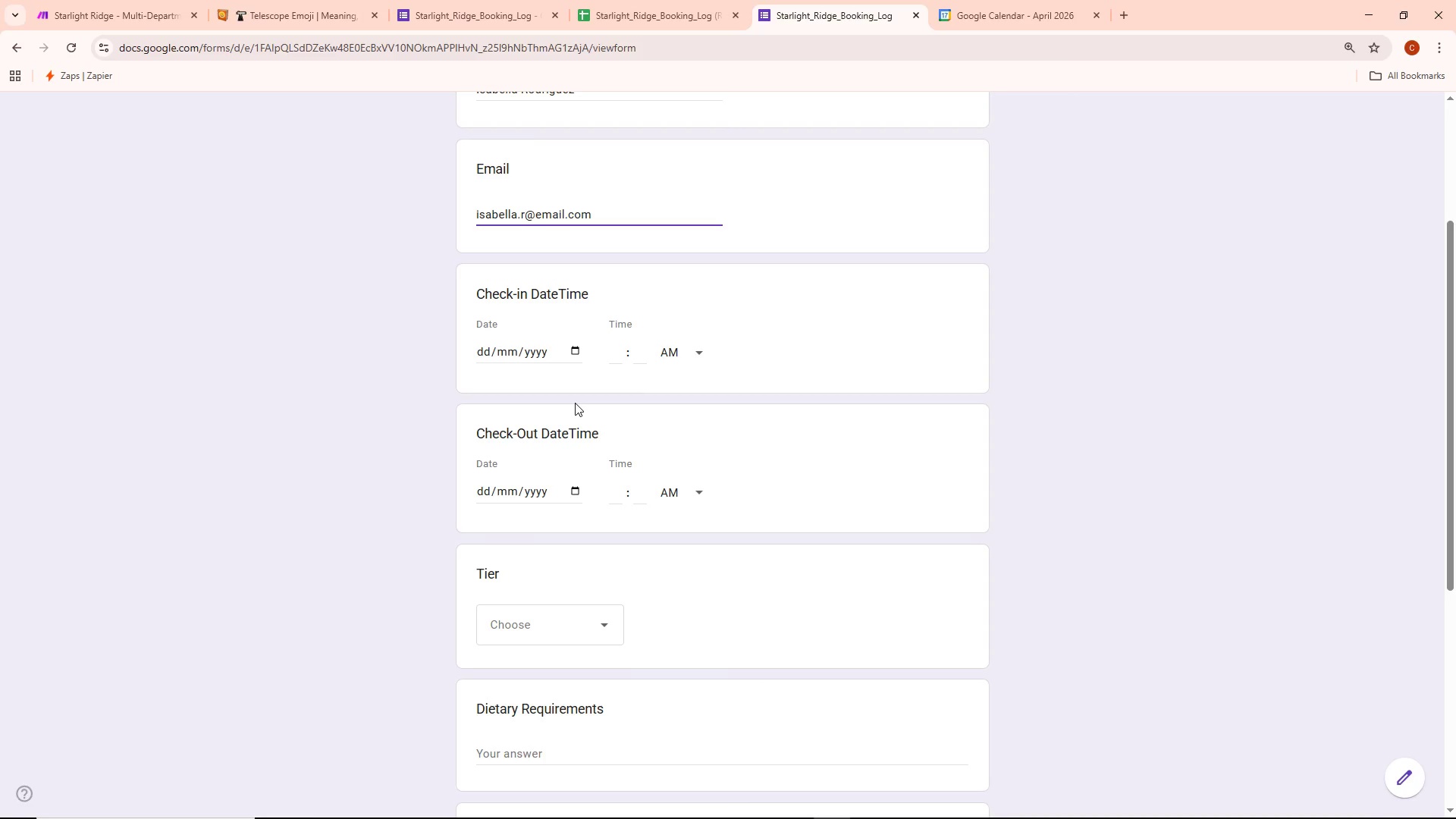 
wait(14.67)
 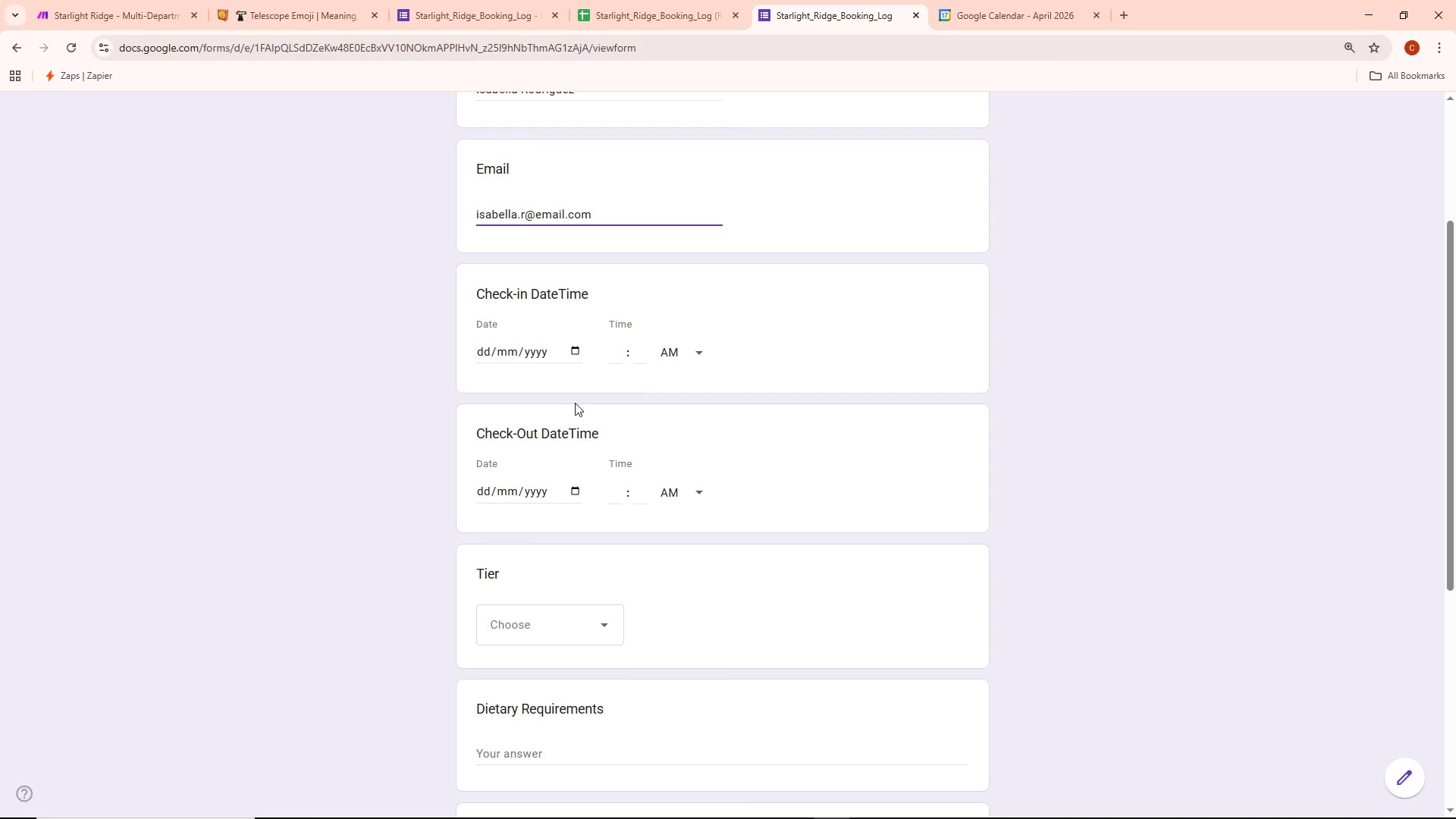 
left_click([959, 7])
 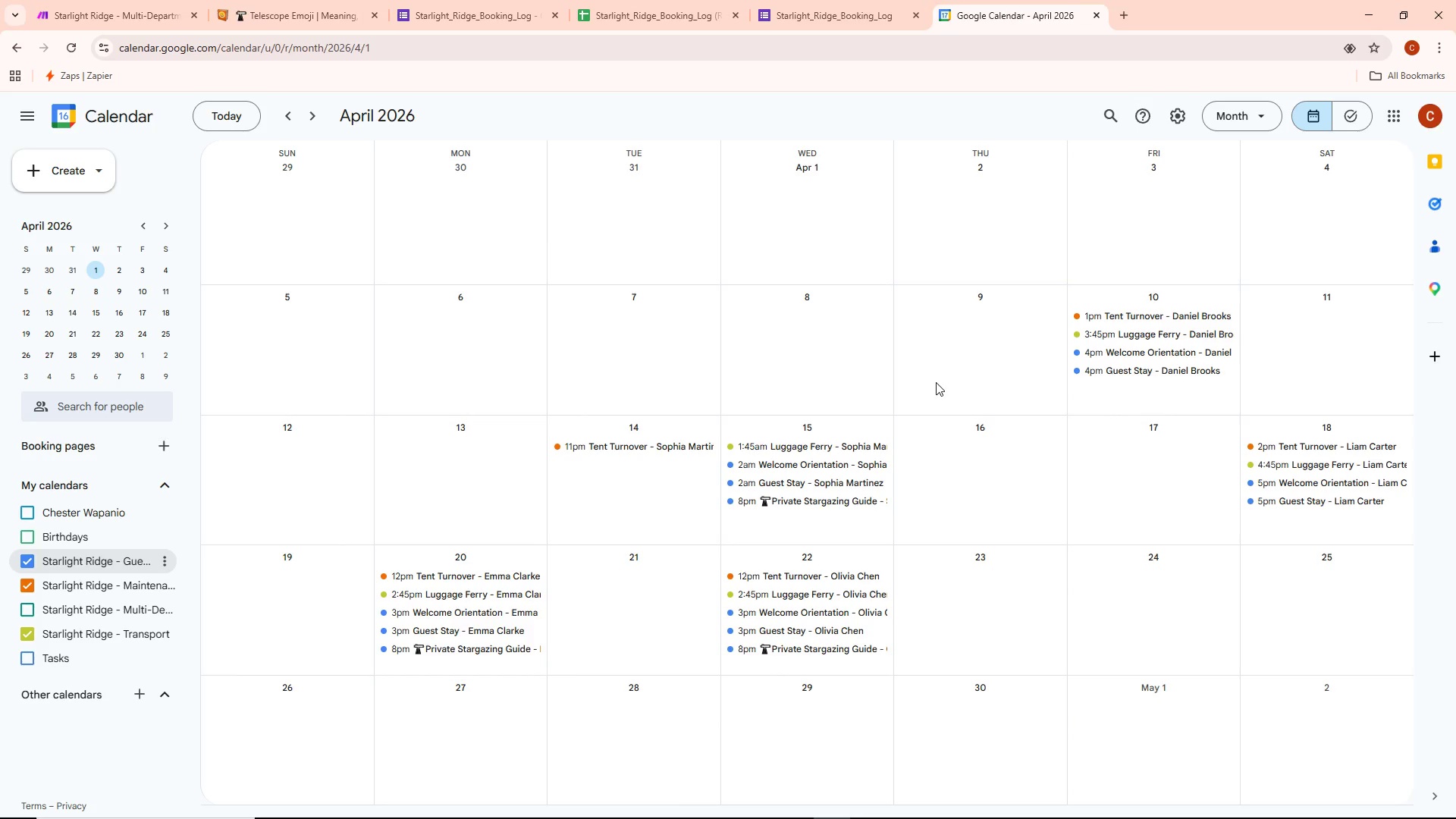 
wait(9.28)
 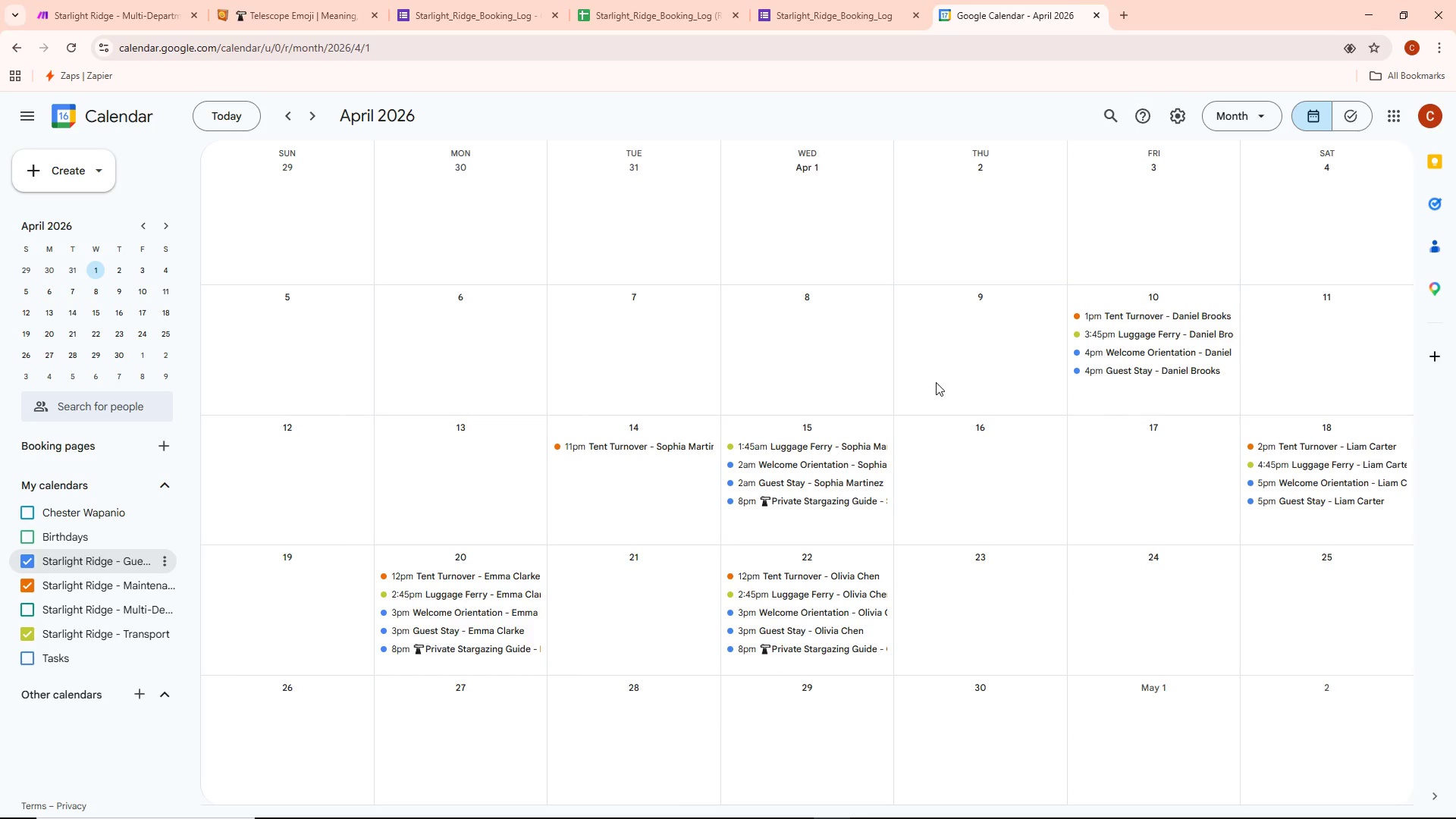 
left_click([148, 2])
 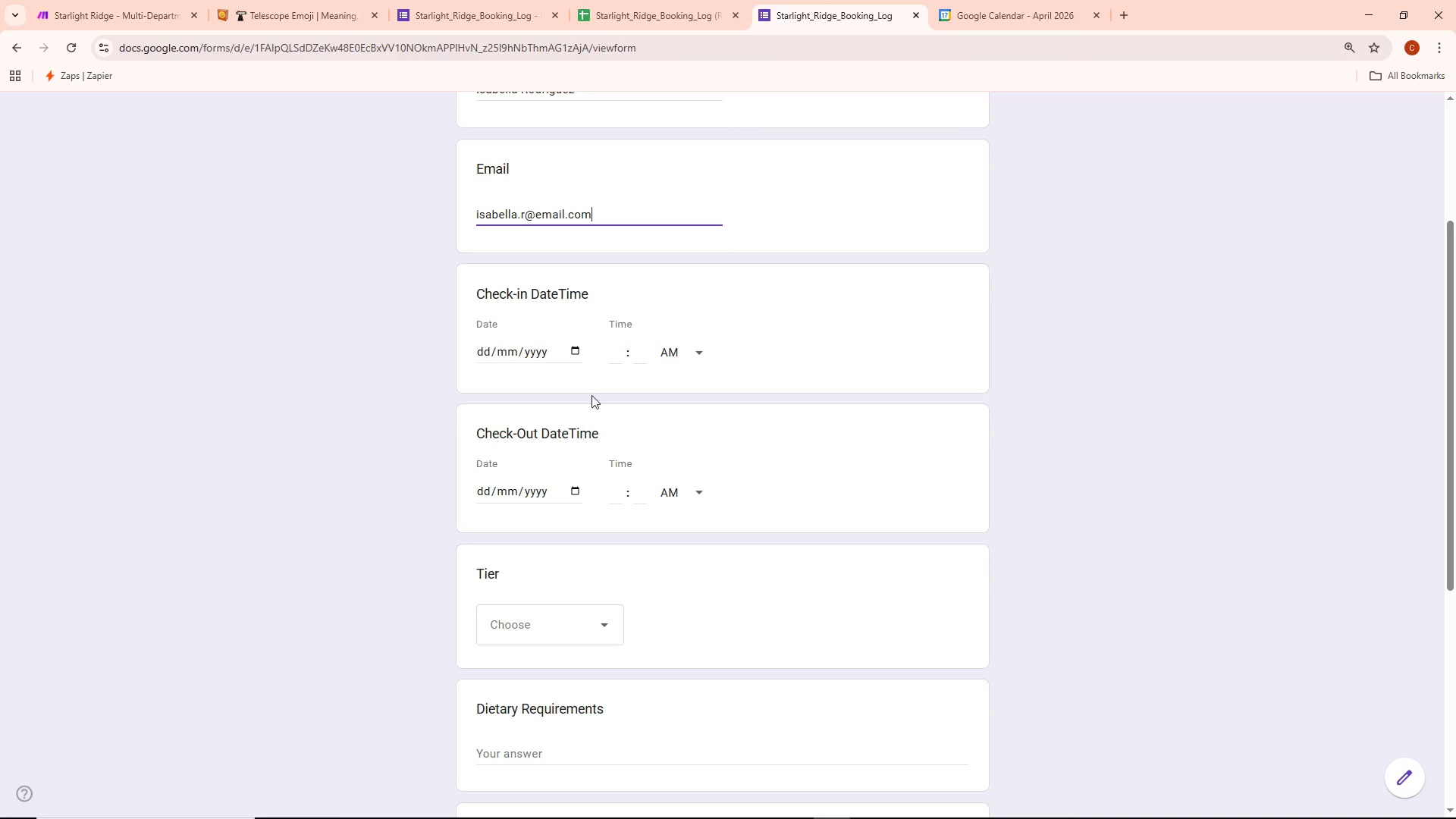 
left_click([579, 342])
 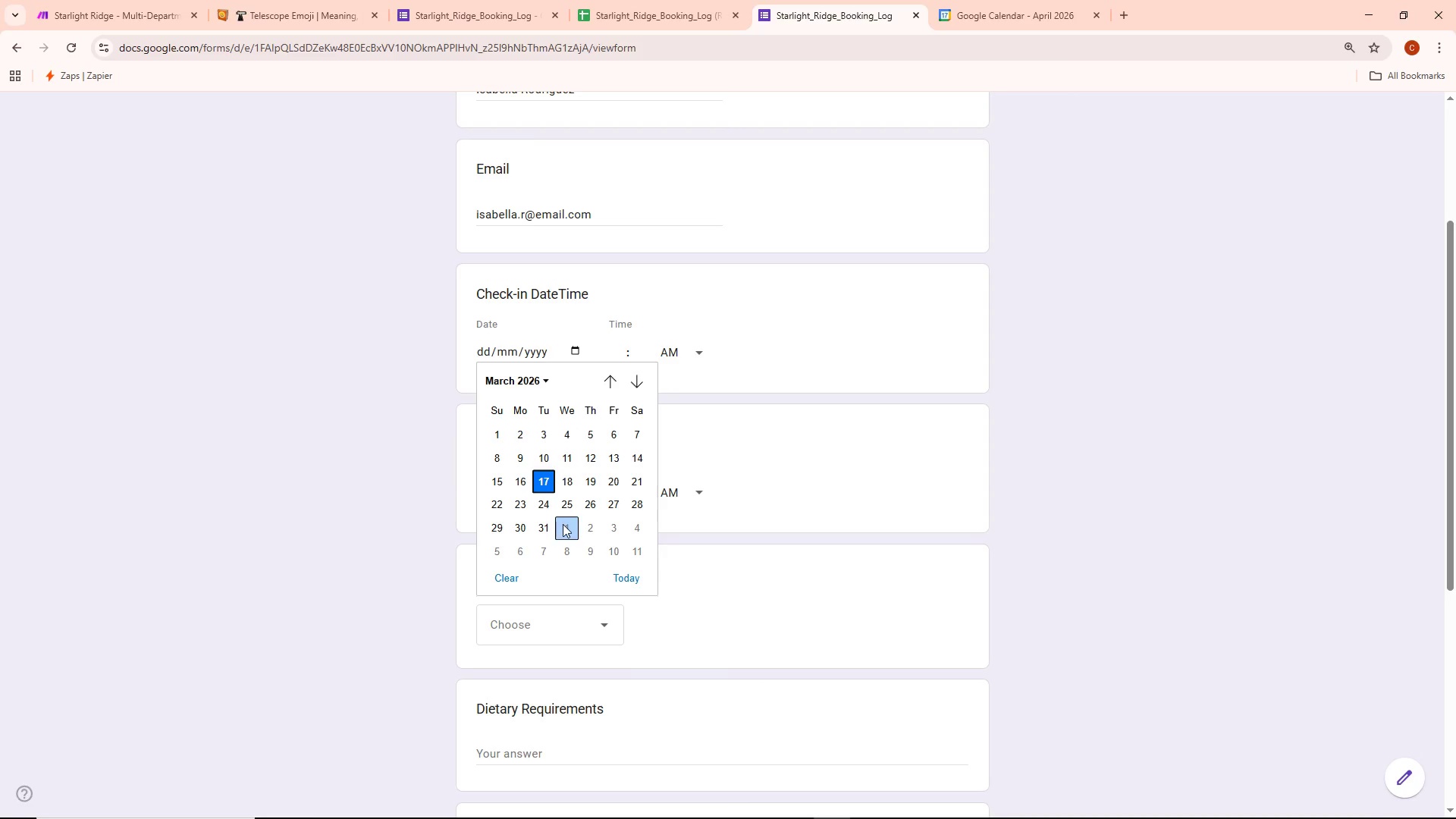 
left_click([629, 382])
 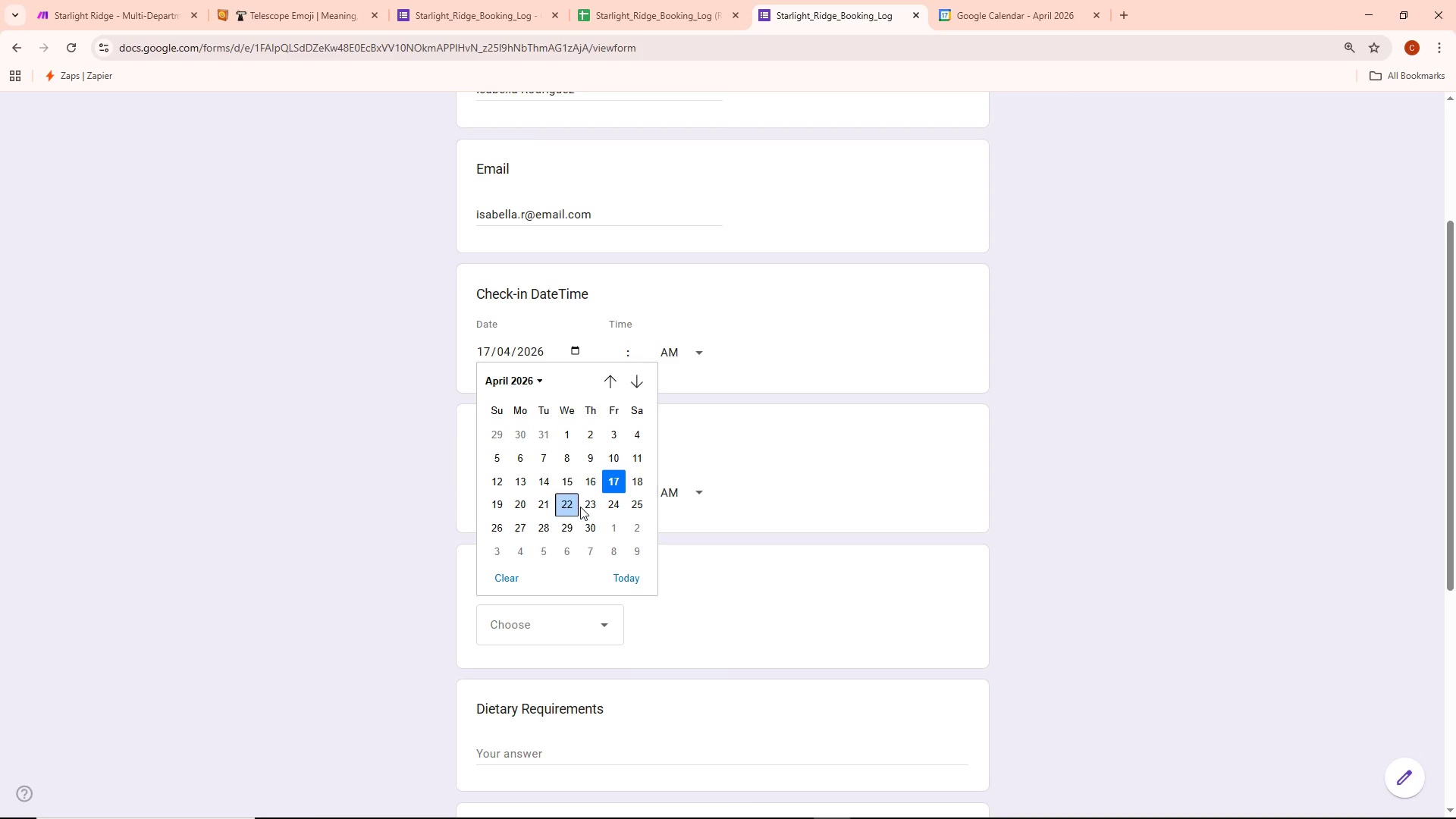 
left_click([581, 505])
 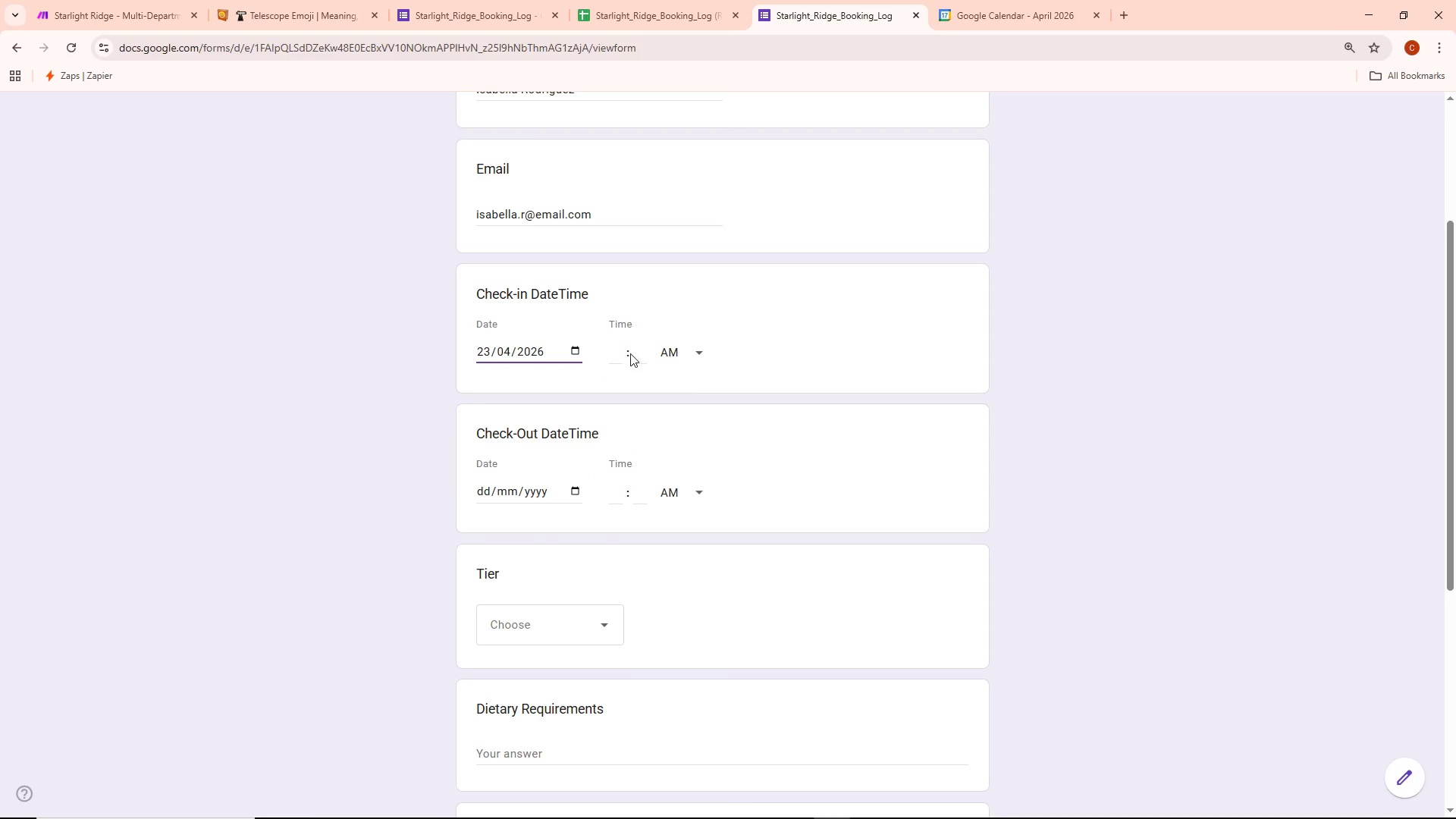 
left_click([620, 351])
 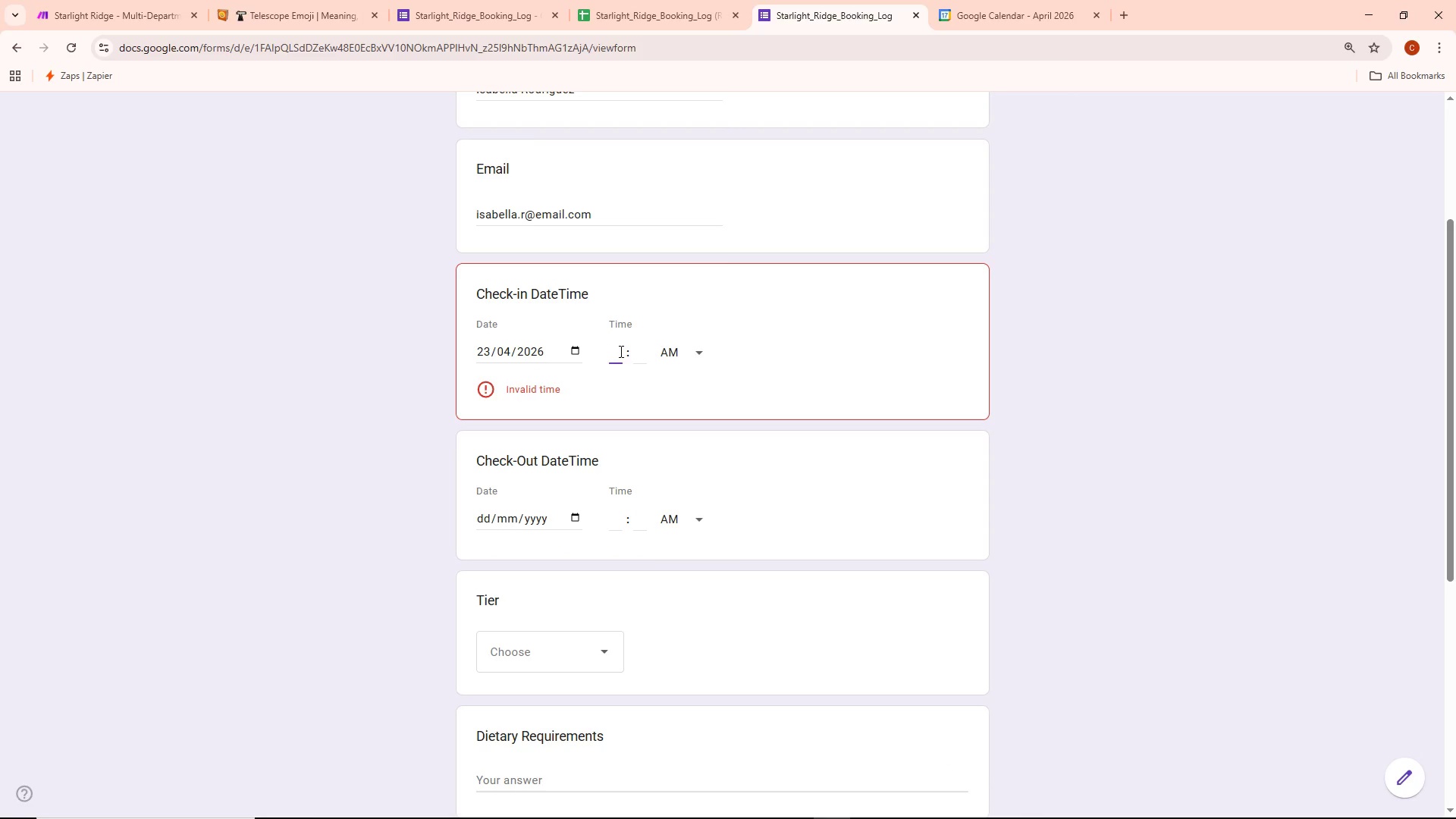 
key(1)
 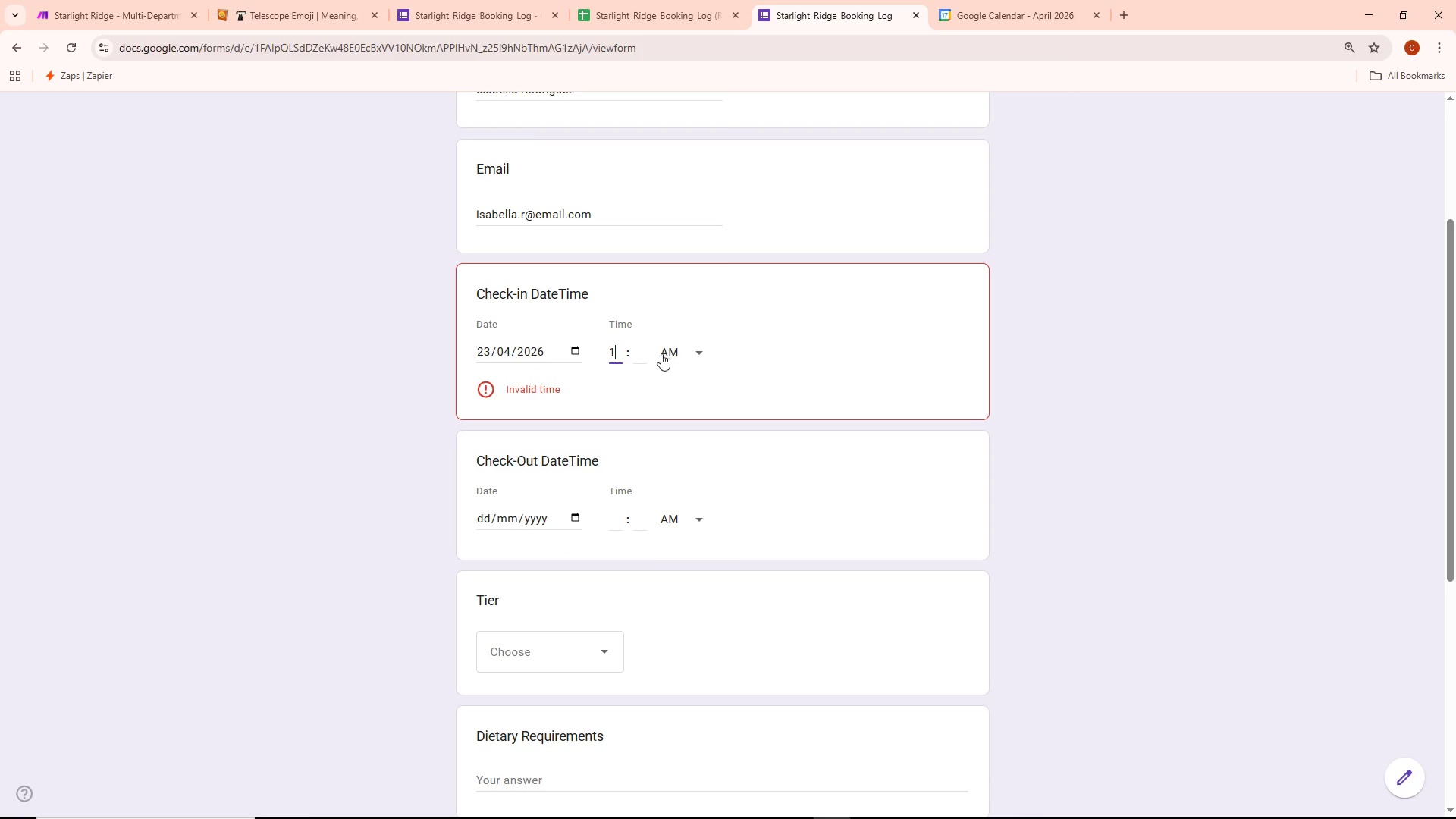 
left_click([652, 352])
 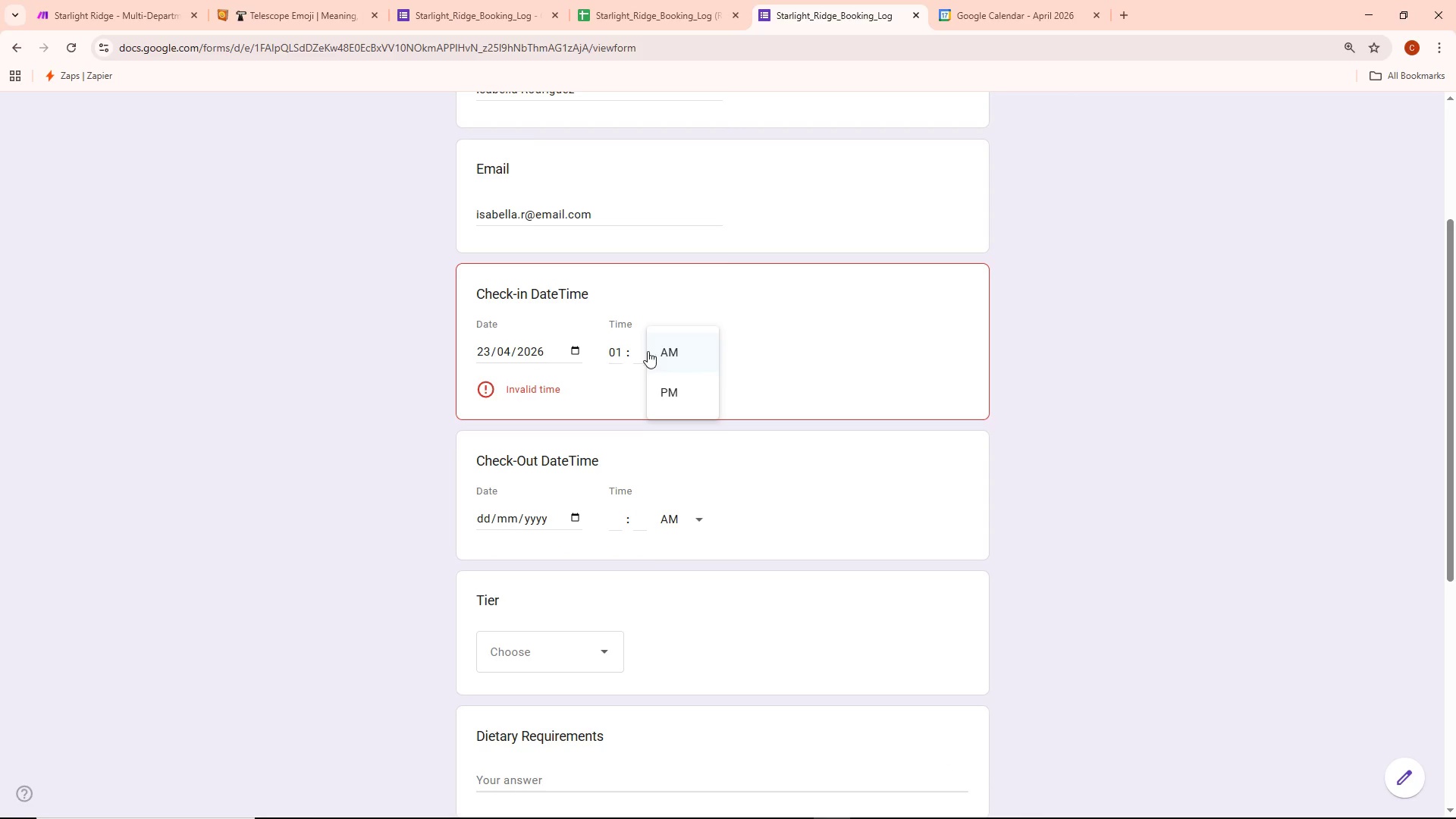 
left_click([641, 354])
 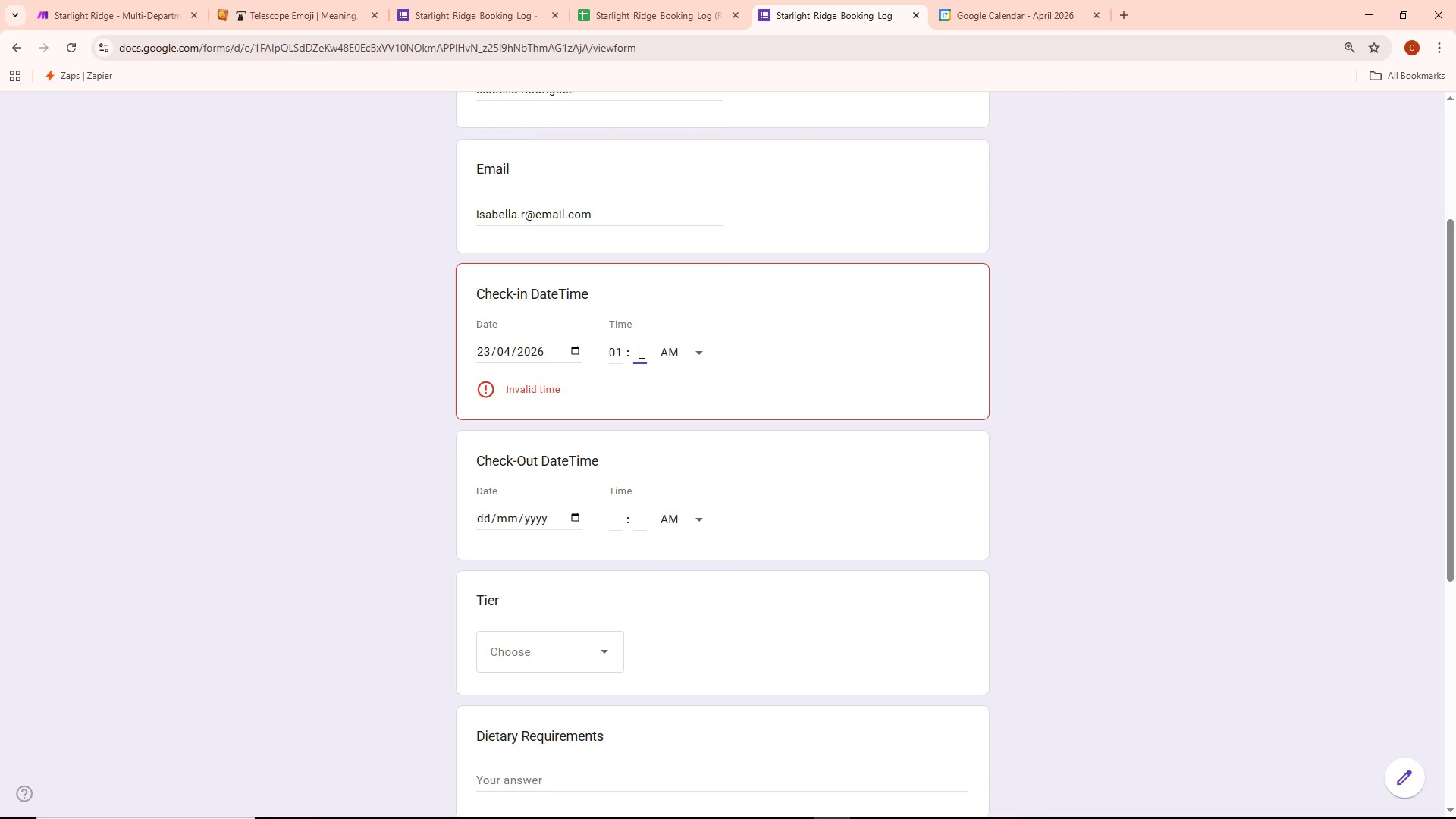 
type(00)
 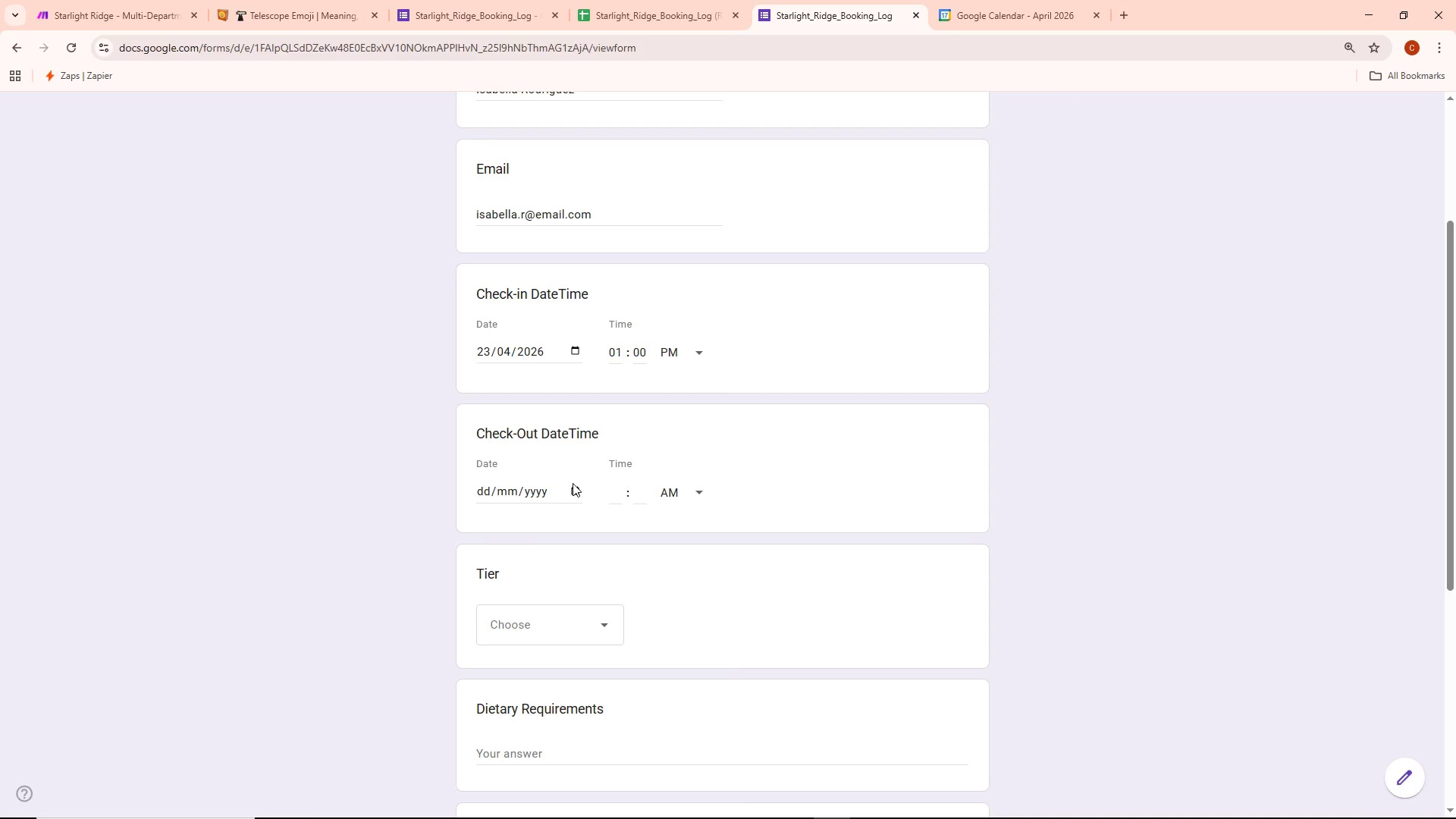 
left_click([576, 490])
 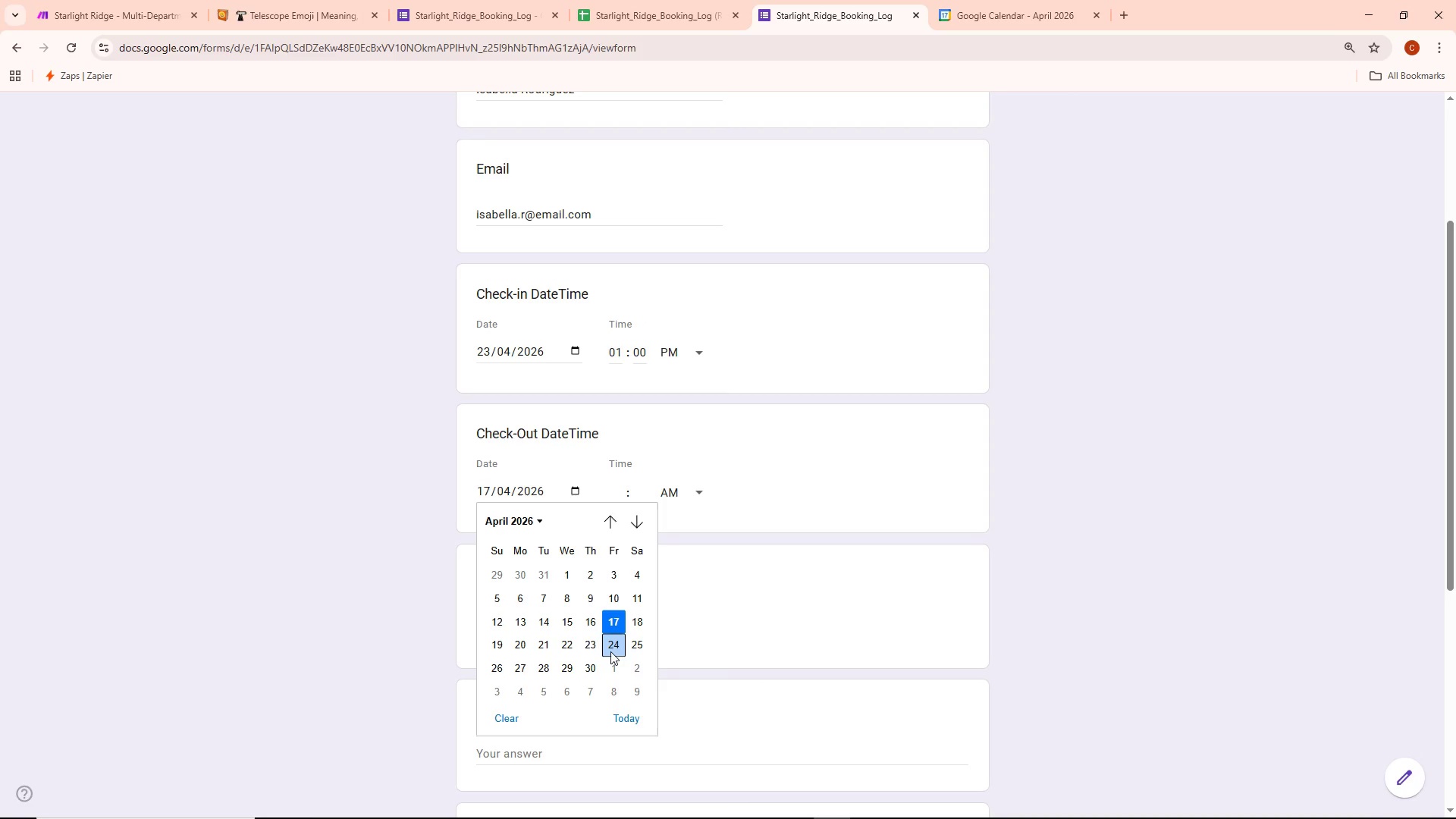 
left_click([633, 642])
 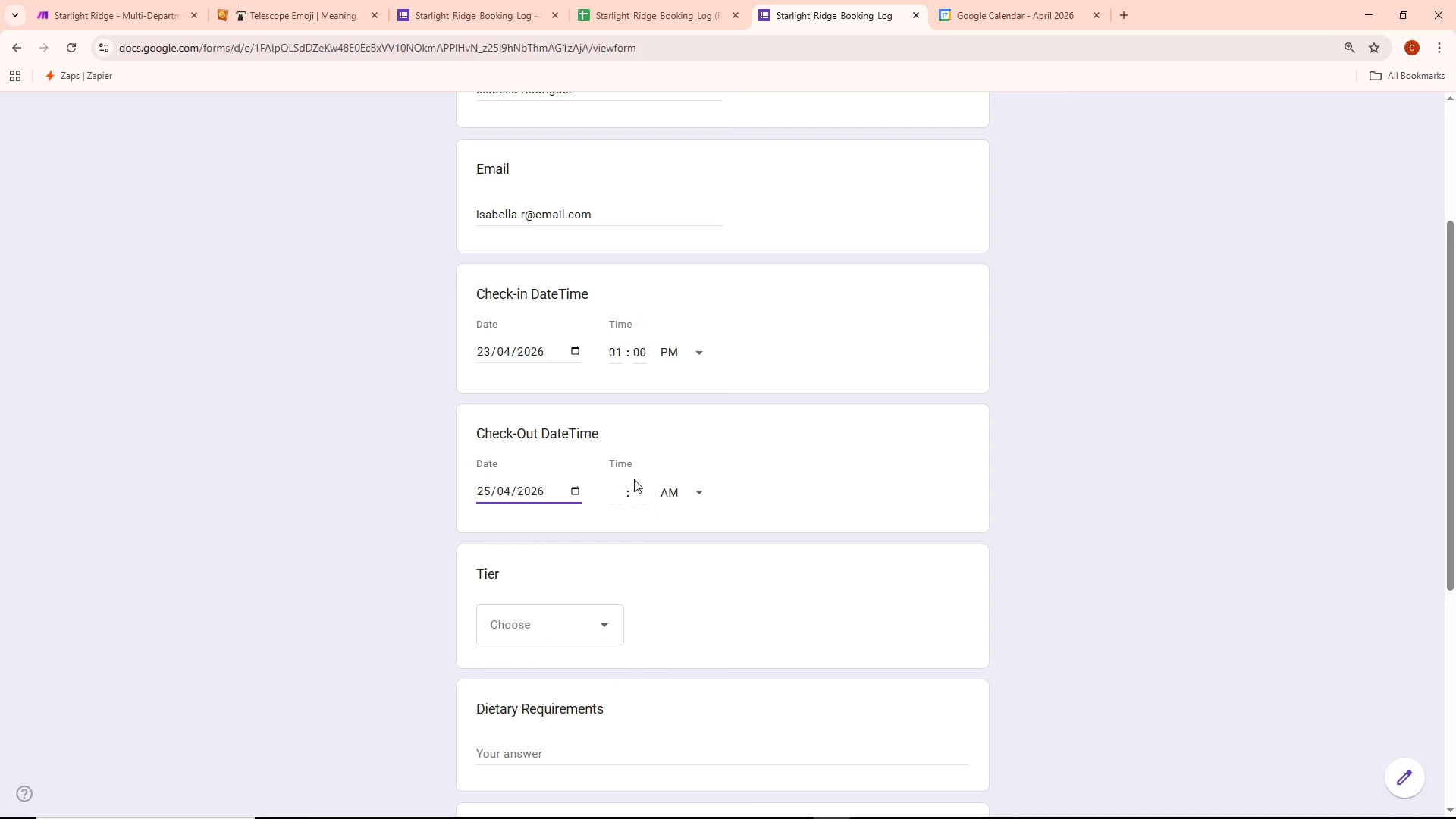 
left_click([616, 487])
 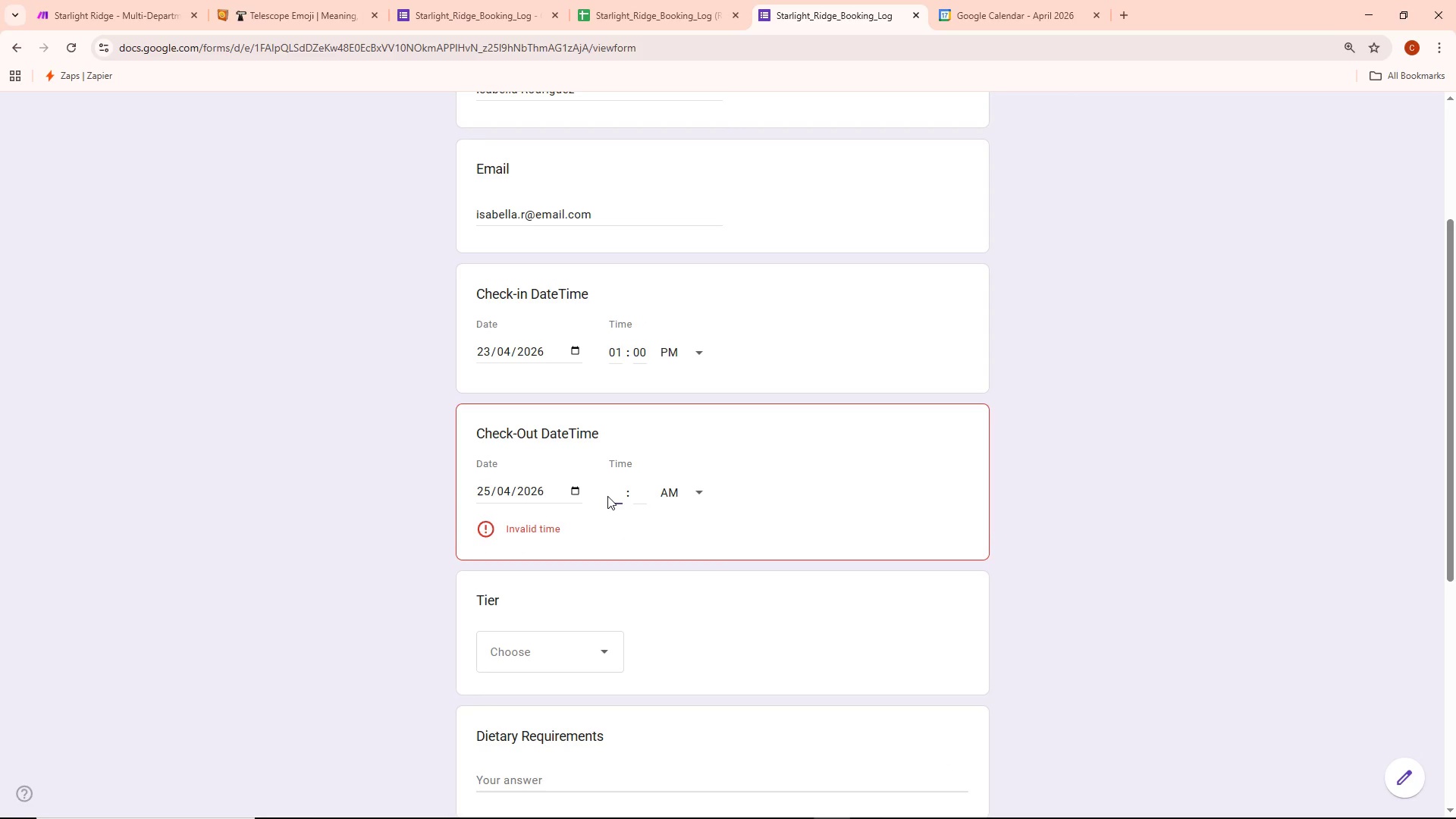 
type(11)
 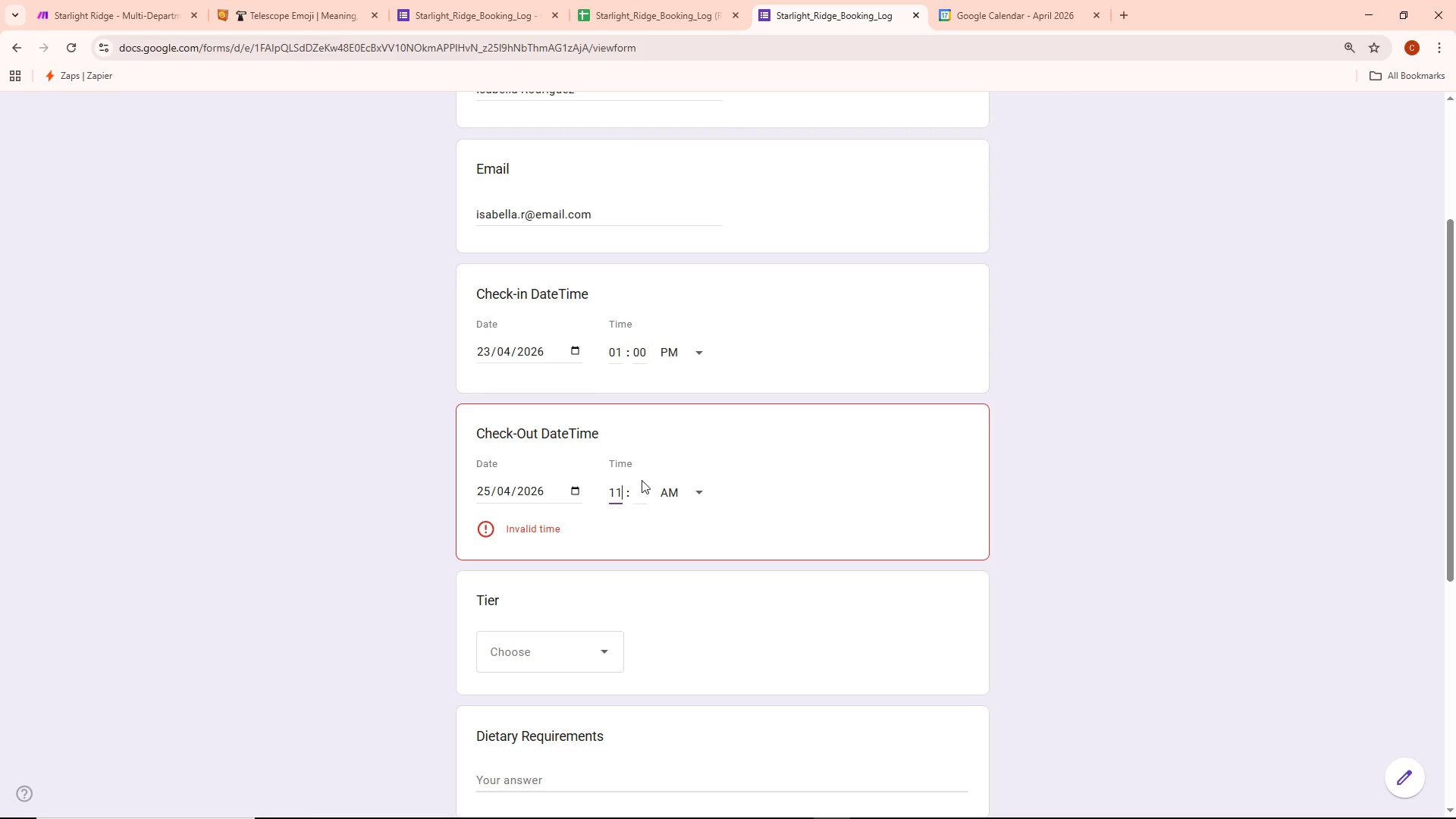 
left_click([642, 499])
 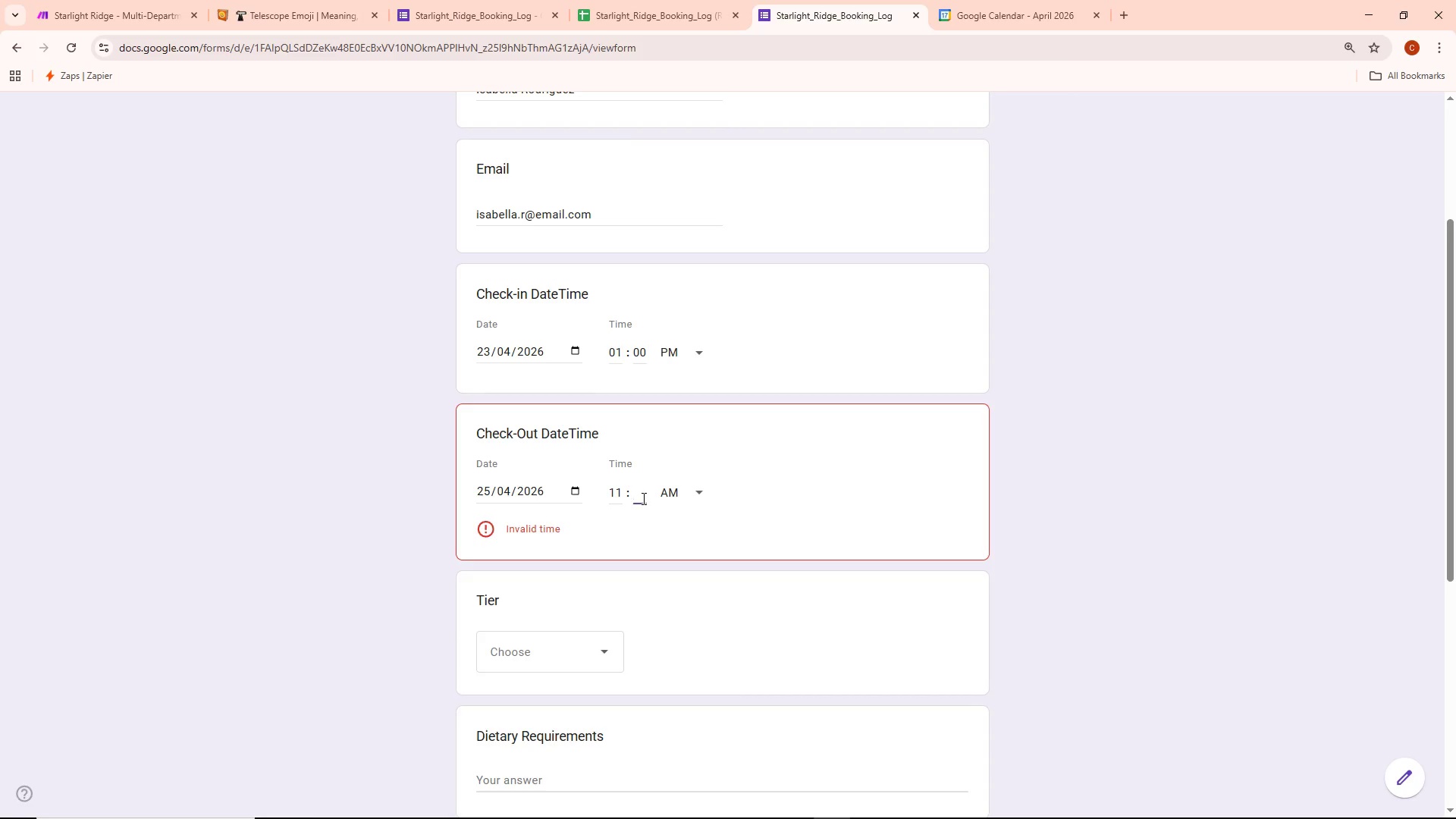 
type(00)
 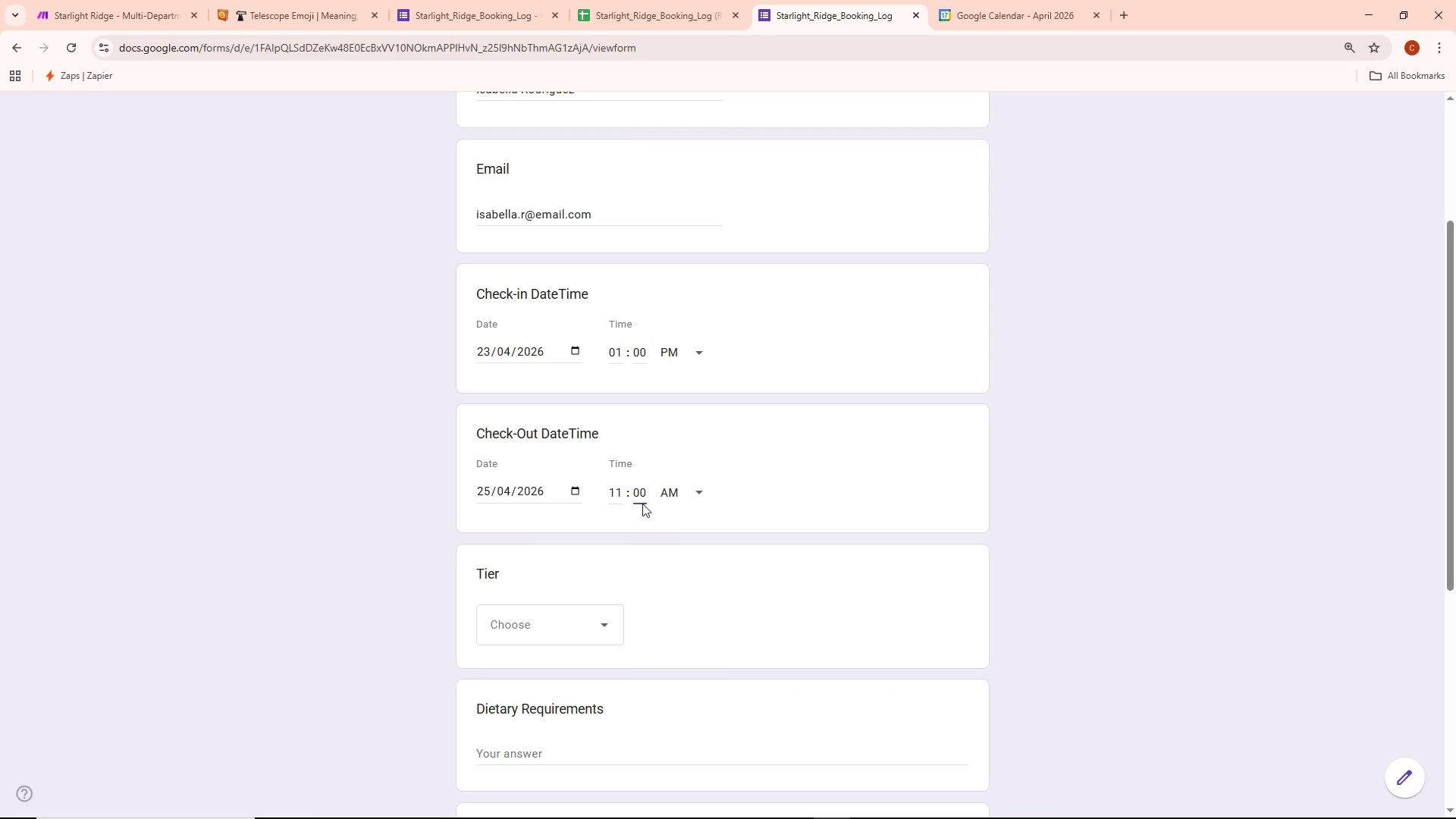 
scroll: coordinate [614, 556], scroll_direction: down, amount: 2.0
 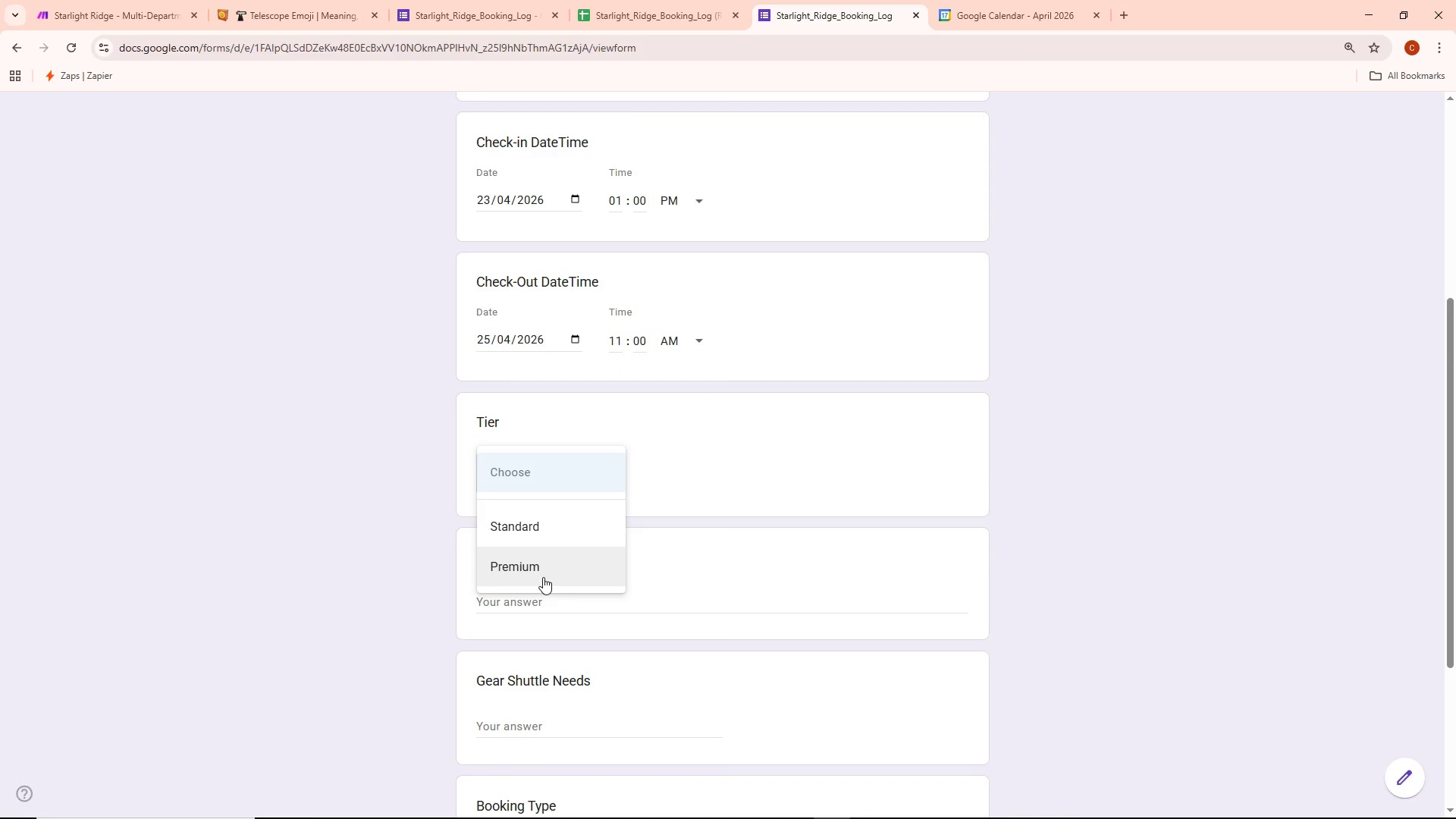 
left_click([543, 576])
 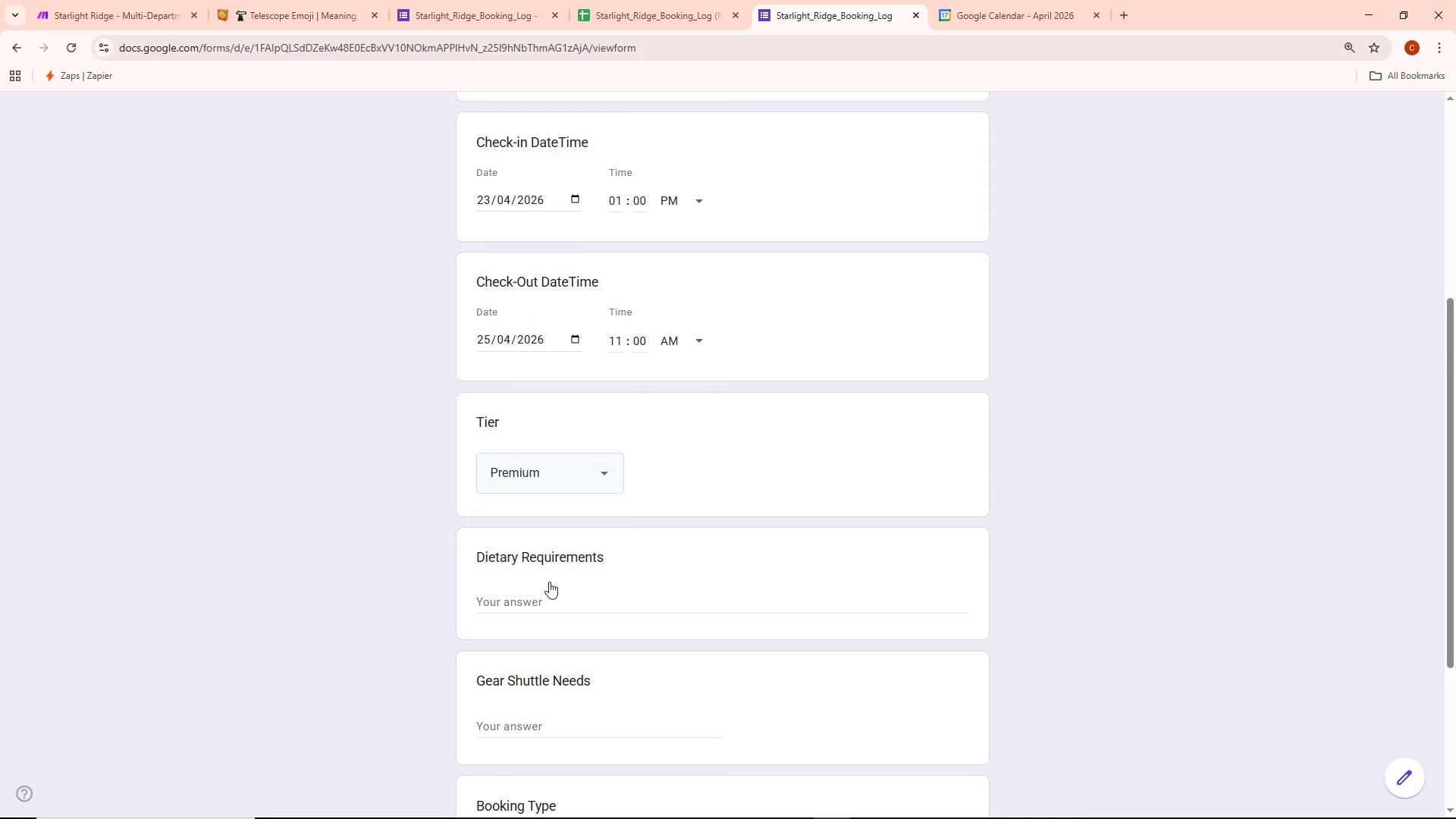 
scroll: coordinate [557, 579], scroll_direction: down, amount: 2.0
 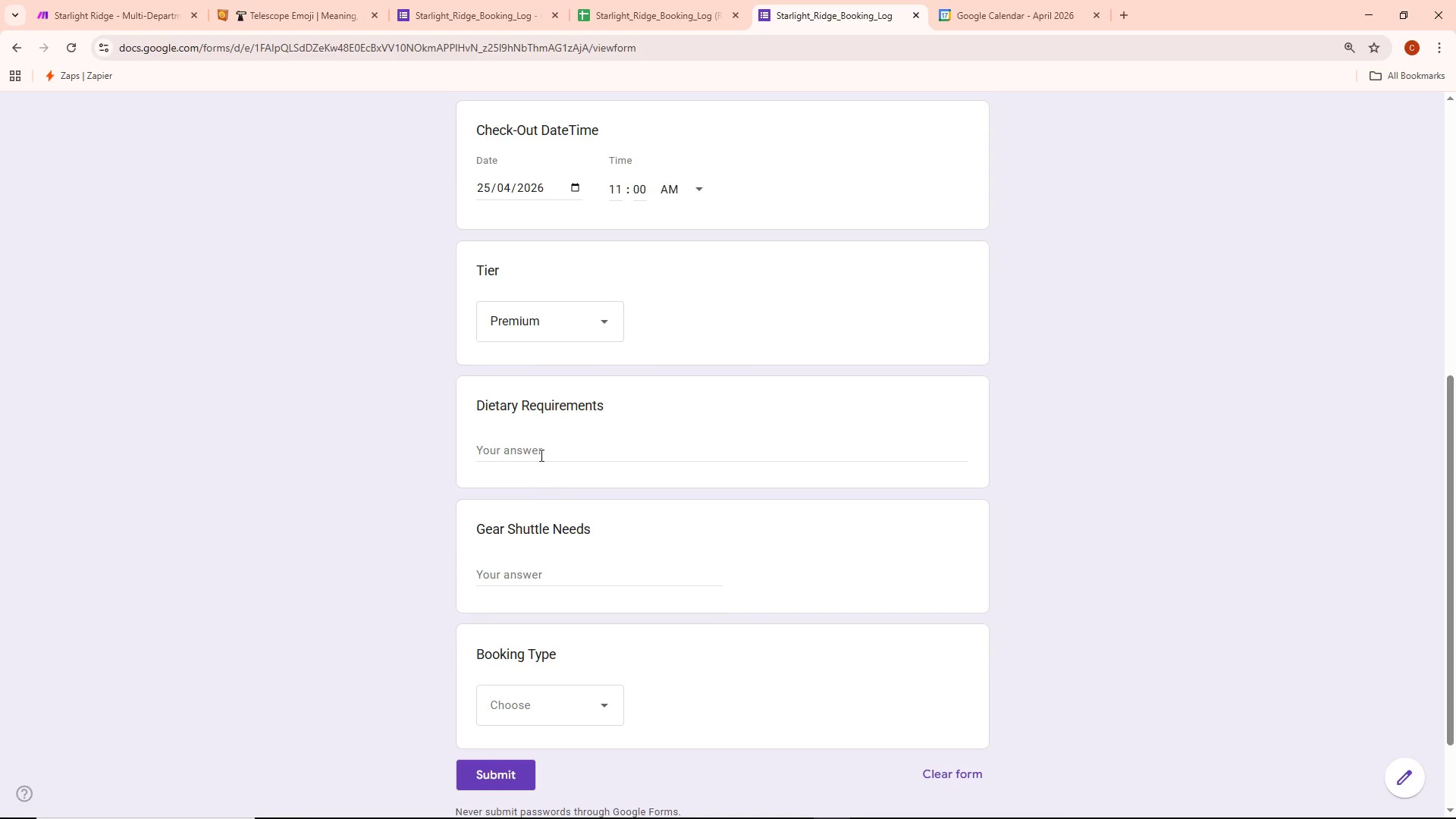 
left_click([540, 452])
 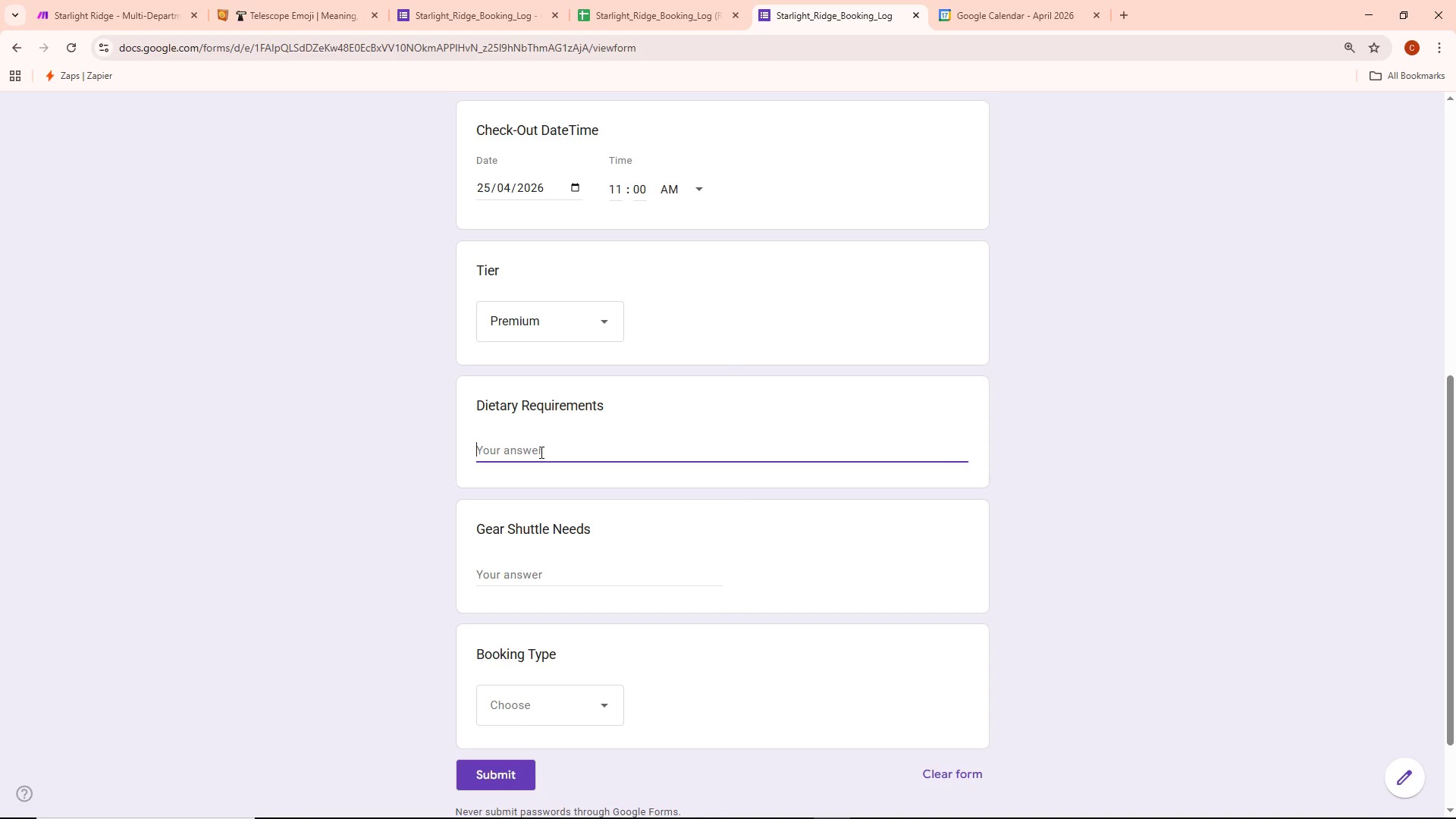 
wait(14.64)
 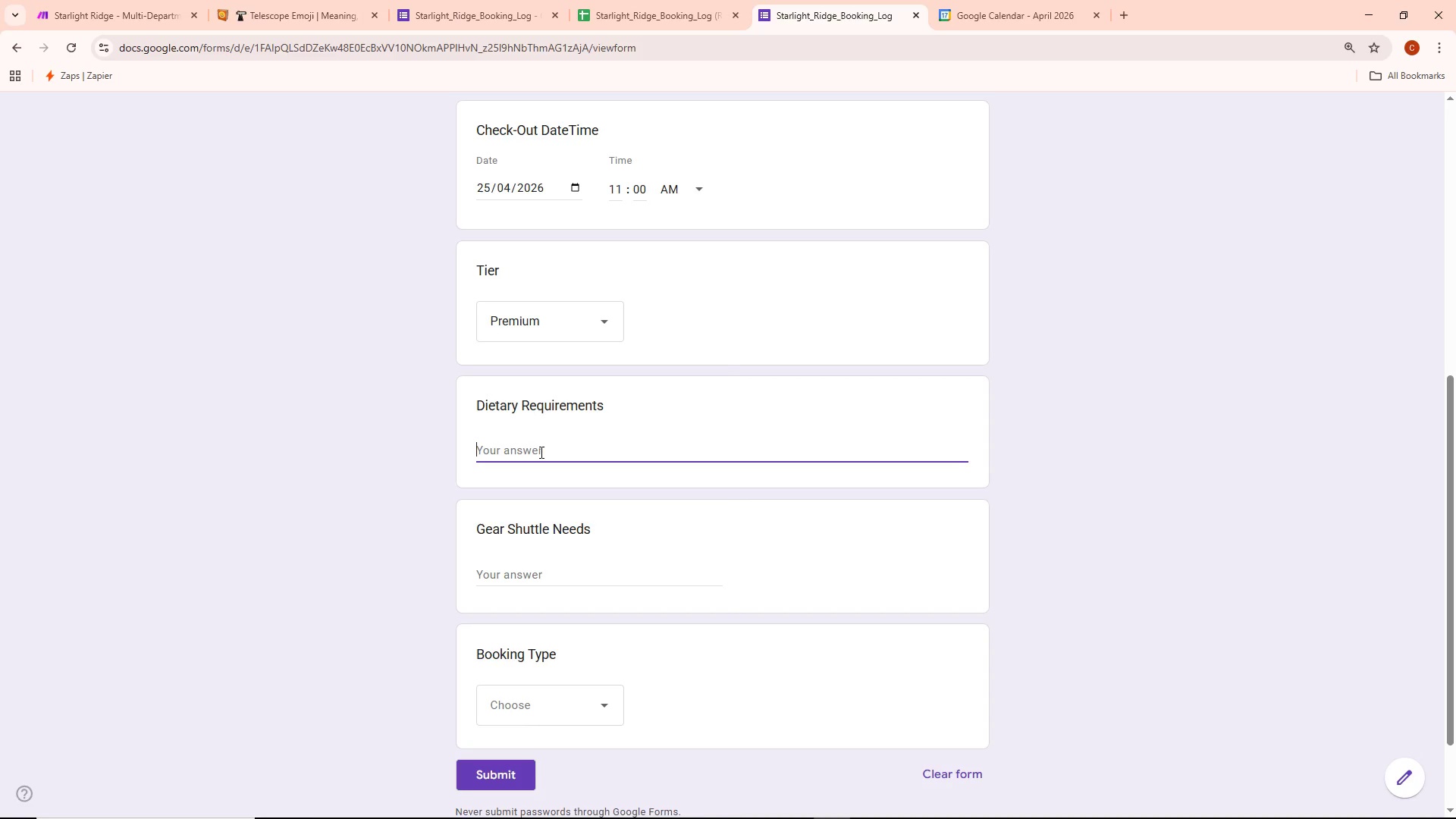 
type(Halal)
 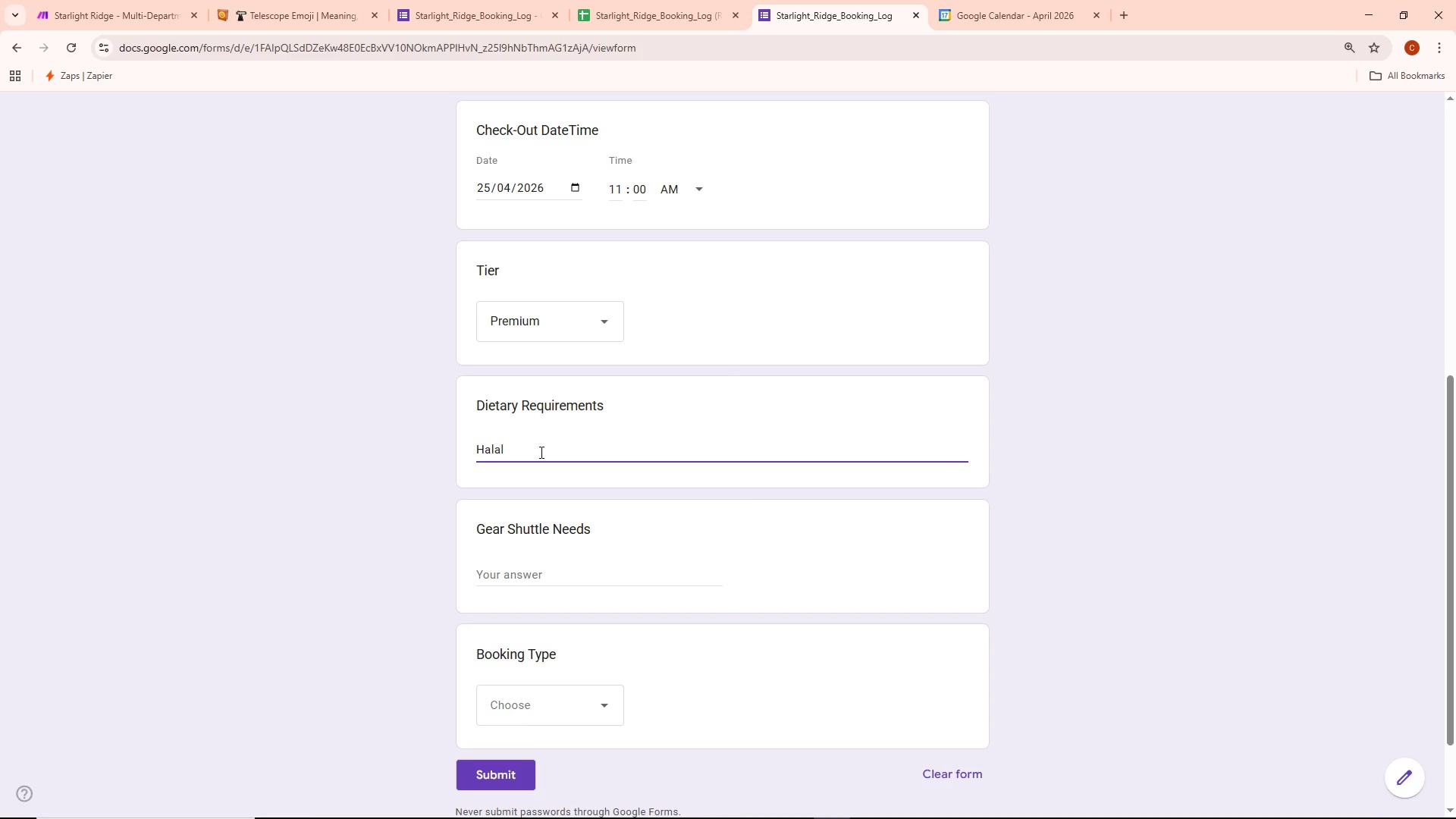 
scroll: coordinate [540, 454], scroll_direction: down, amount: 2.0
 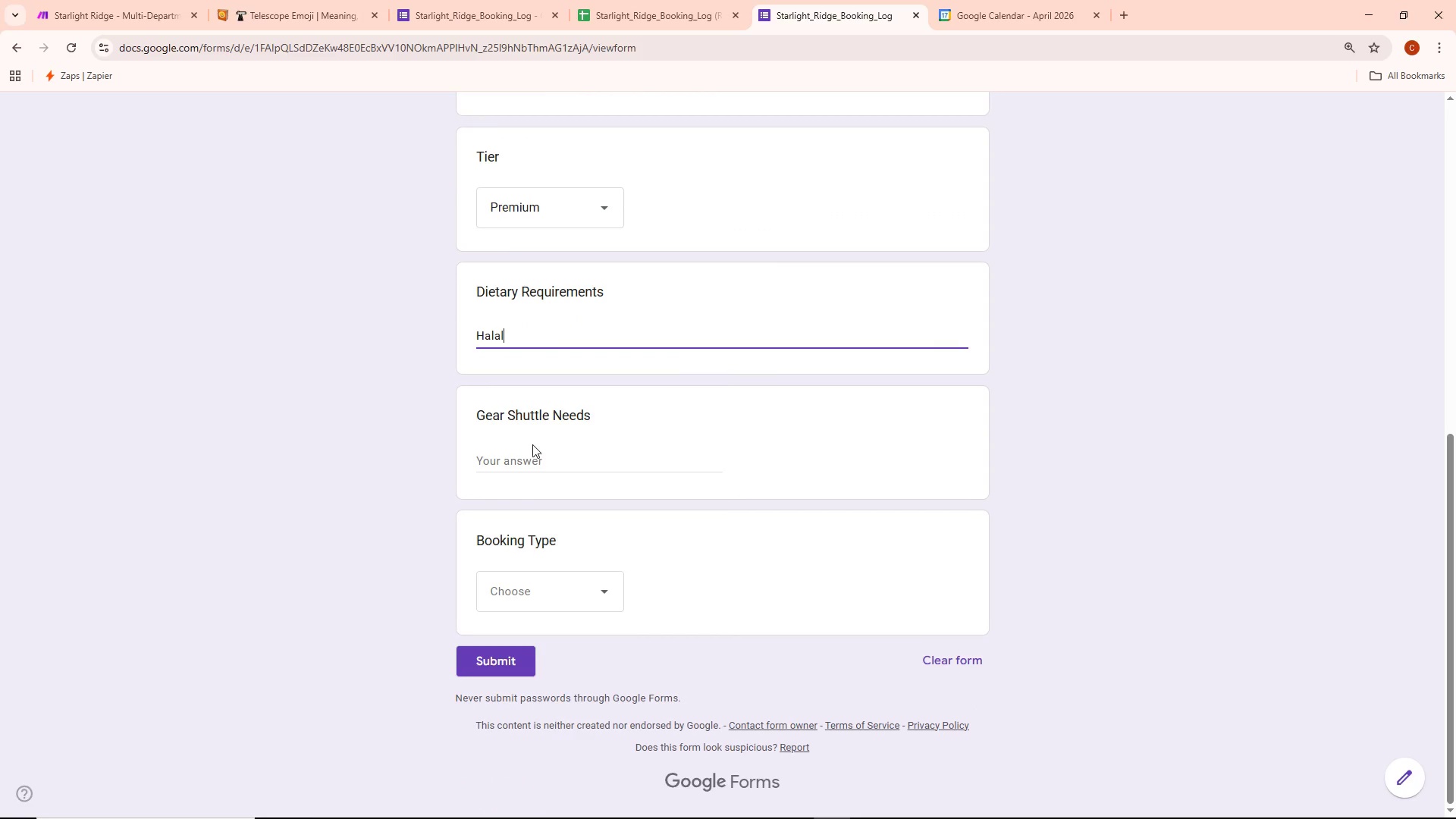 
left_click([529, 453])
 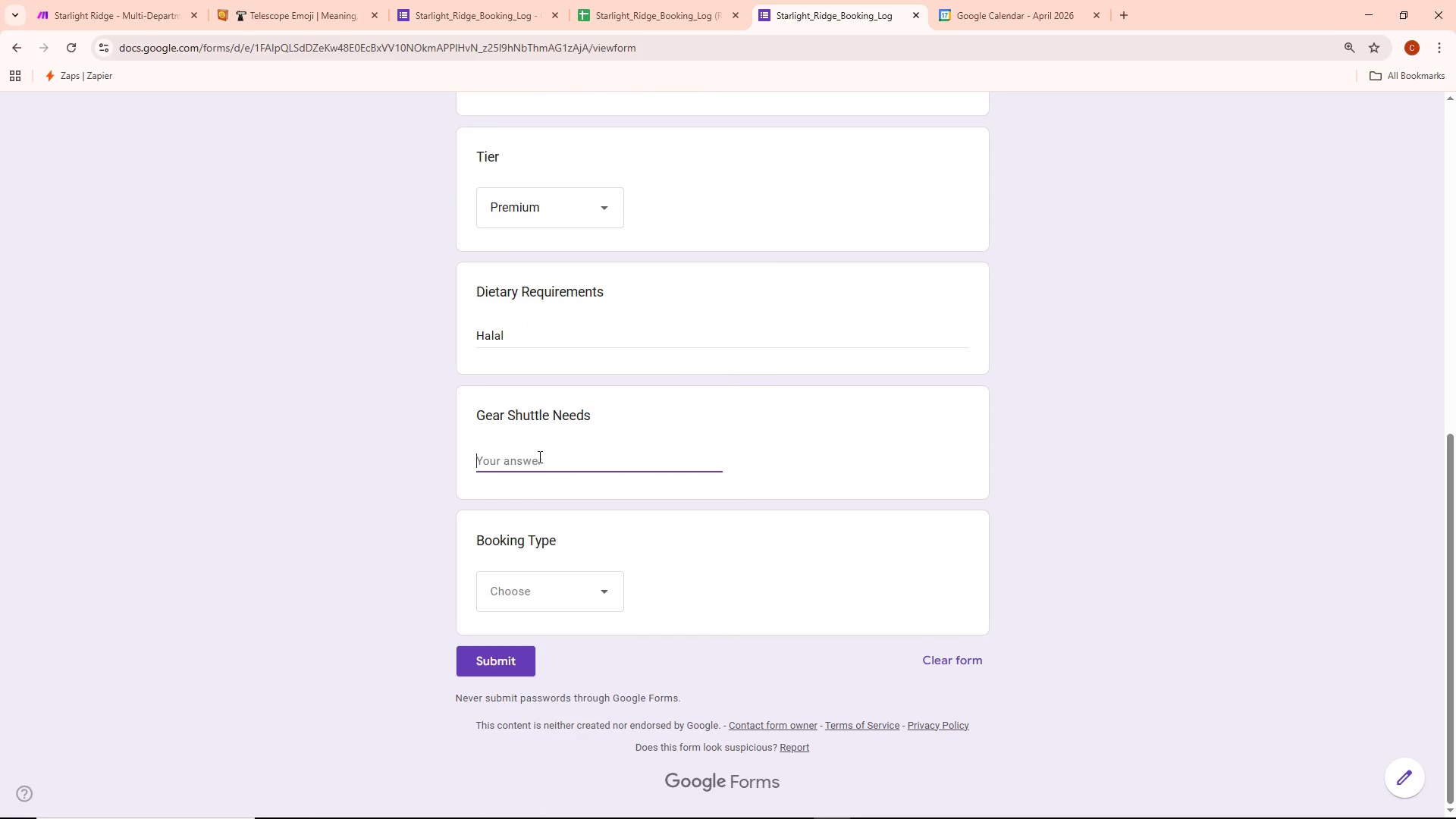 
type(Corp[o)
key(Backspace)
key(Backspace)
type(orate gear + luggage)
 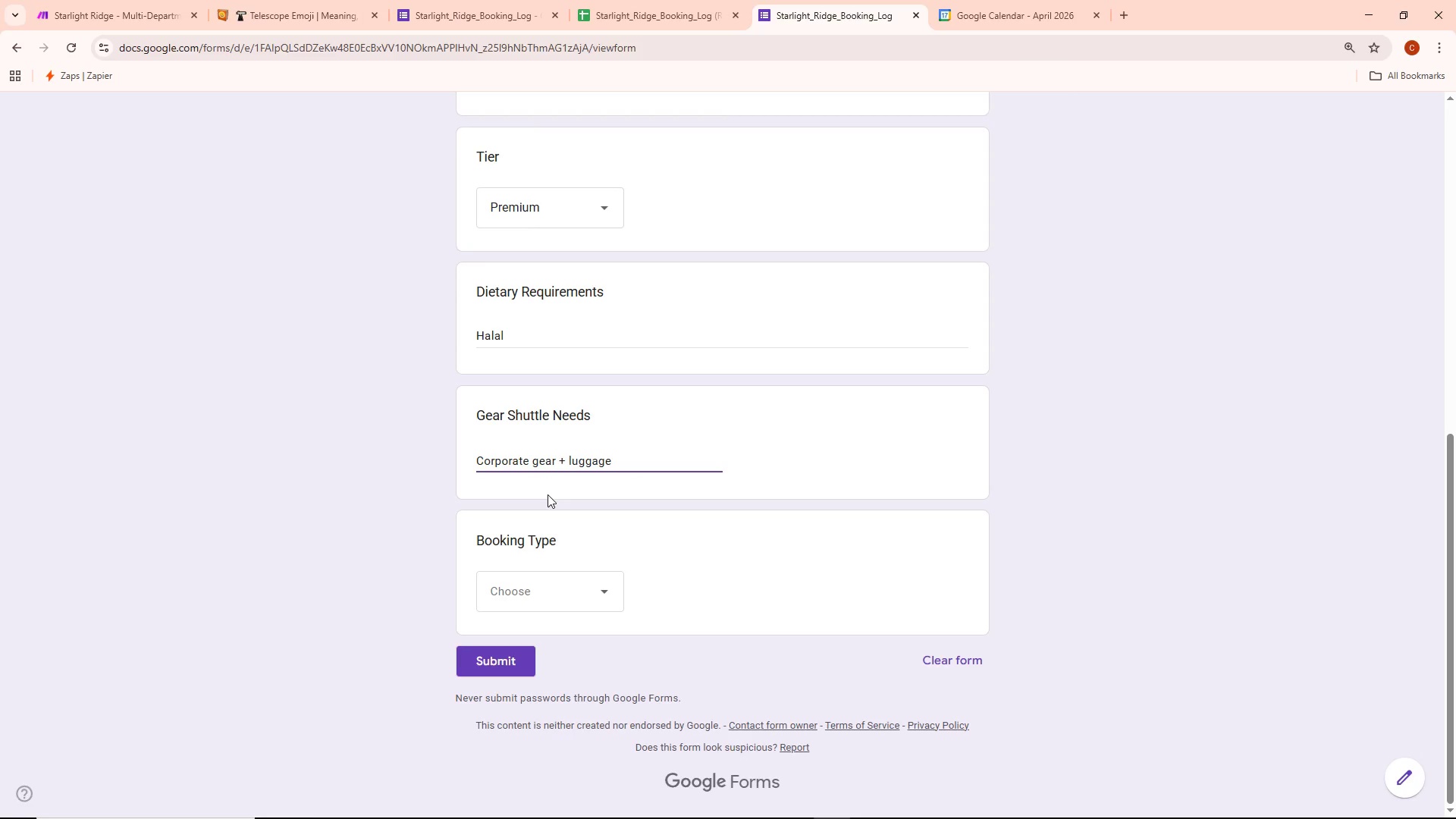 
left_click([557, 582])
 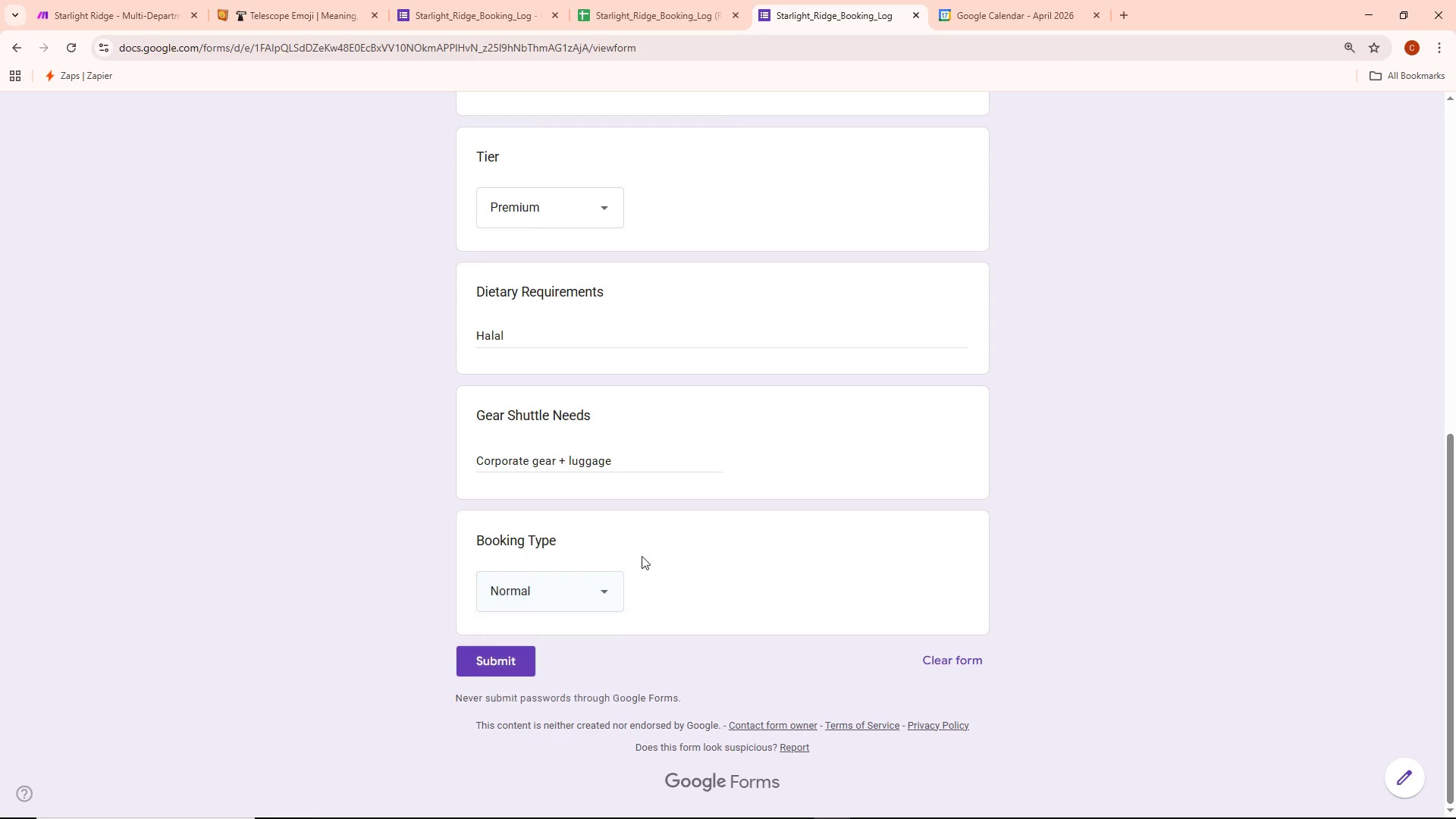 
scroll: coordinate [671, 528], scroll_direction: down, amount: 2.0
 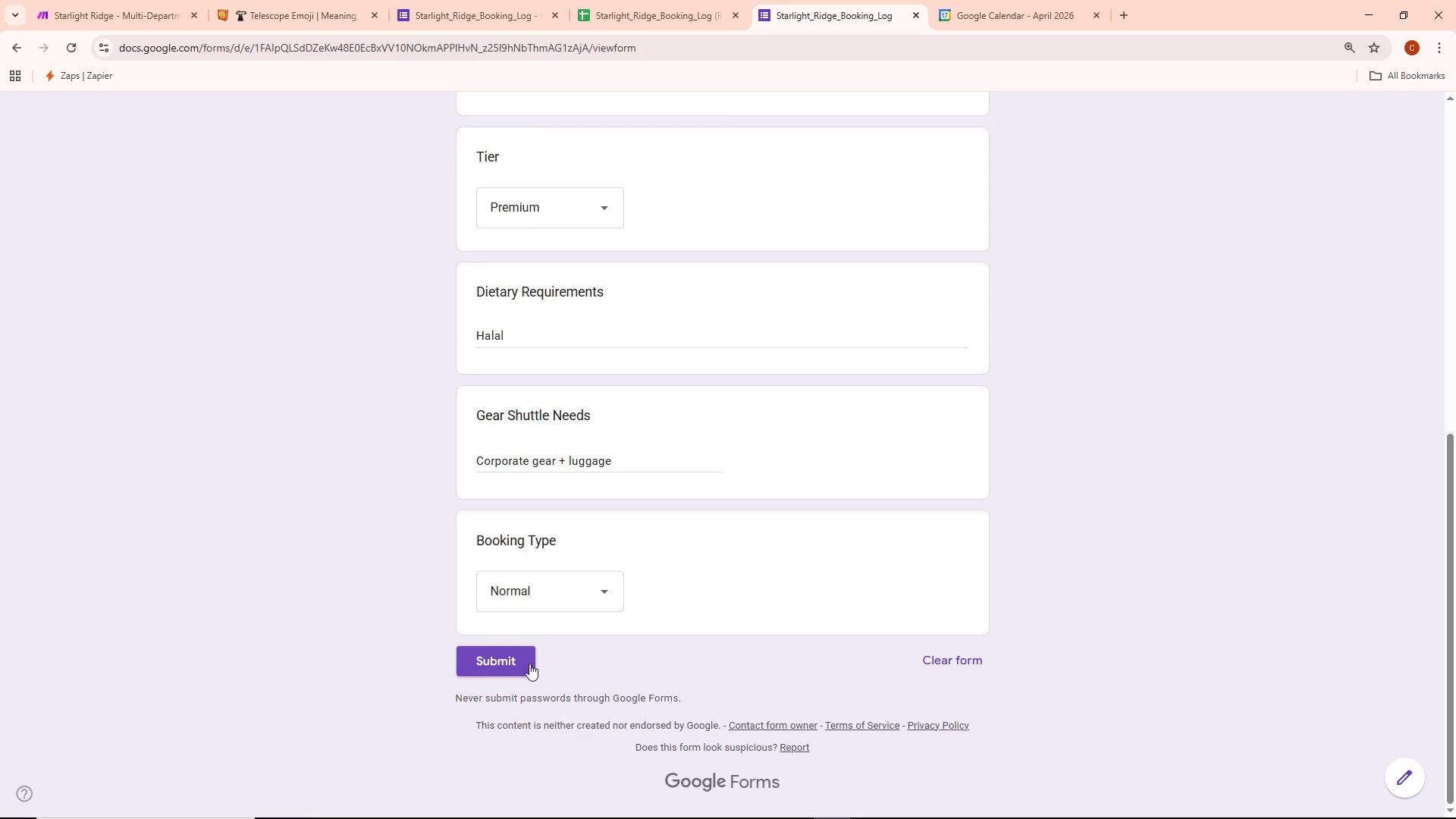 
left_click([516, 665])
 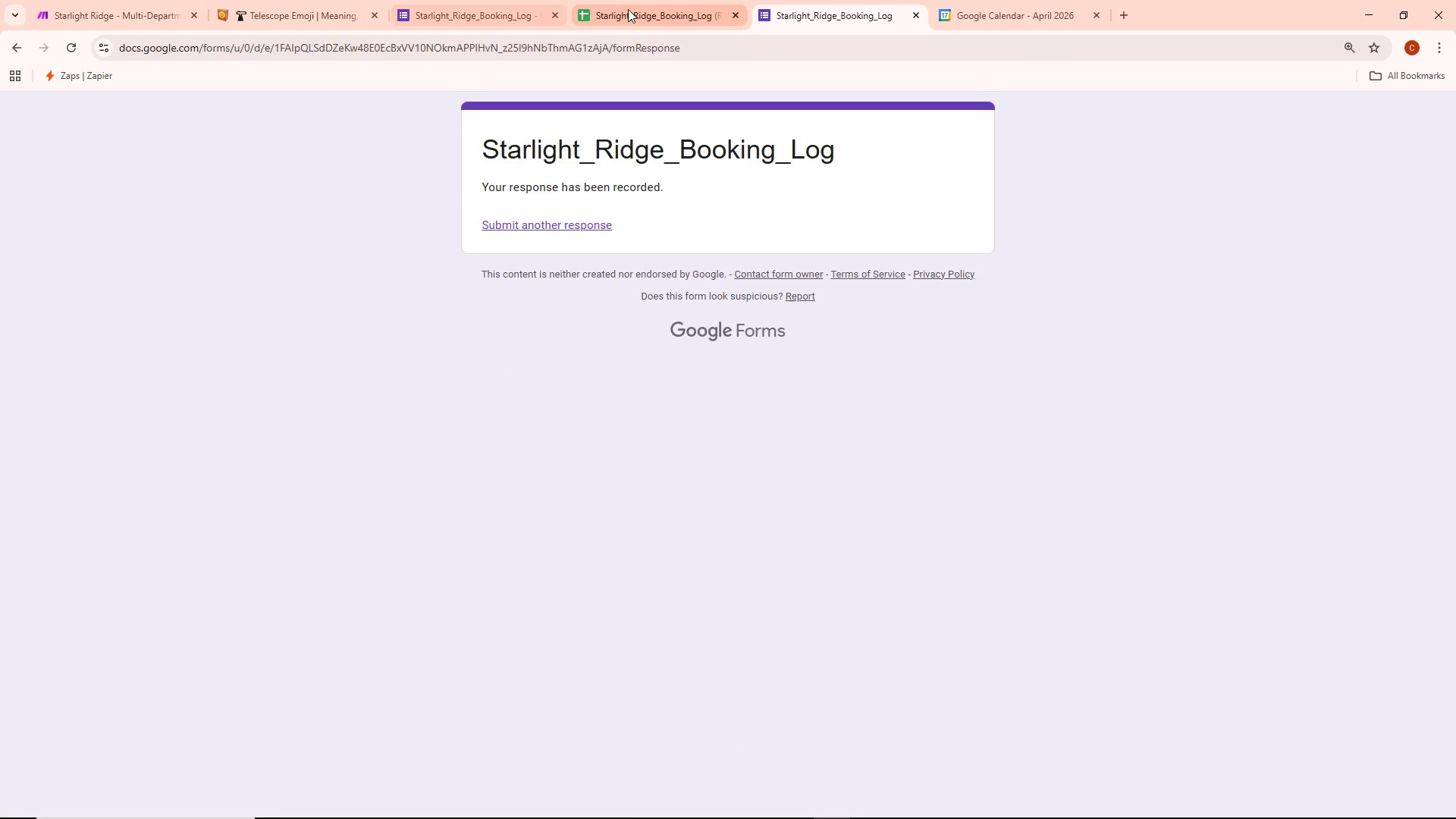 
left_click([635, 14])
 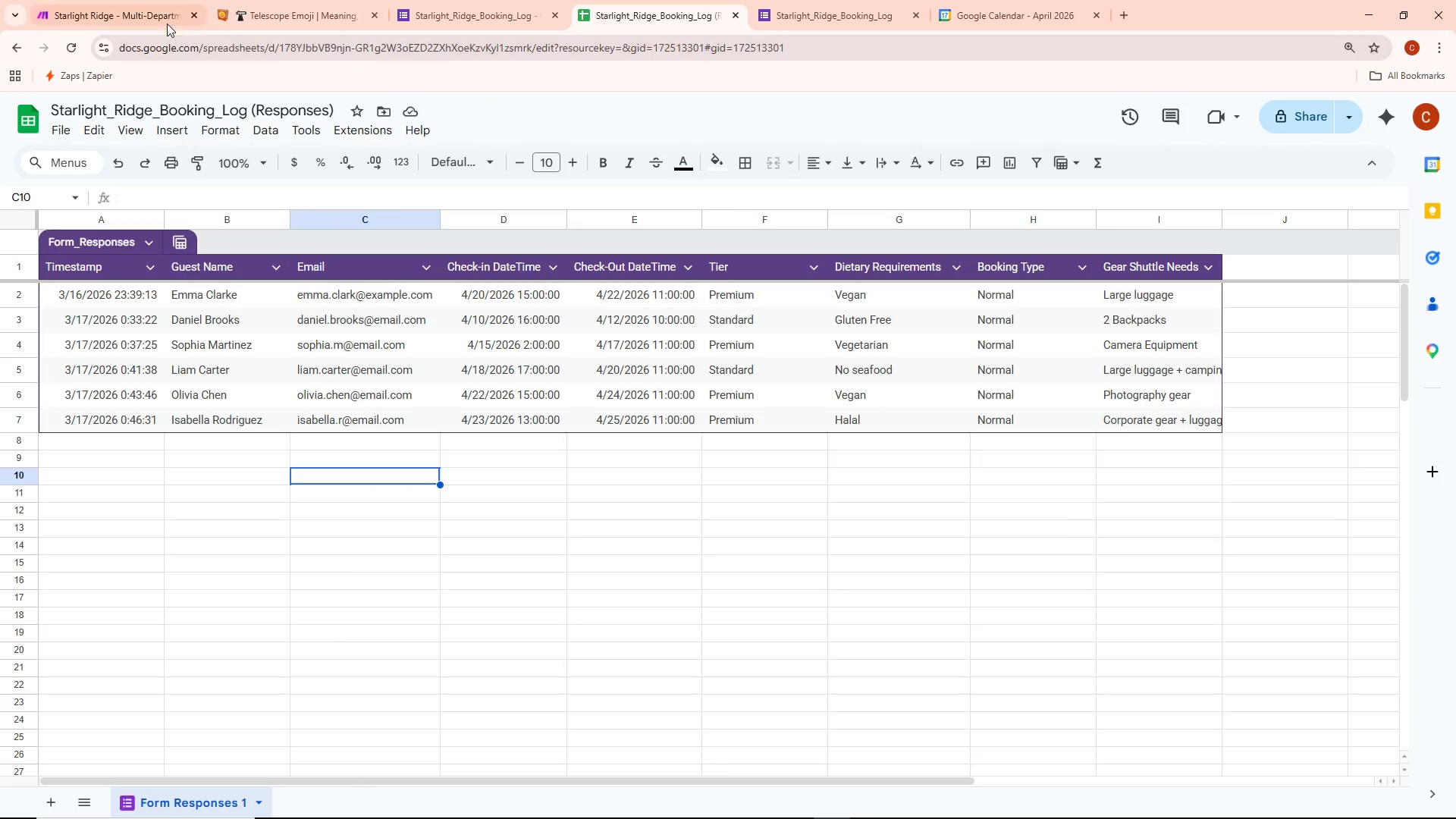 
left_click([143, 0])
 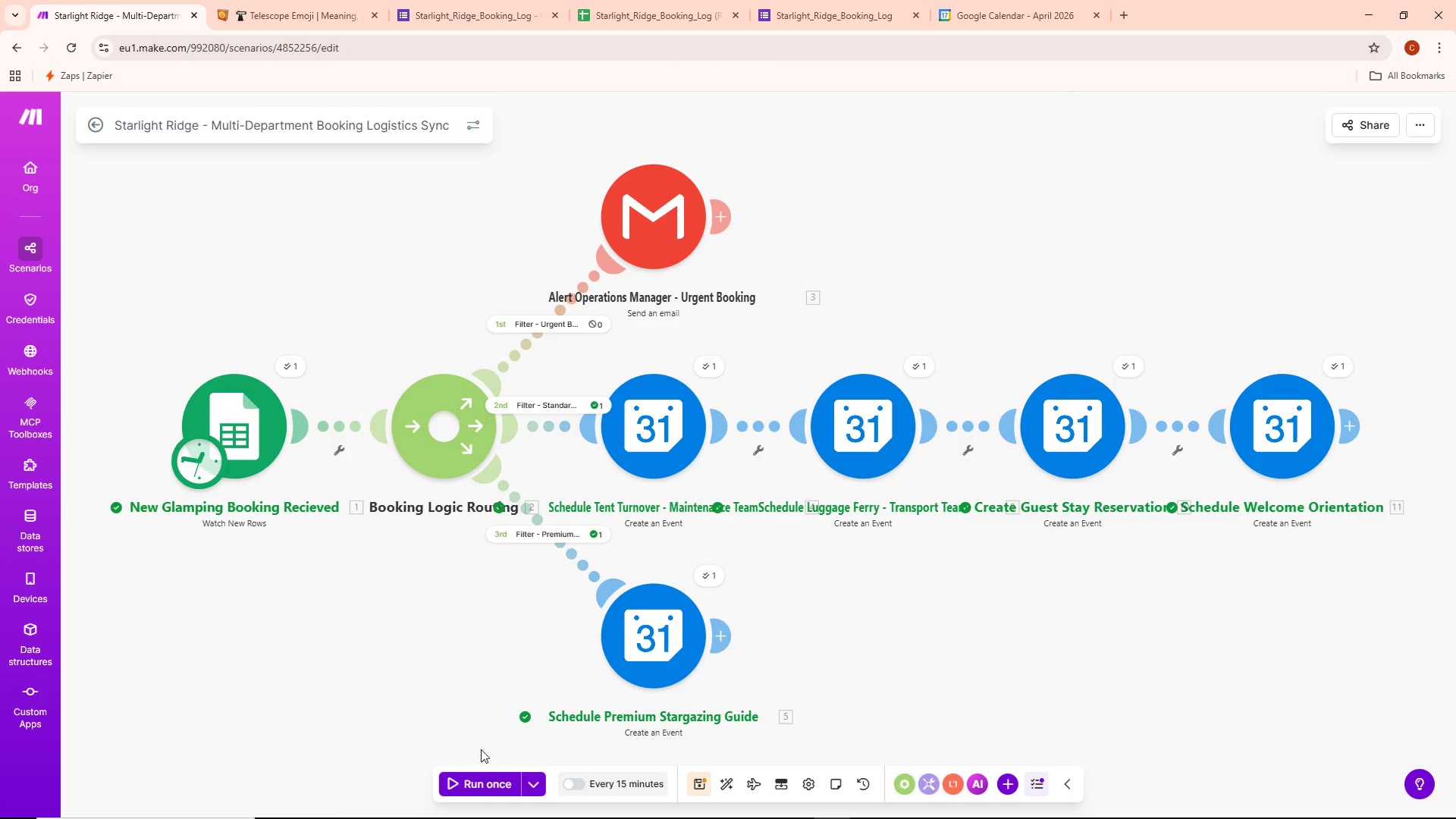 
left_click([484, 780])
 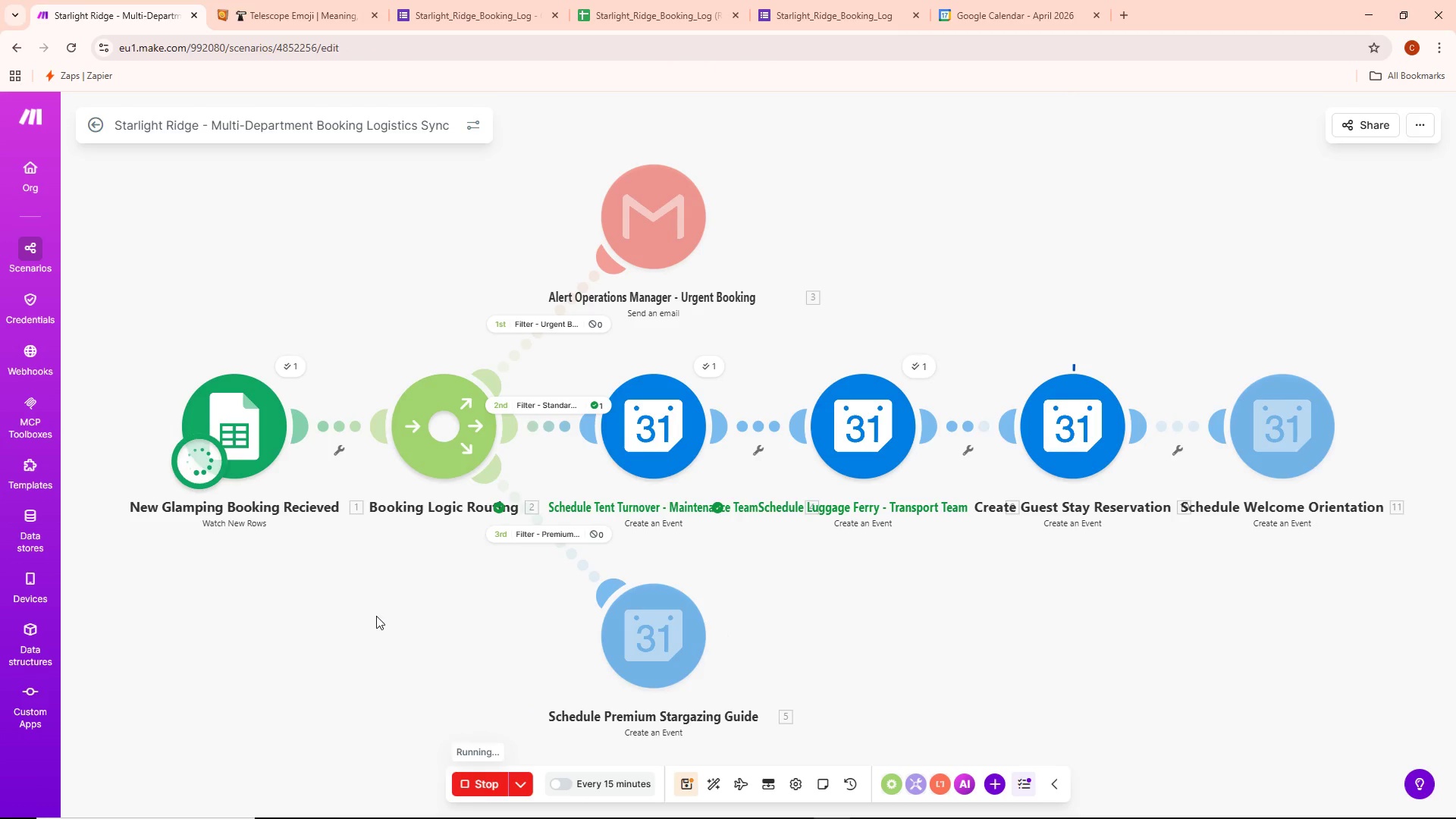 
wait(8.1)
 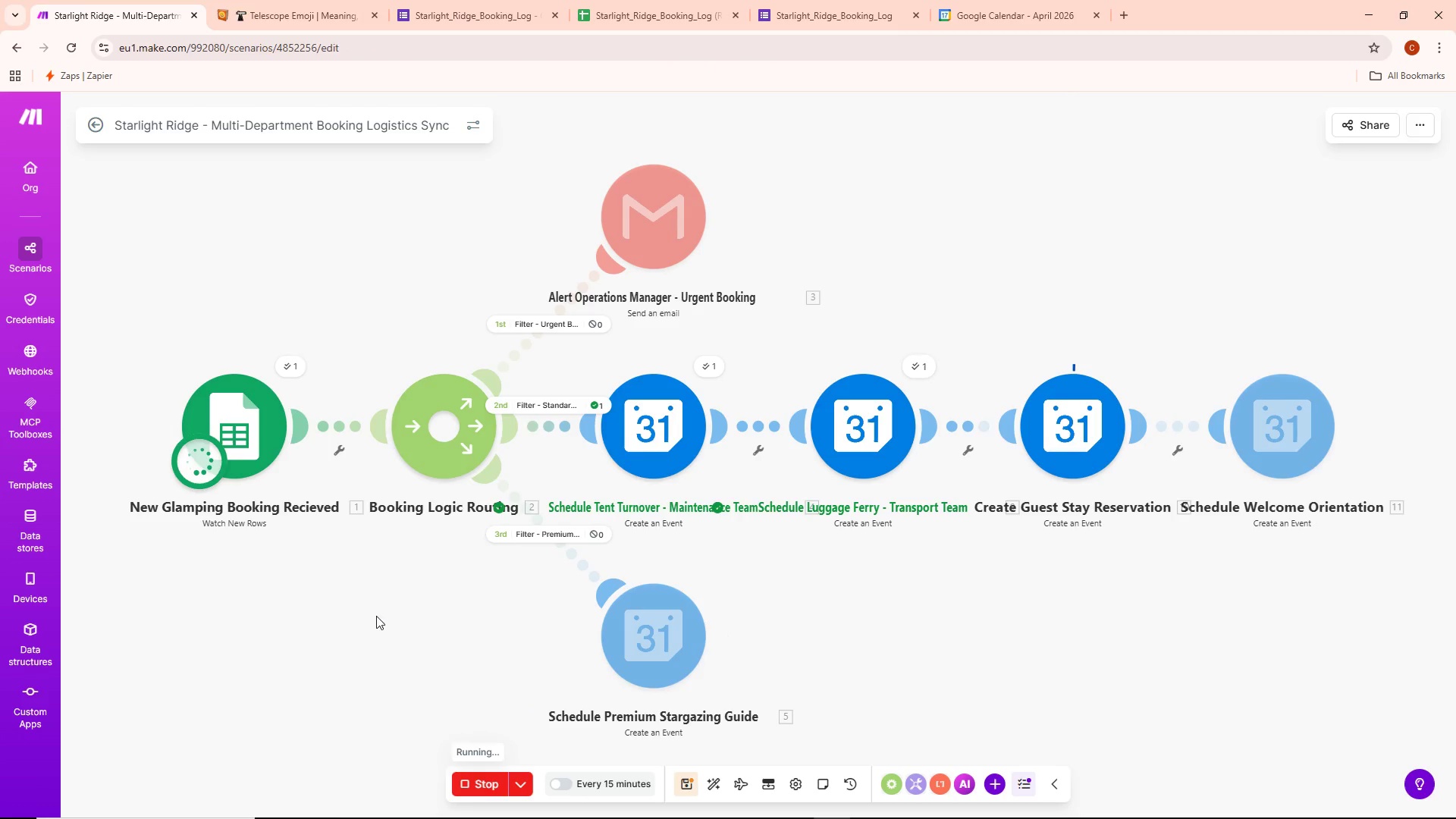 
mouse_move([295, 4])
 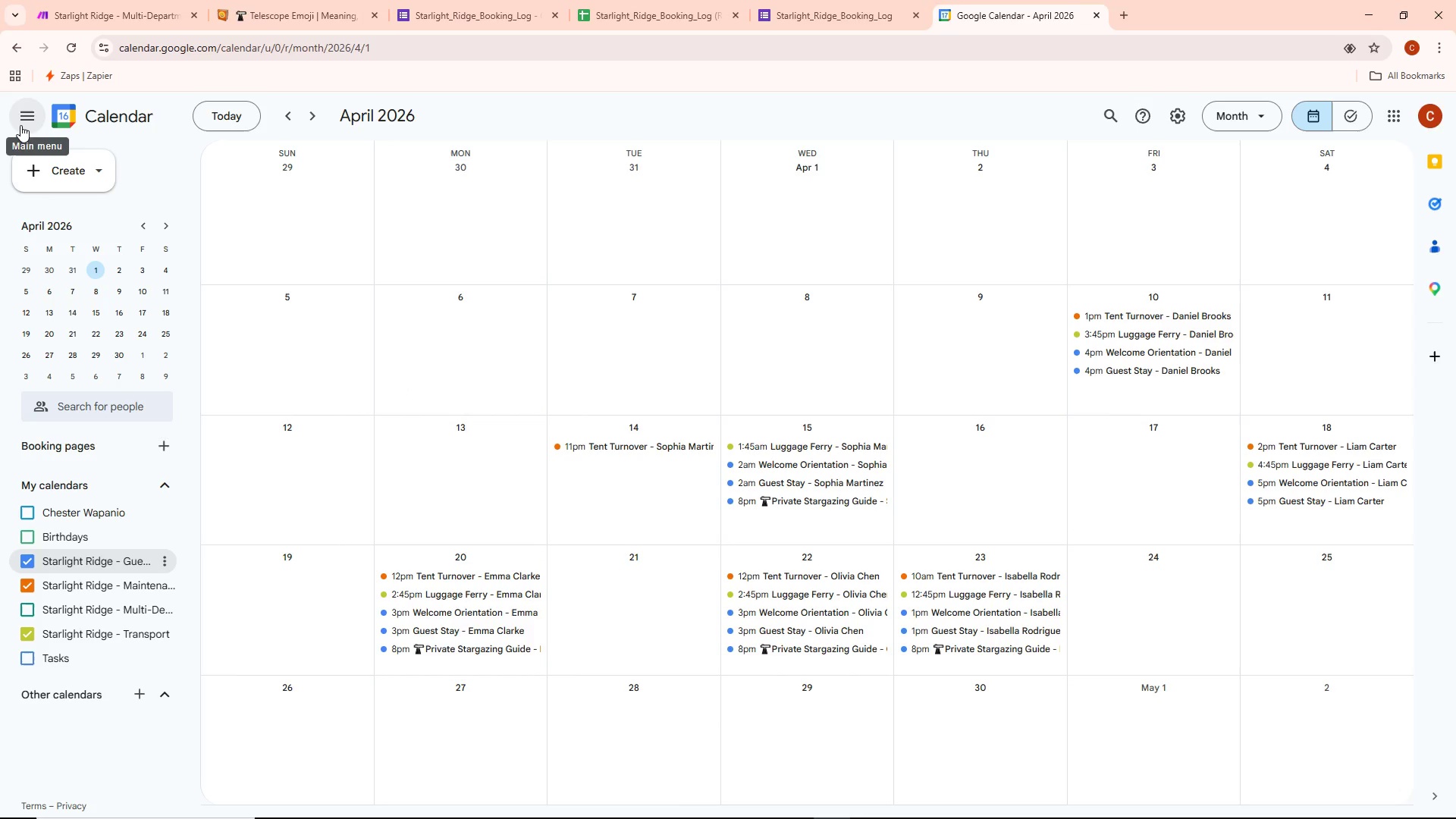 
wait(14.5)
 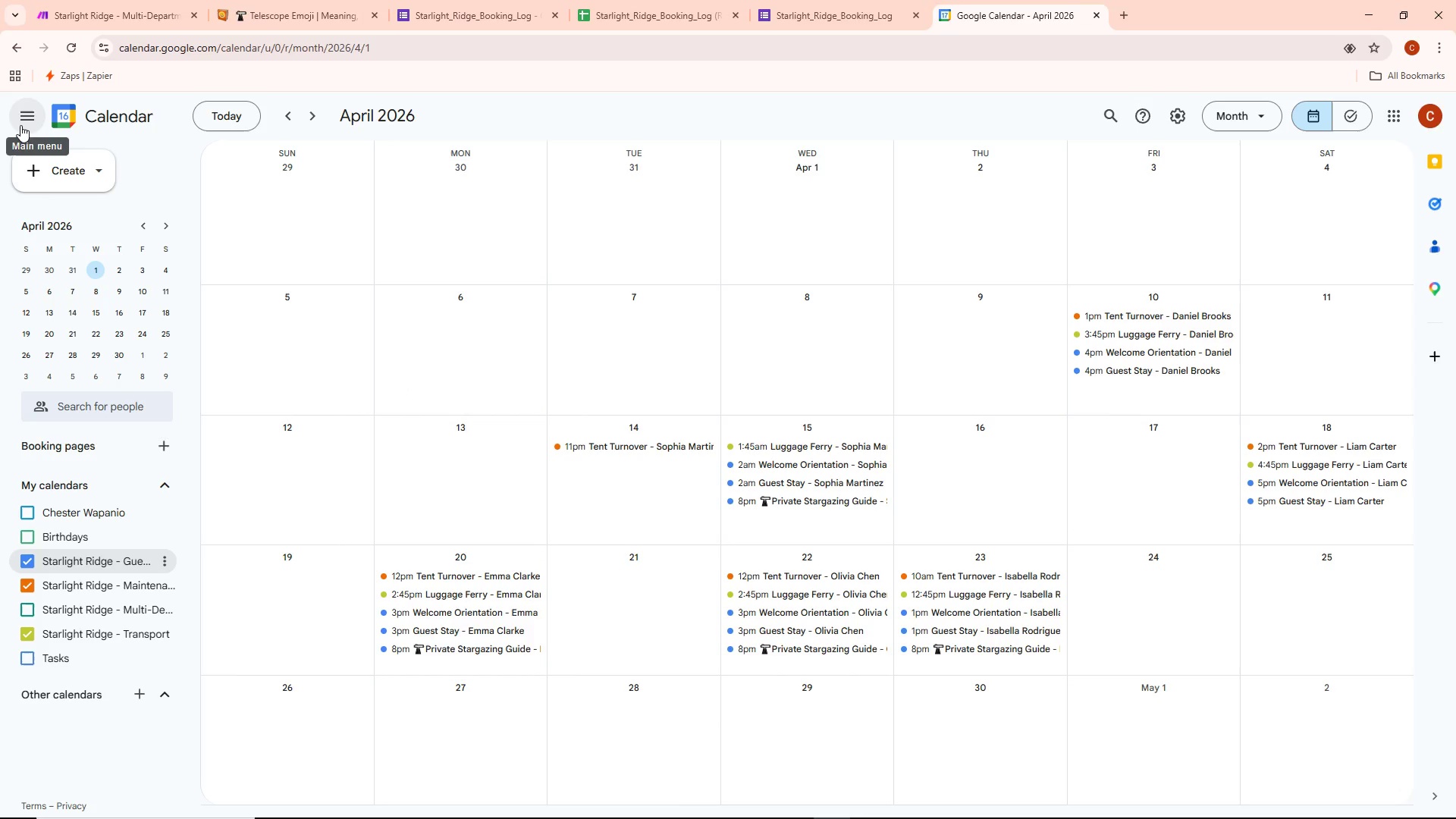 
left_click([541, 222])
 